 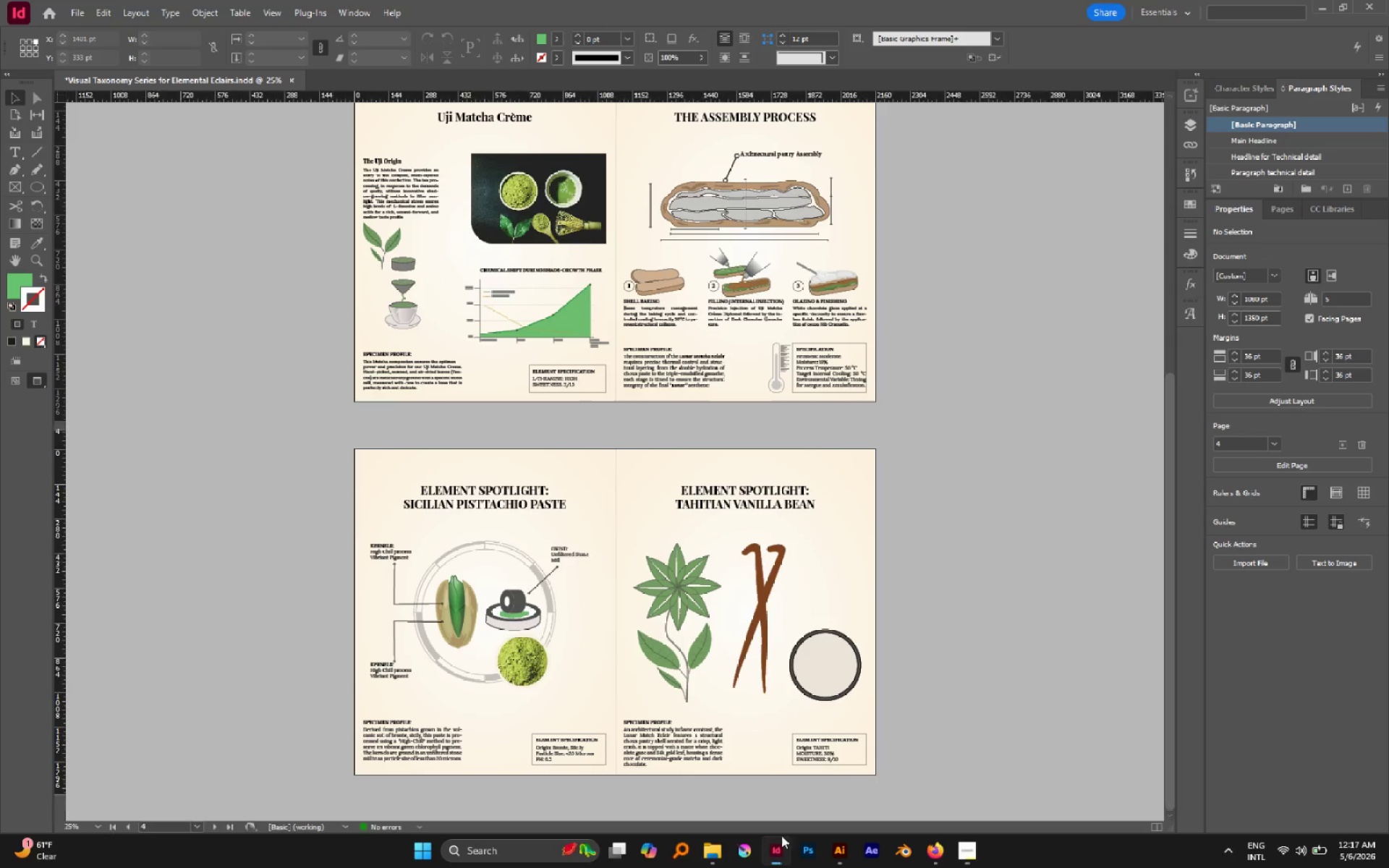 
scroll: coordinate [567, 373], scroll_direction: up, amount: 1.0
 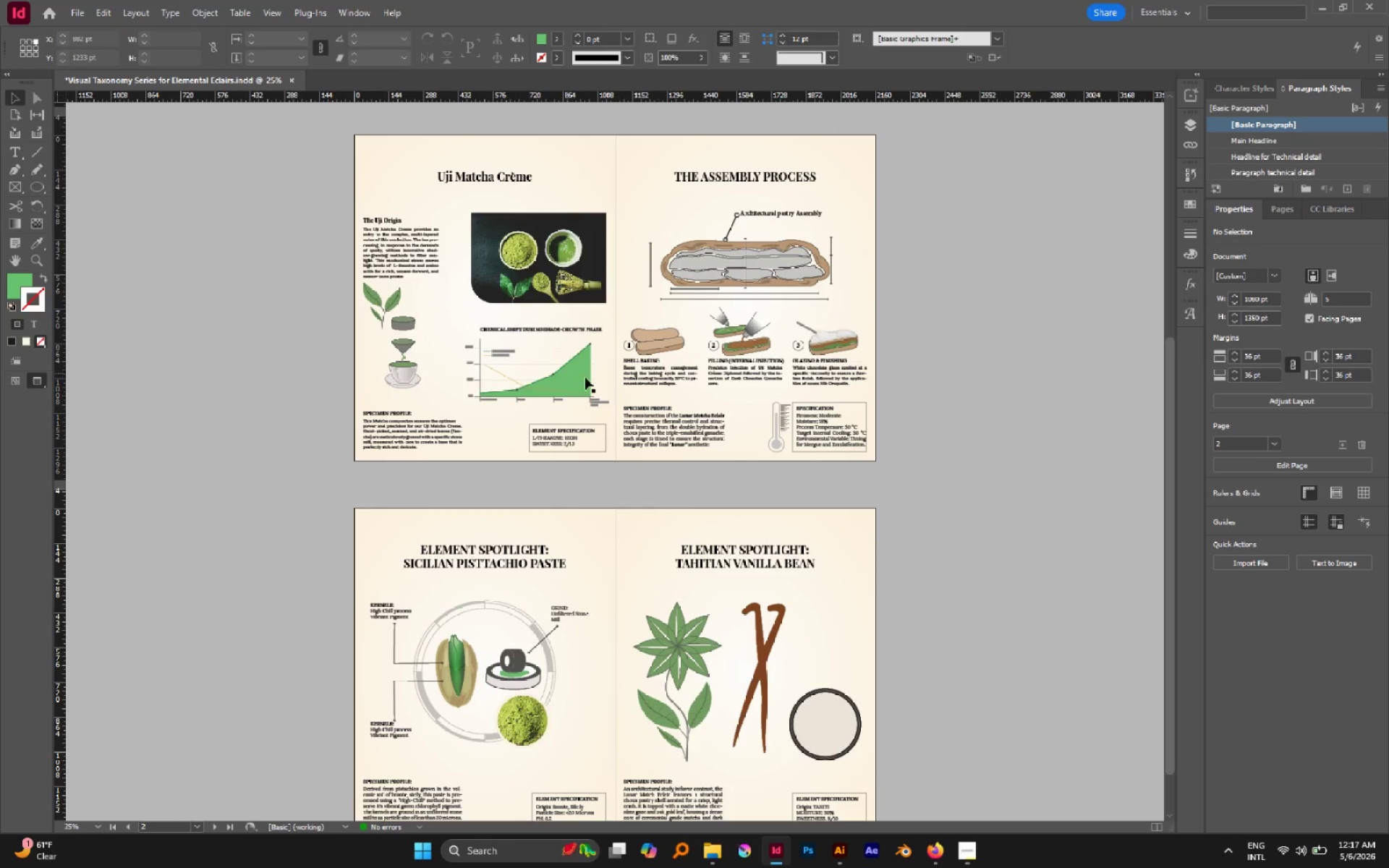 
scroll: coordinate [666, 388], scroll_direction: down, amount: 1.0
 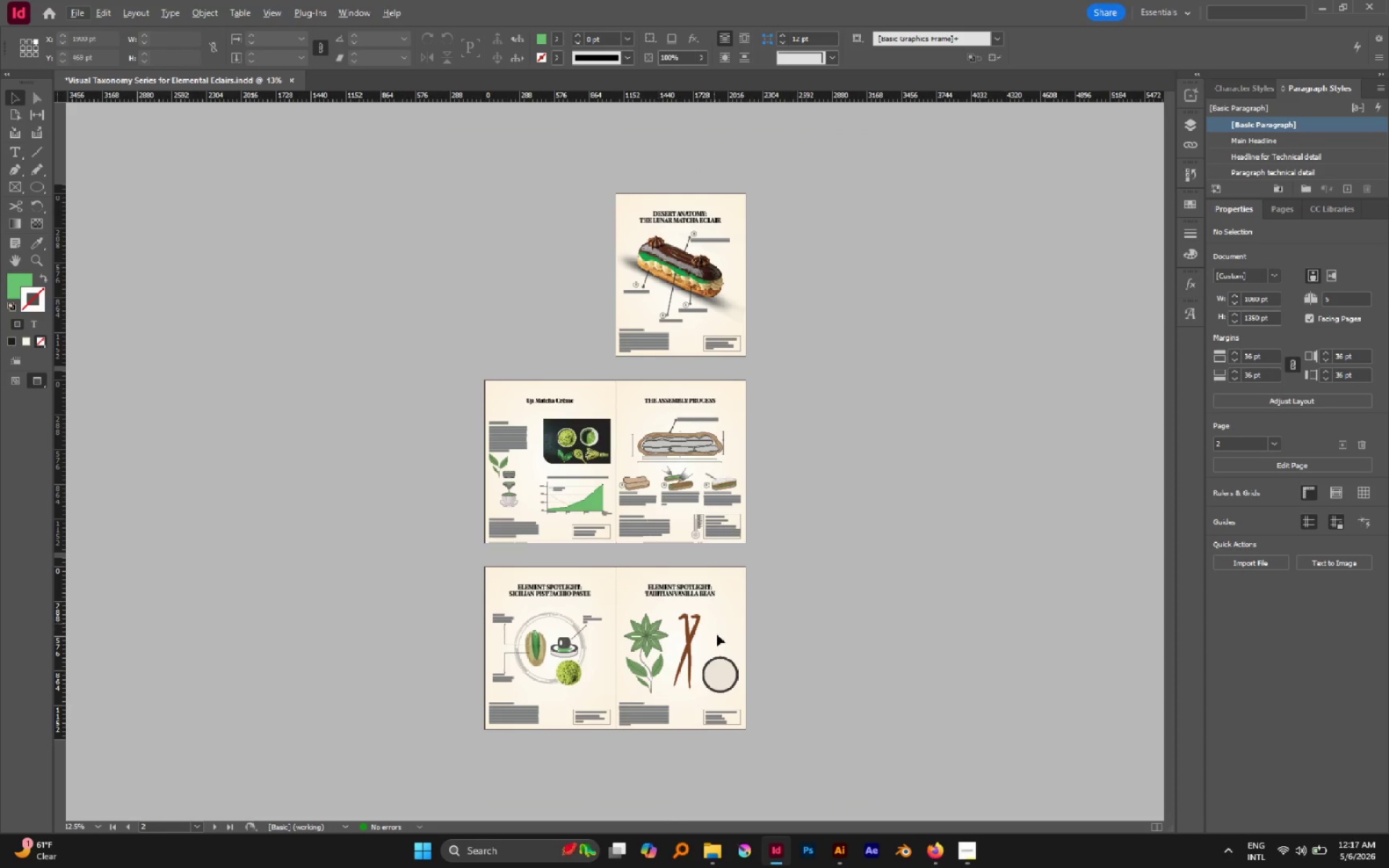 
hold_key(key=AltLeft, duration=0.7)
scroll: coordinate [726, 681], scroll_direction: up, amount: 1.0
 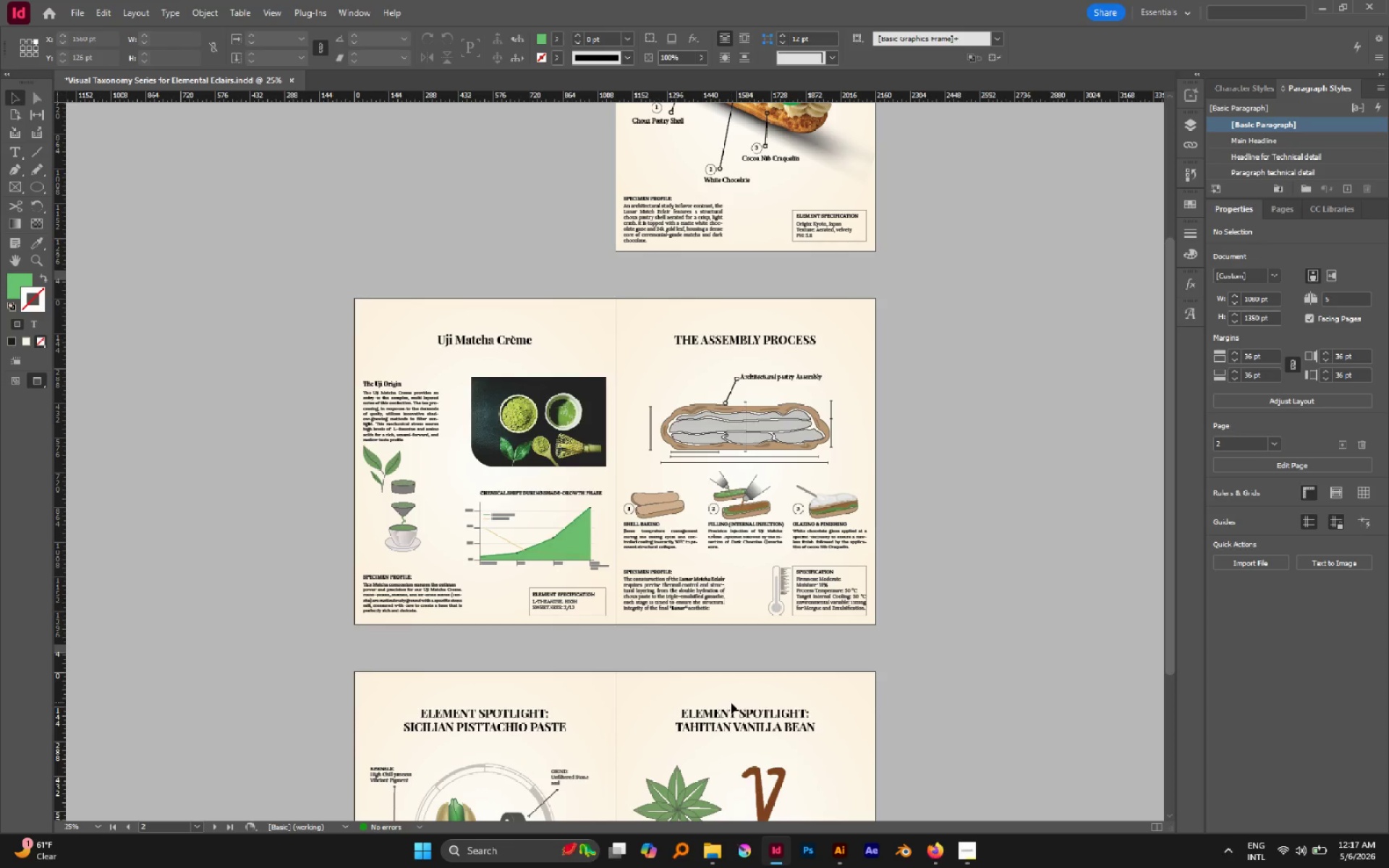 
wait(6.94)
 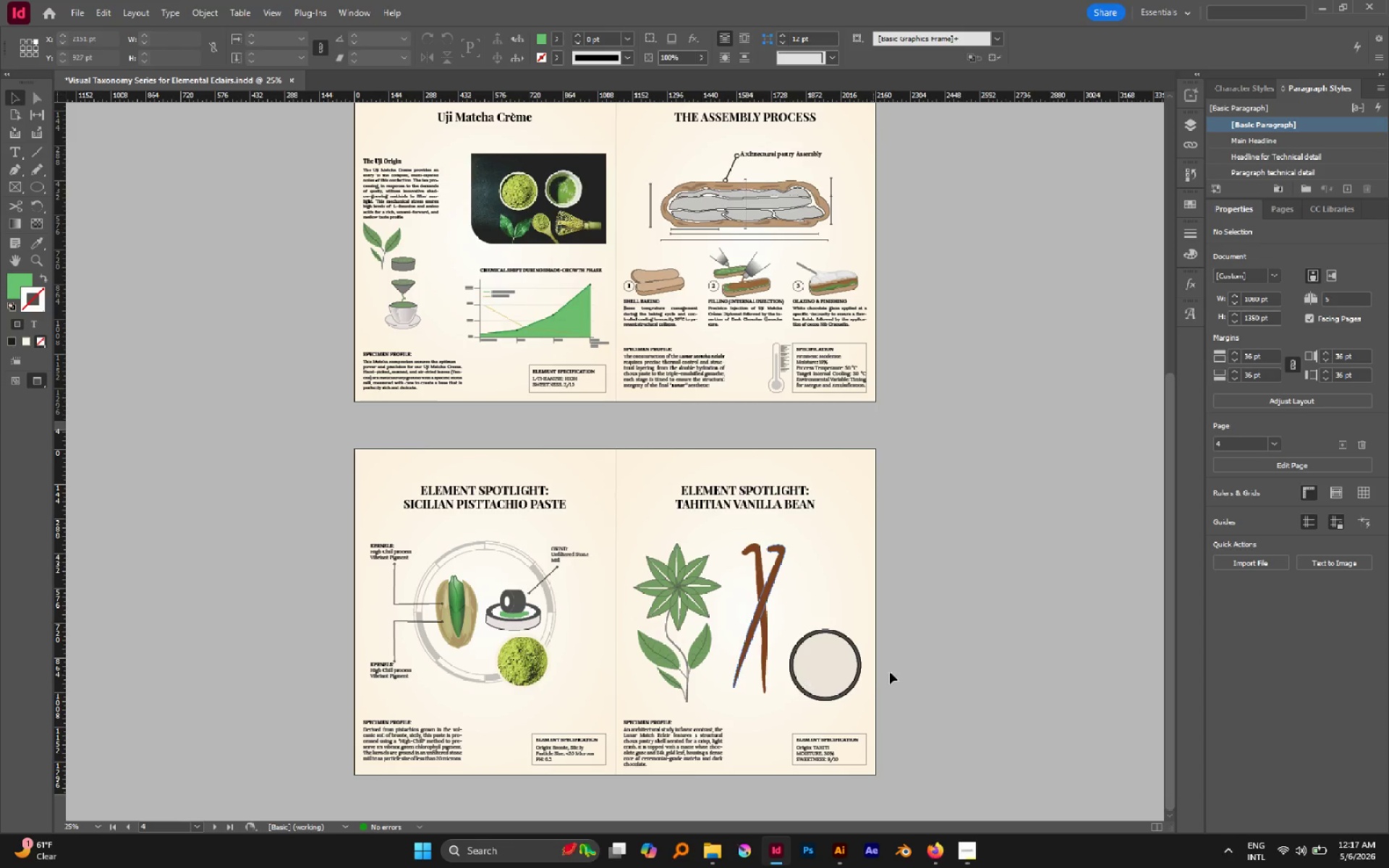 
hold_key(key=AltLeft, duration=0.79)
 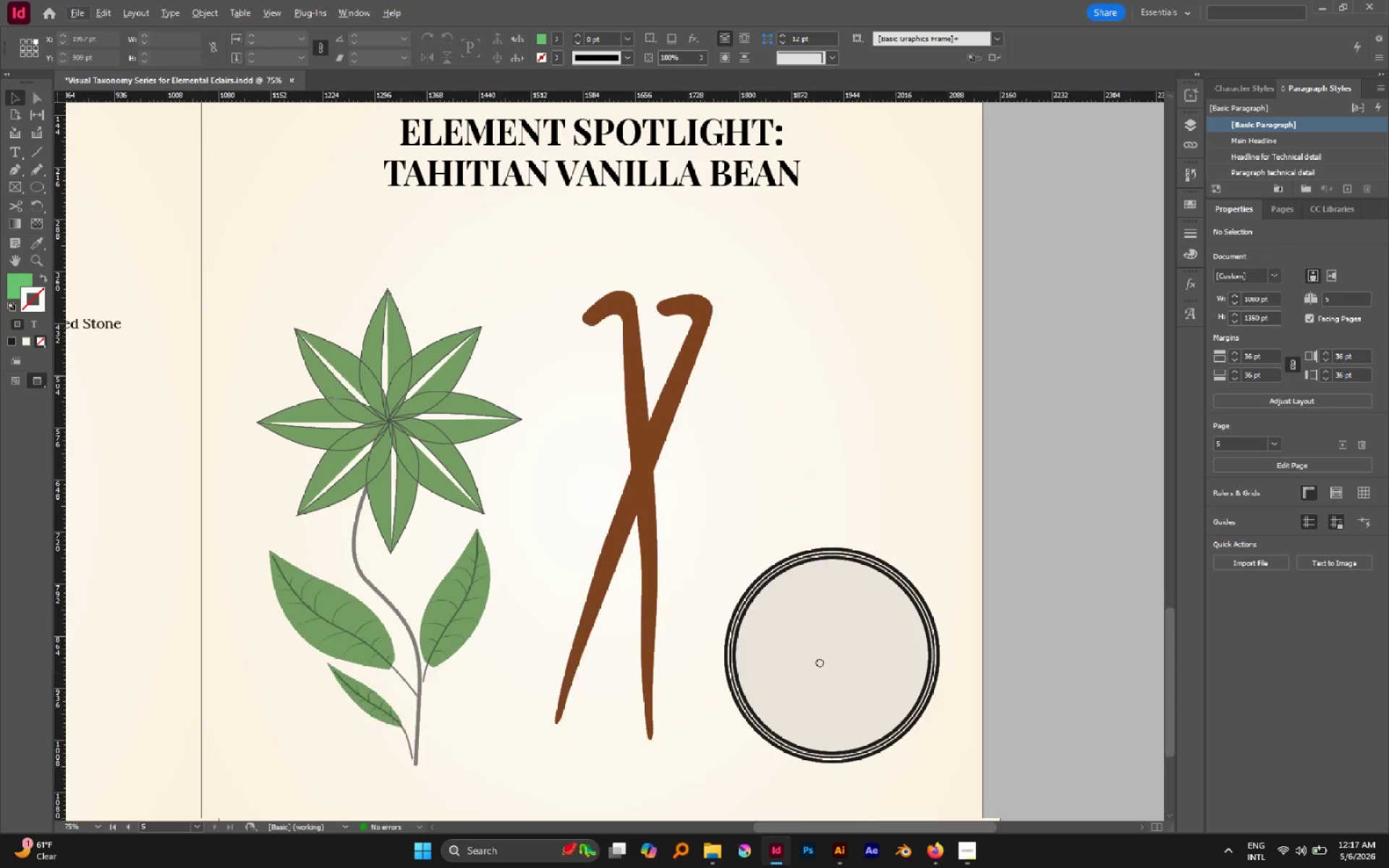 
scroll: coordinate [709, 678], scroll_direction: down, amount: 6.0
 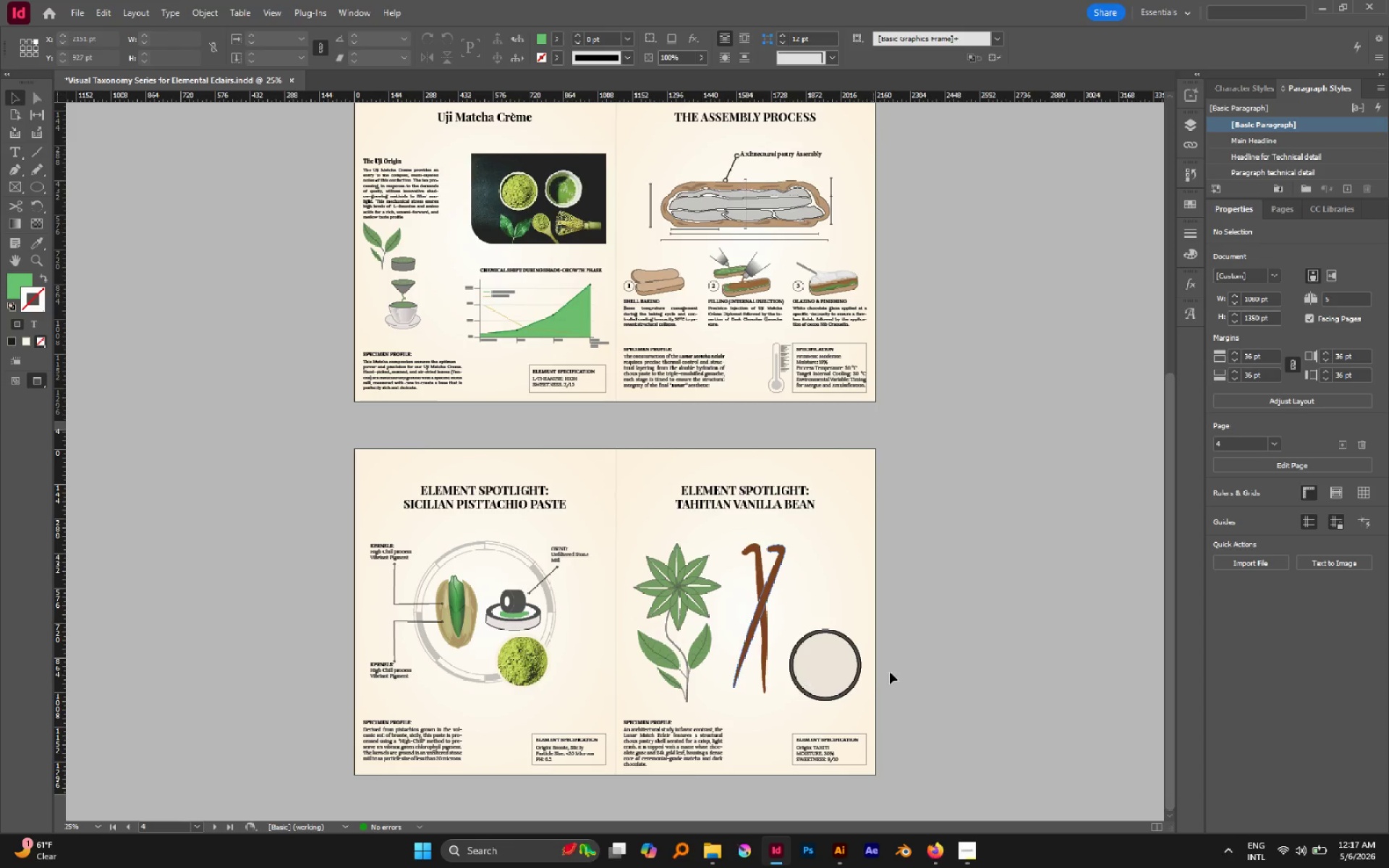 
scroll: coordinate [831, 666], scroll_direction: up, amount: 2.0
 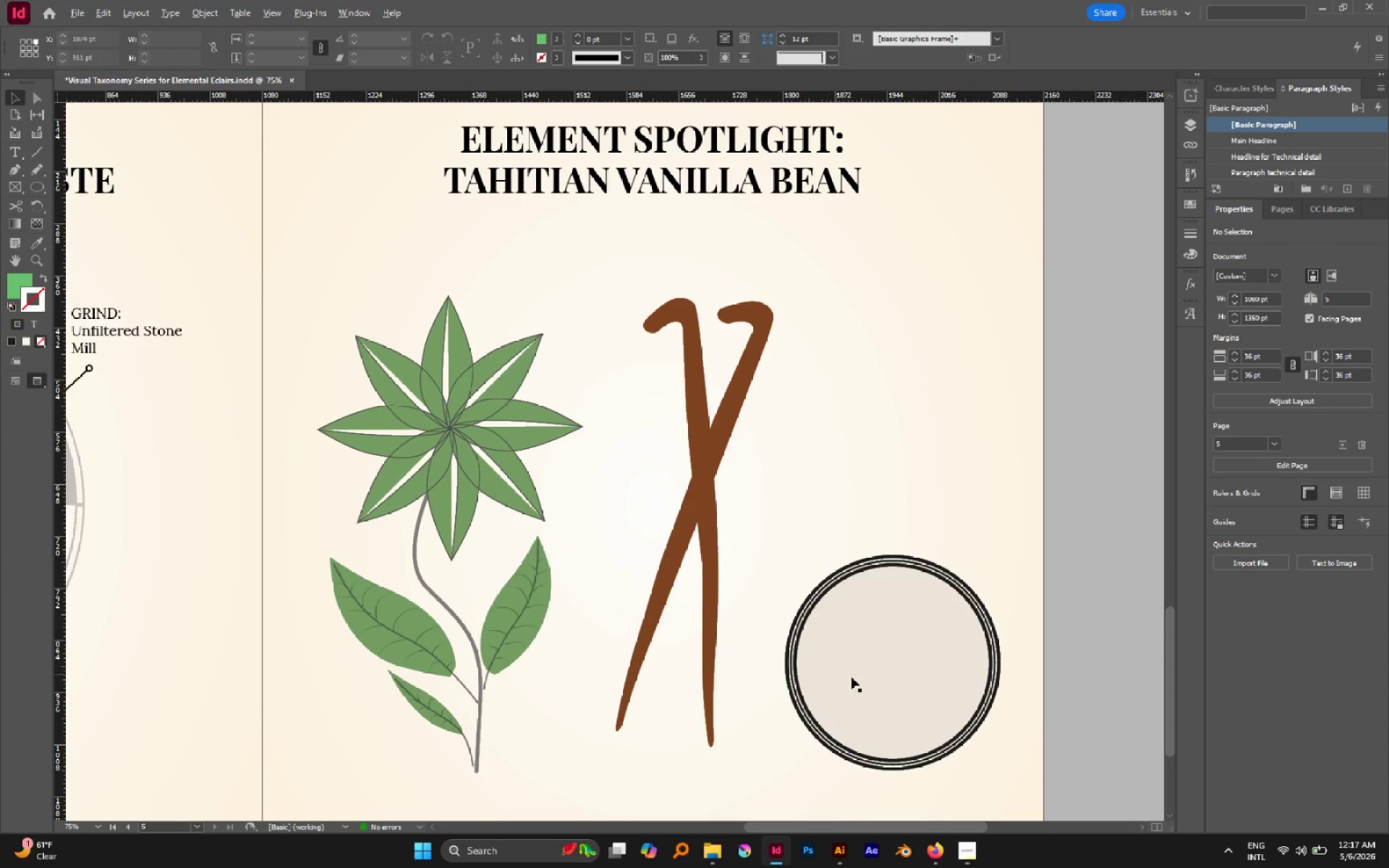 
hold_key(key=Space, duration=0.48)
 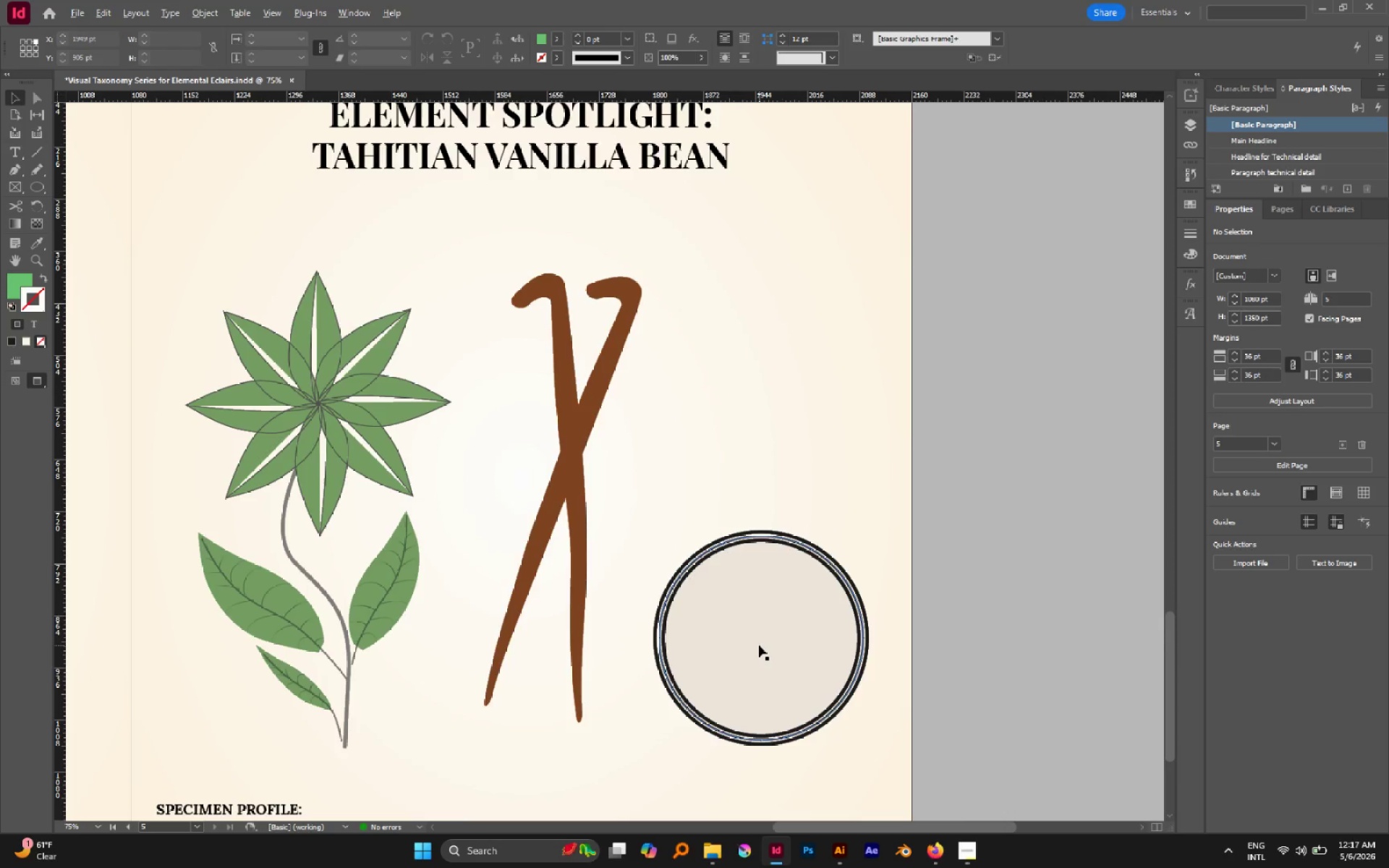 
left_click_drag(start_coordinate=[893, 672], to_coordinate=[761, 647])
 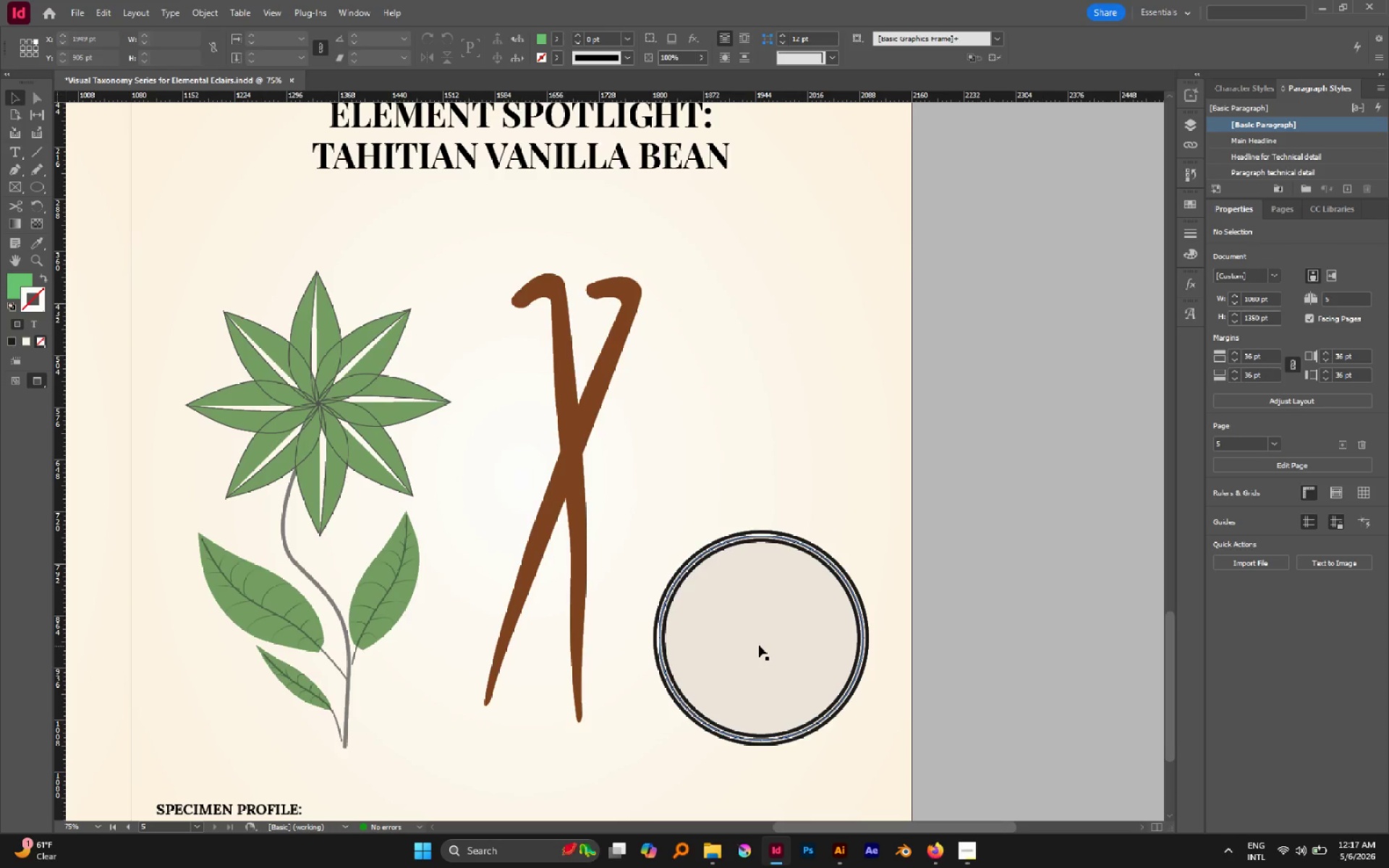 
hold_key(key=AltLeft, duration=0.62)
scroll: coordinate [759, 645], scroll_direction: up, amount: 1.0
 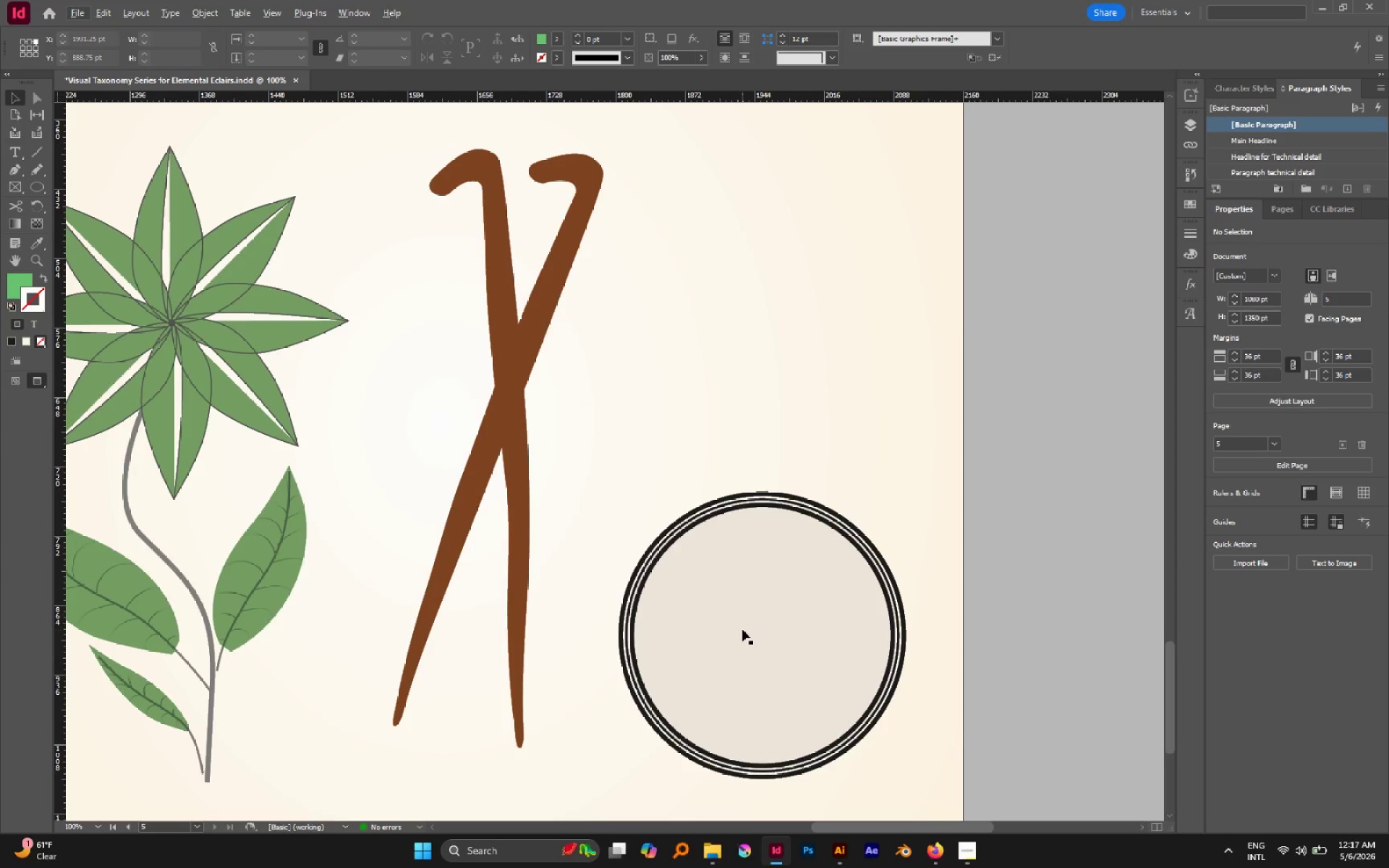 
key(L)
 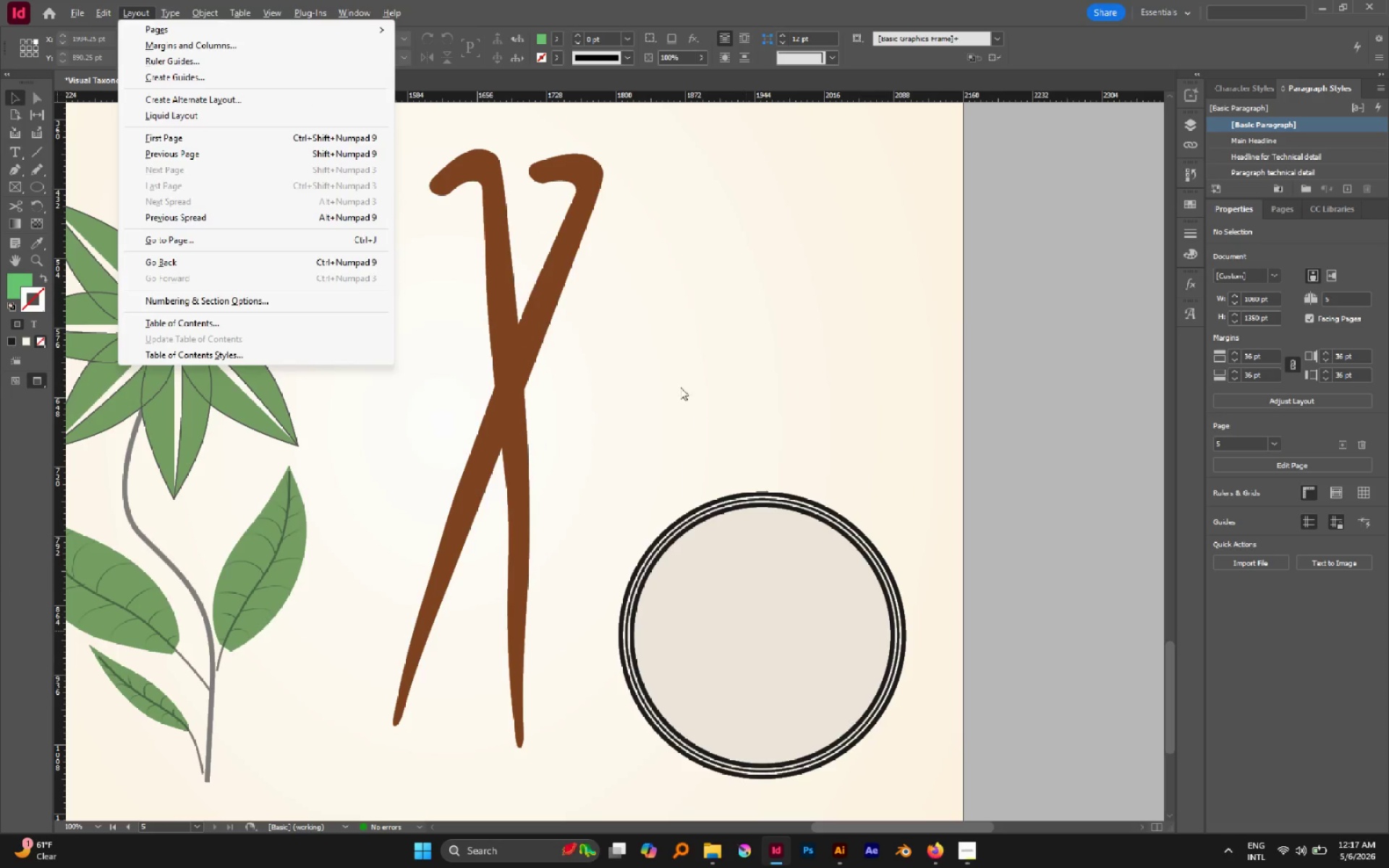 
left_click([673, 375])
 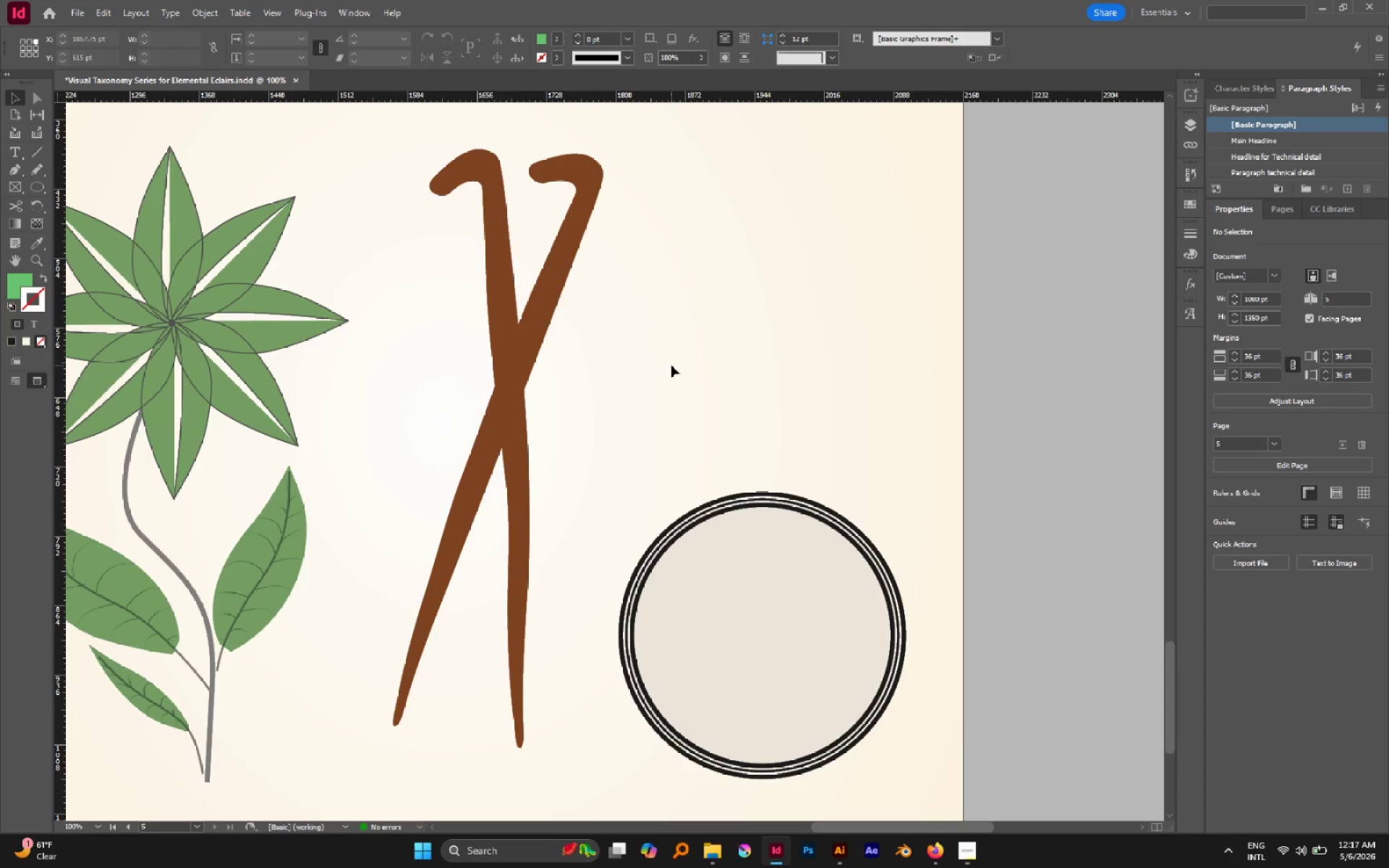 
key(L)
 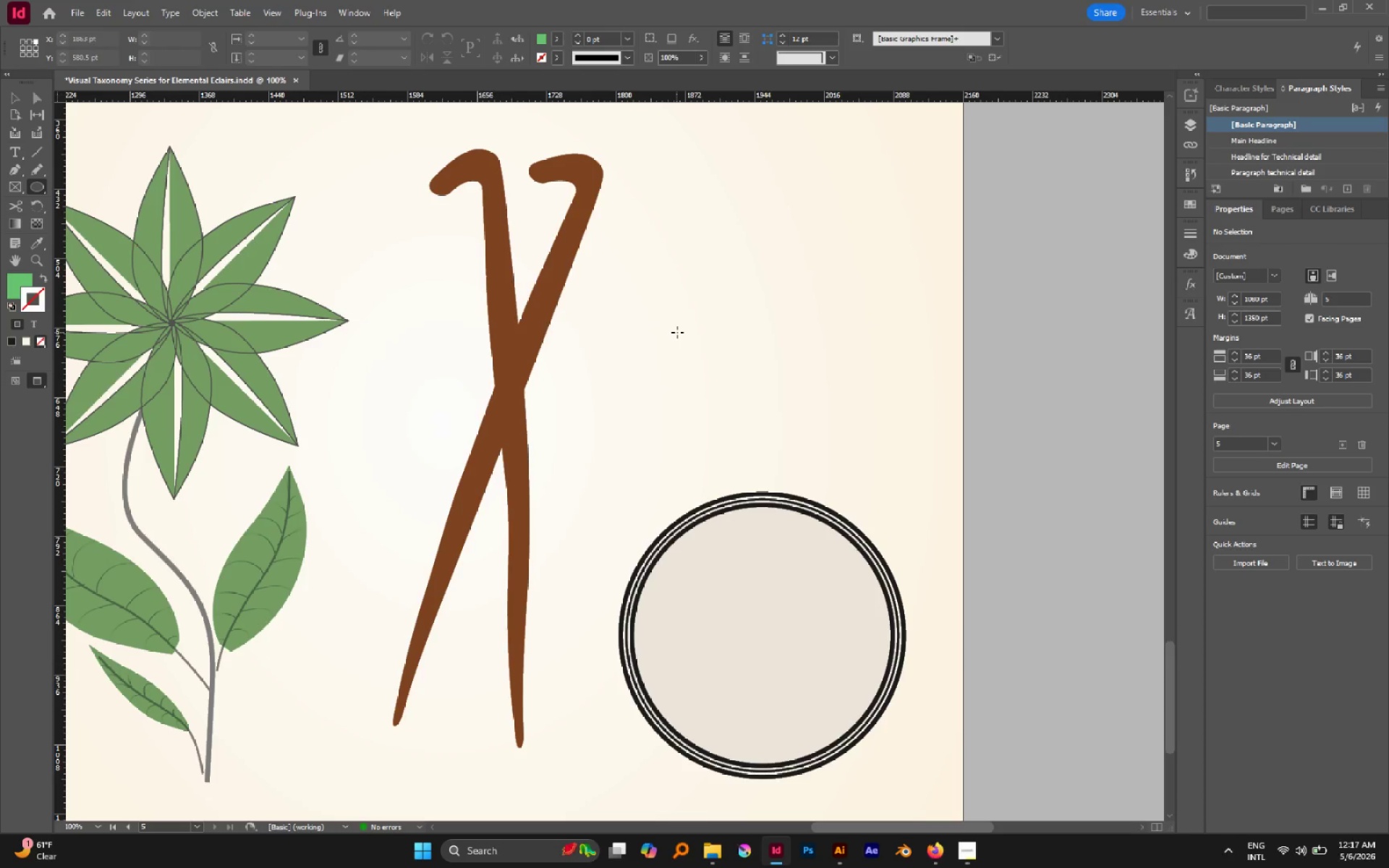 
hold_key(key=ShiftLeft, duration=1.3)
left_click_drag(start_coordinate=[677, 326], to_coordinate=[696, 346])
 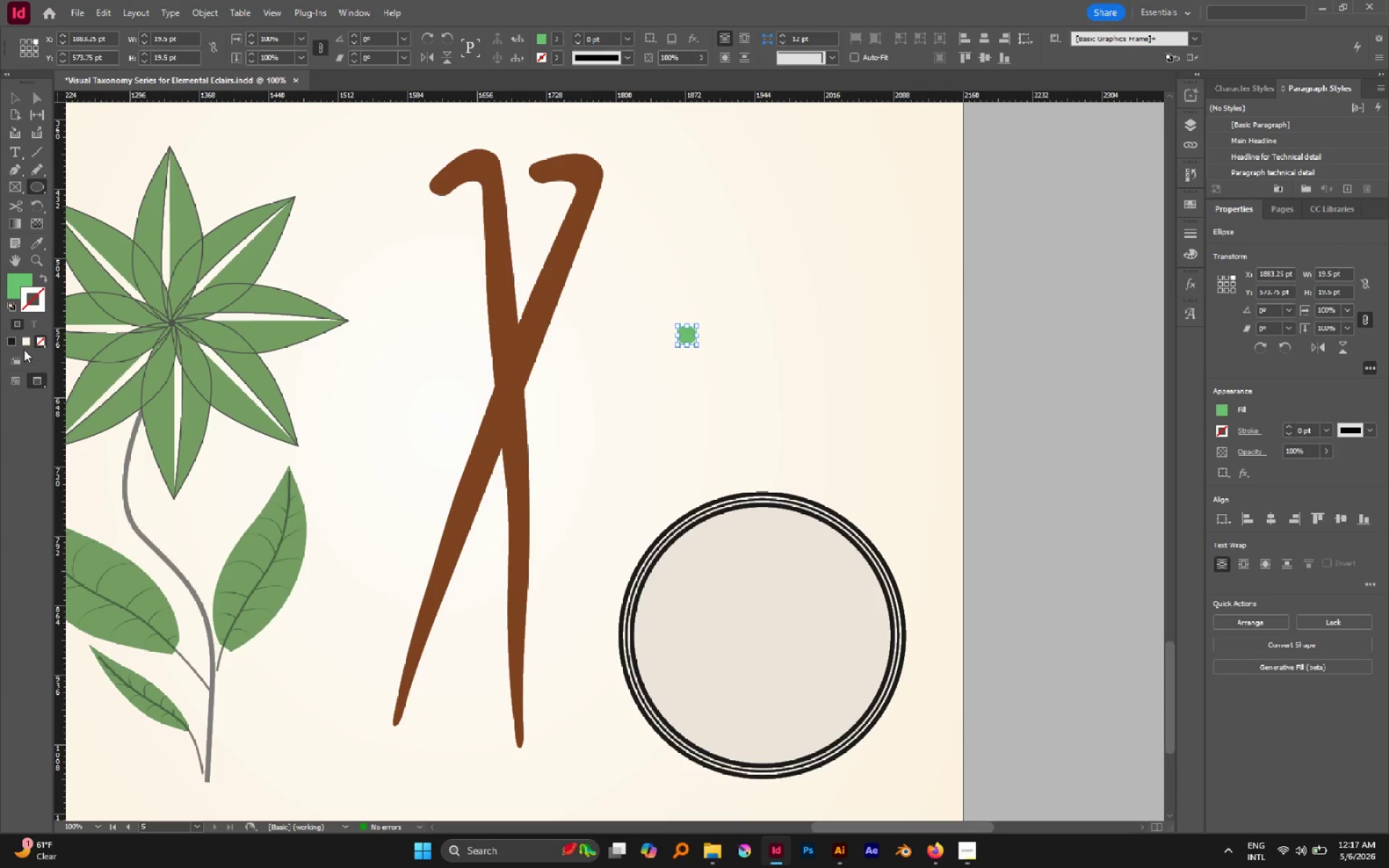 
left_click([9, 341])
 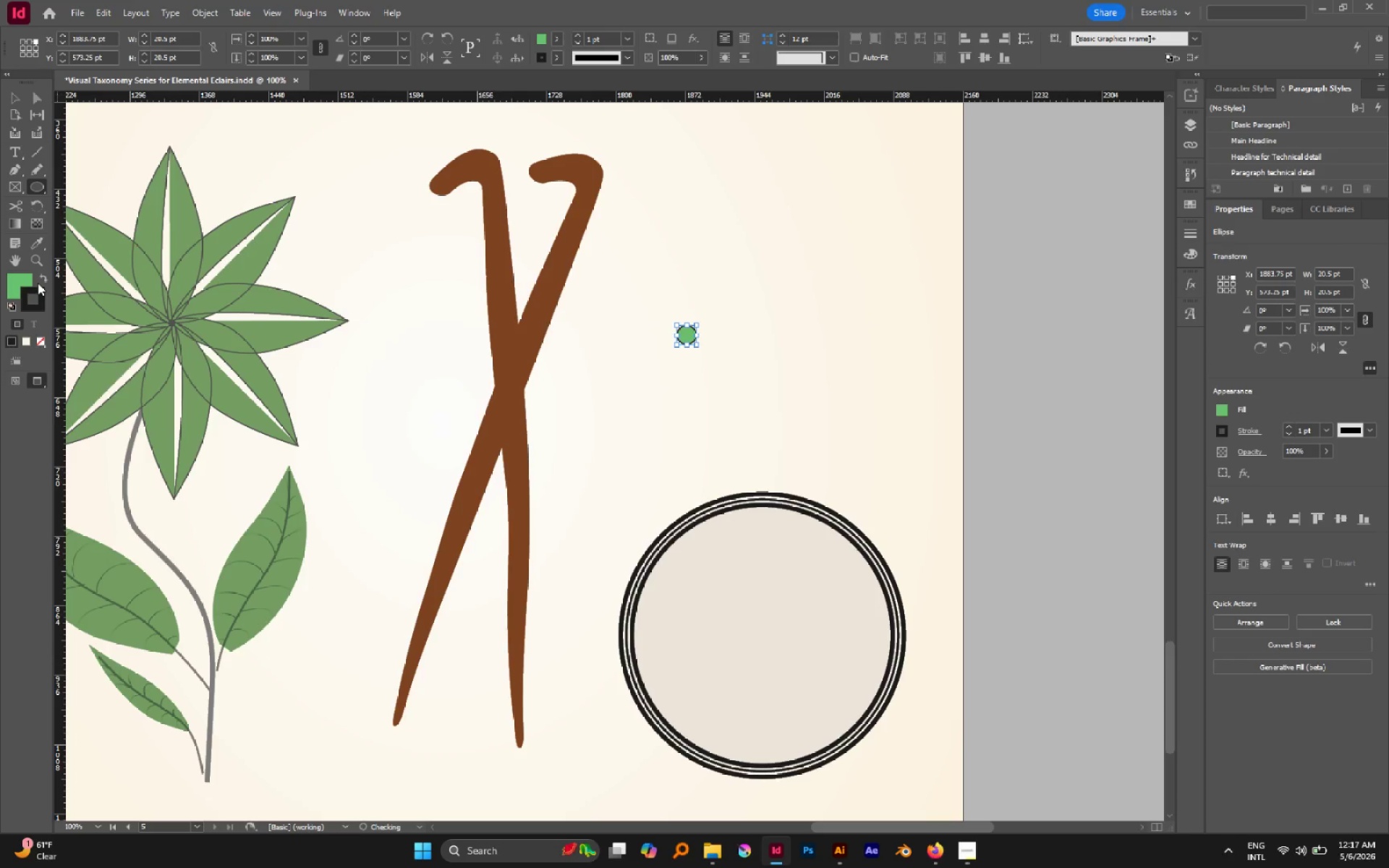 
left_click([41, 277])
 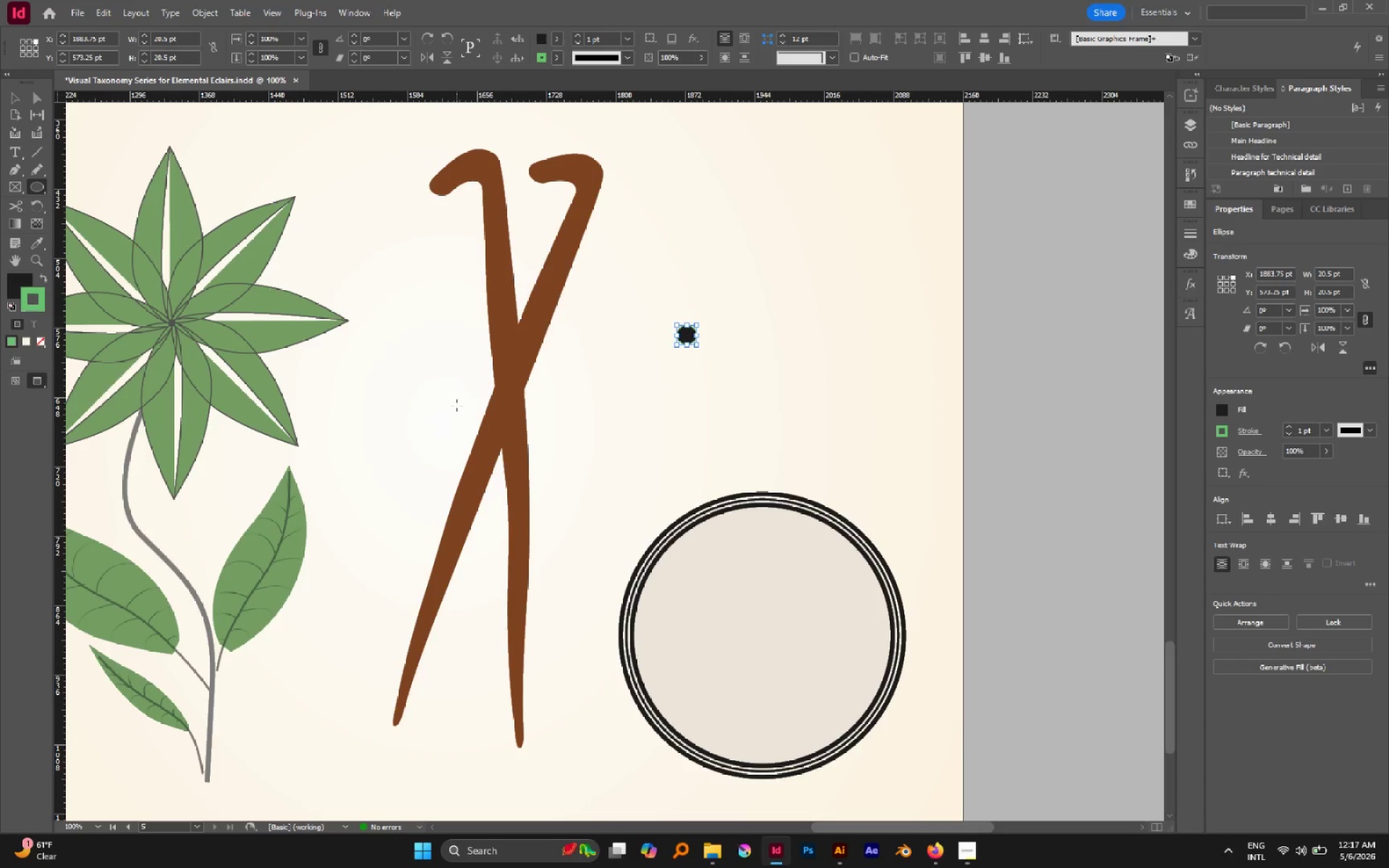 
key(V)
 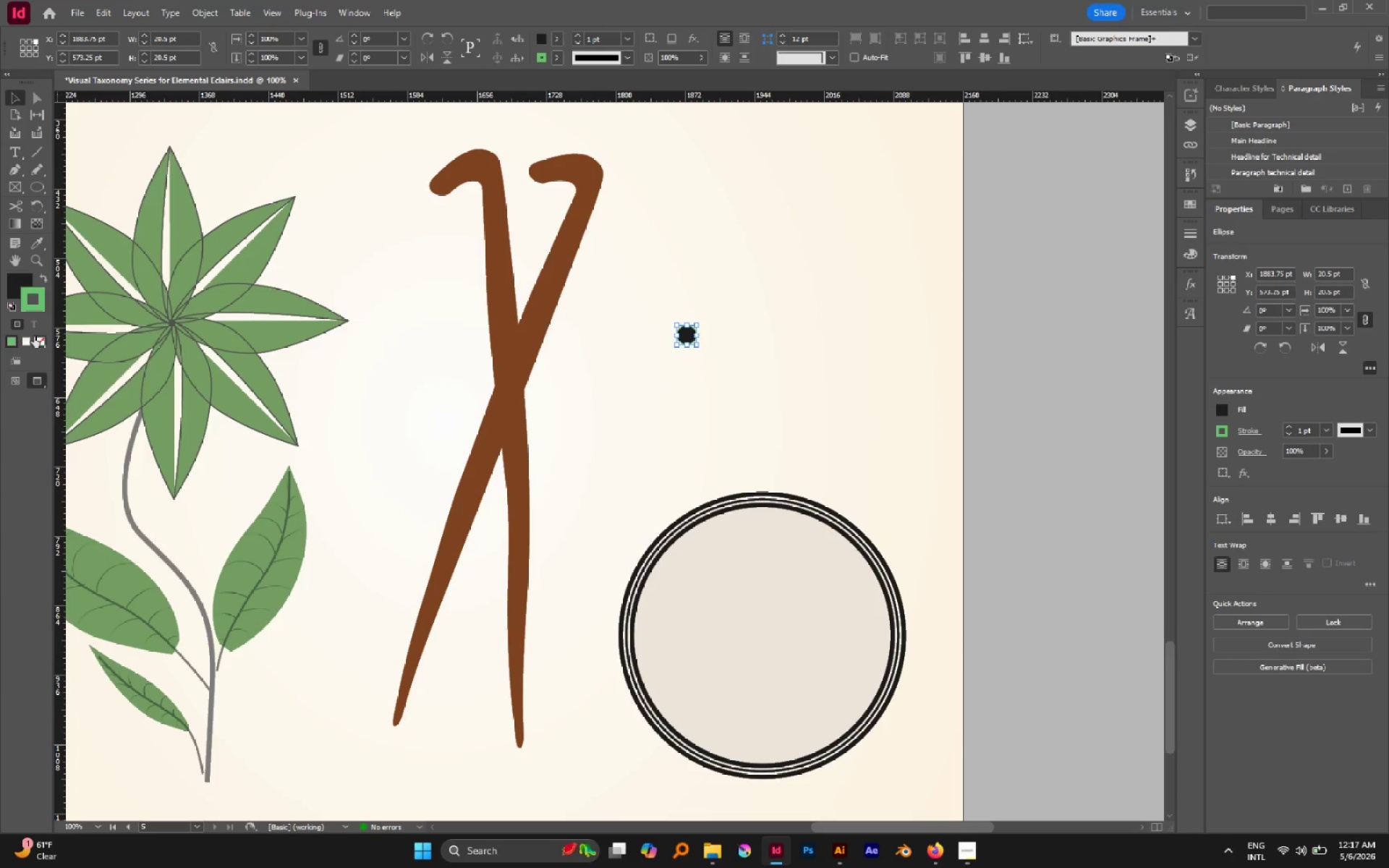 
left_click([42, 338])
 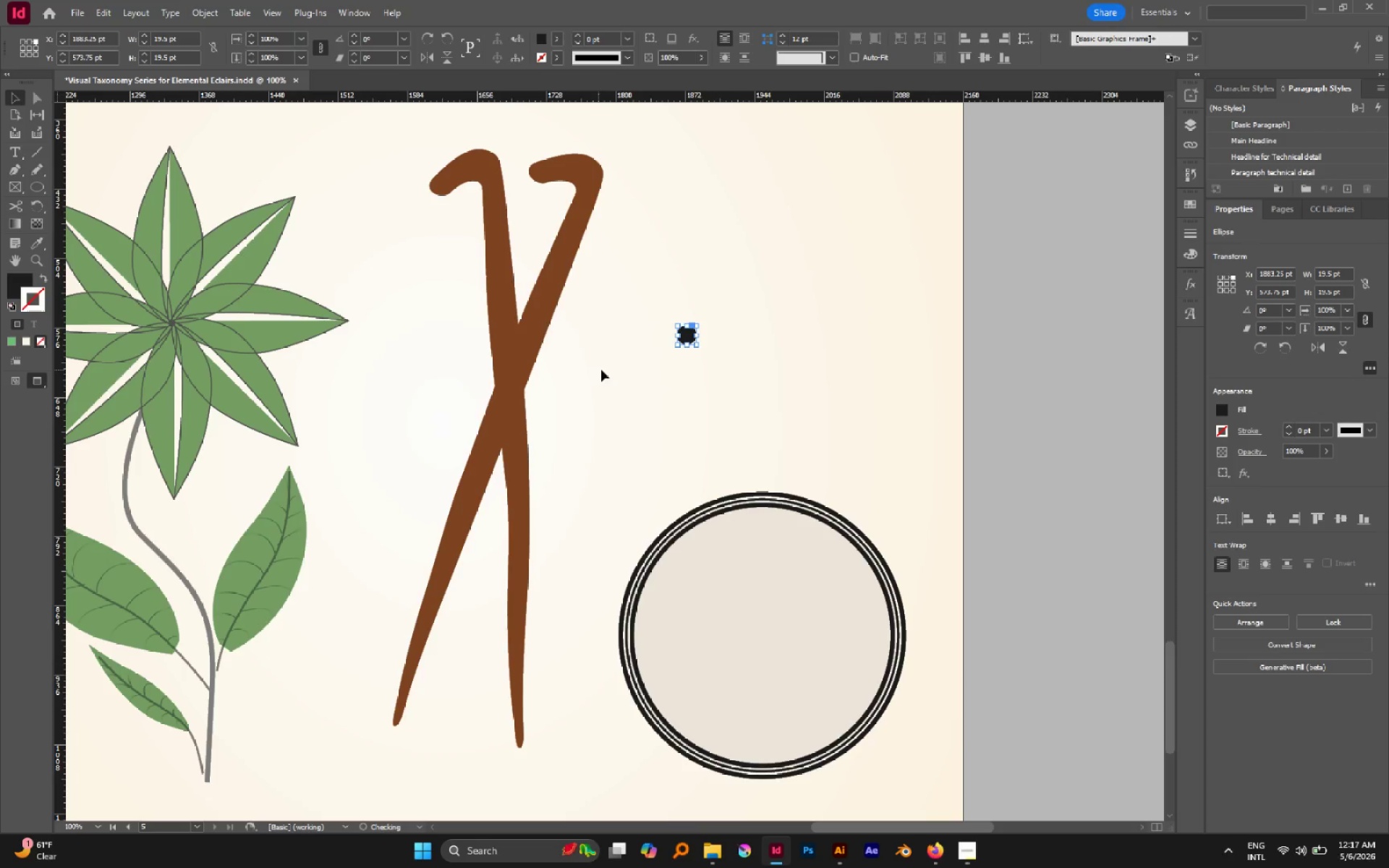 
left_click([674, 370])
 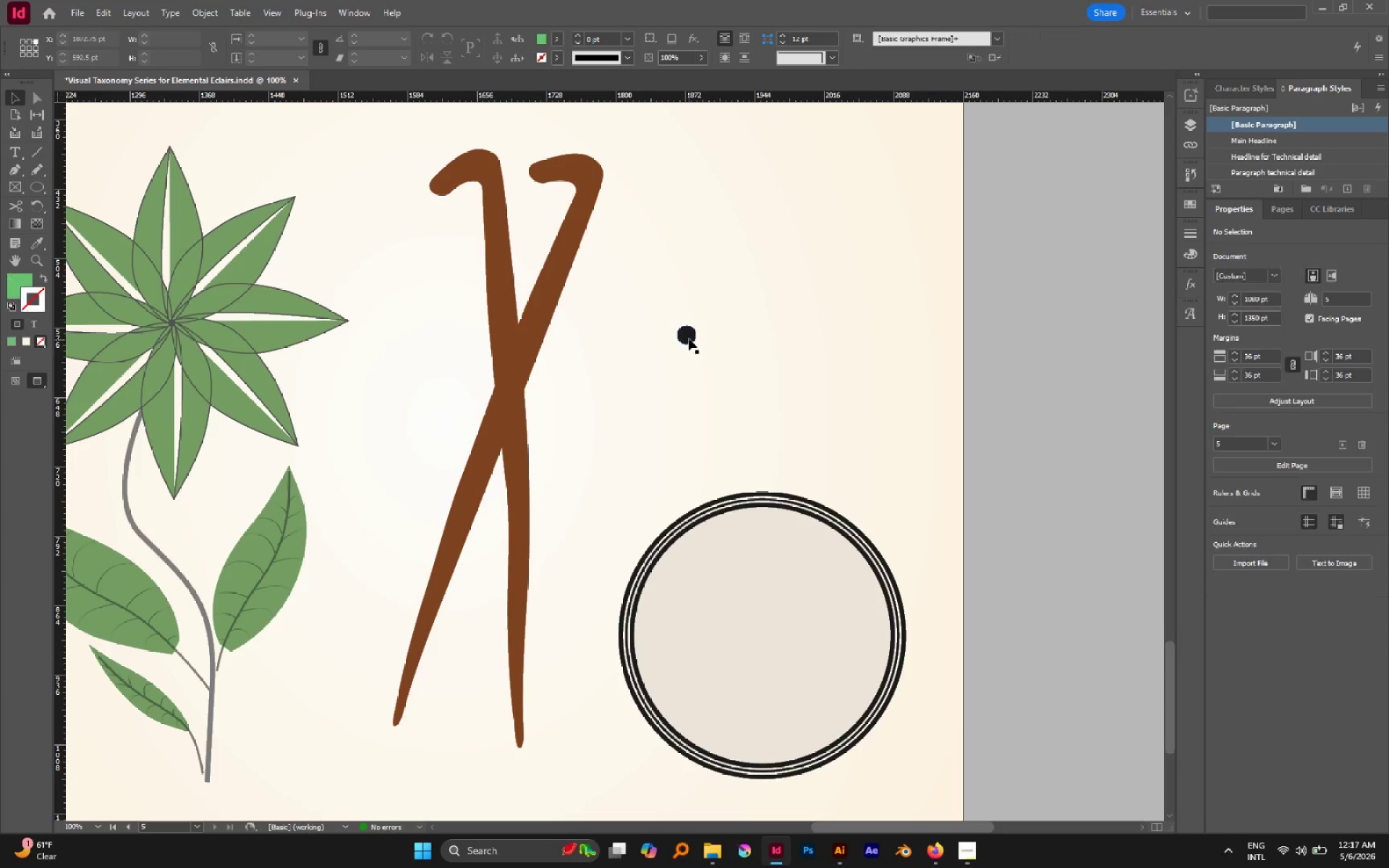 
left_click_drag(start_coordinate=[689, 339], to_coordinate=[668, 572])
 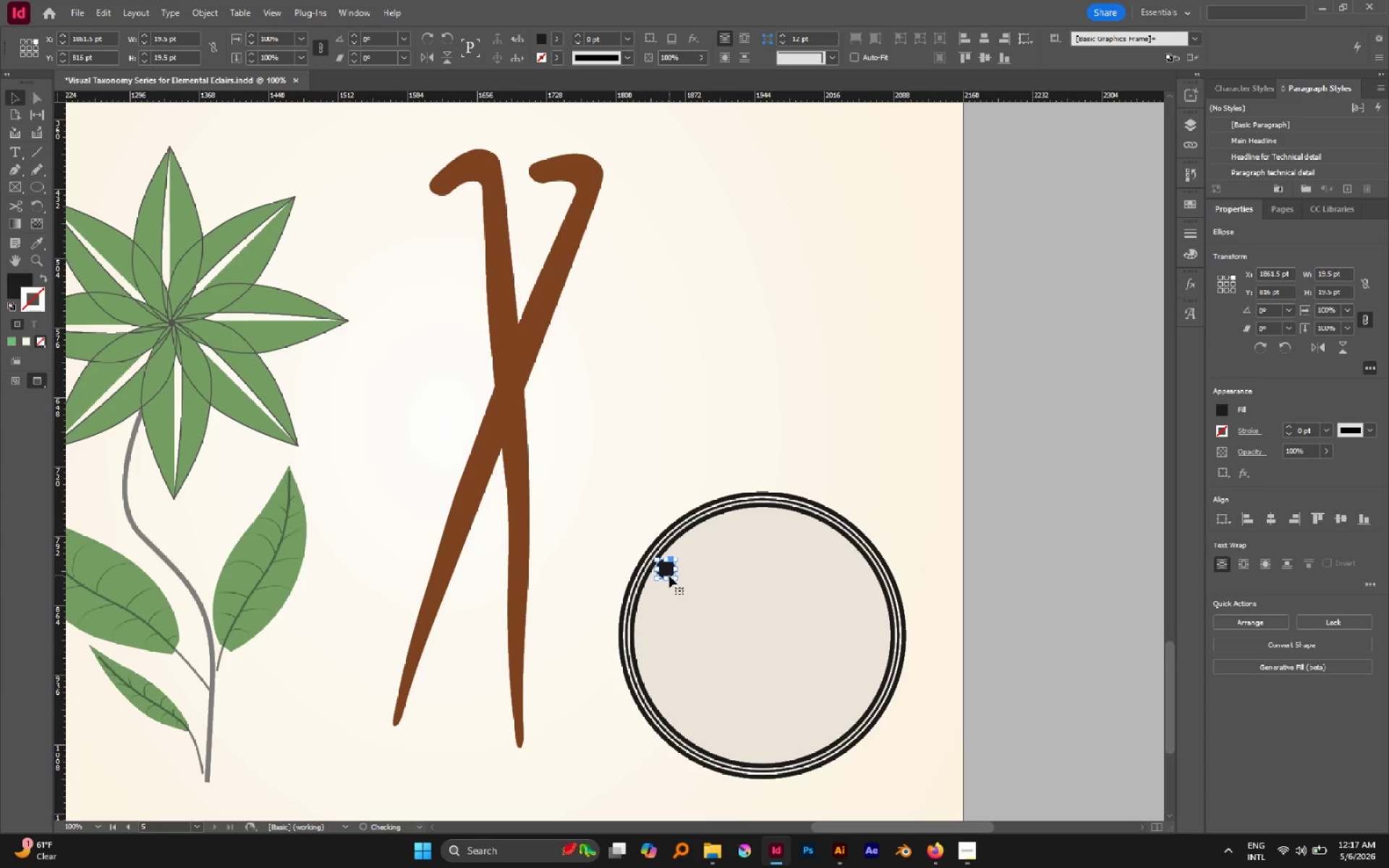 
hold_key(key=AltLeft, duration=0.54)
scroll: coordinate [670, 582], scroll_direction: up, amount: 1.0
 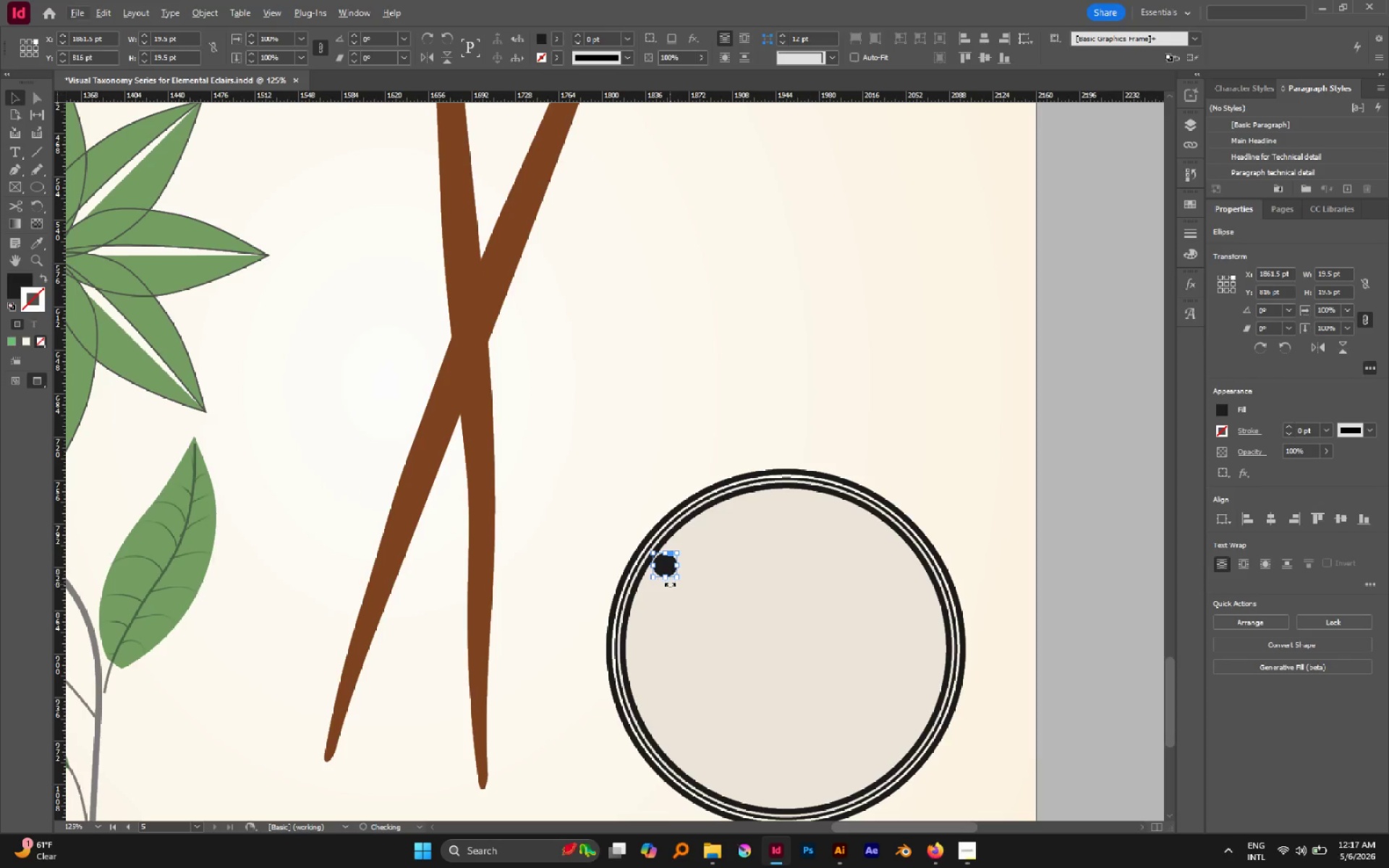 
hold_key(key=ShiftLeft, duration=1.57)
left_click_drag(start_coordinate=[675, 577], to_coordinate=[668, 574])
 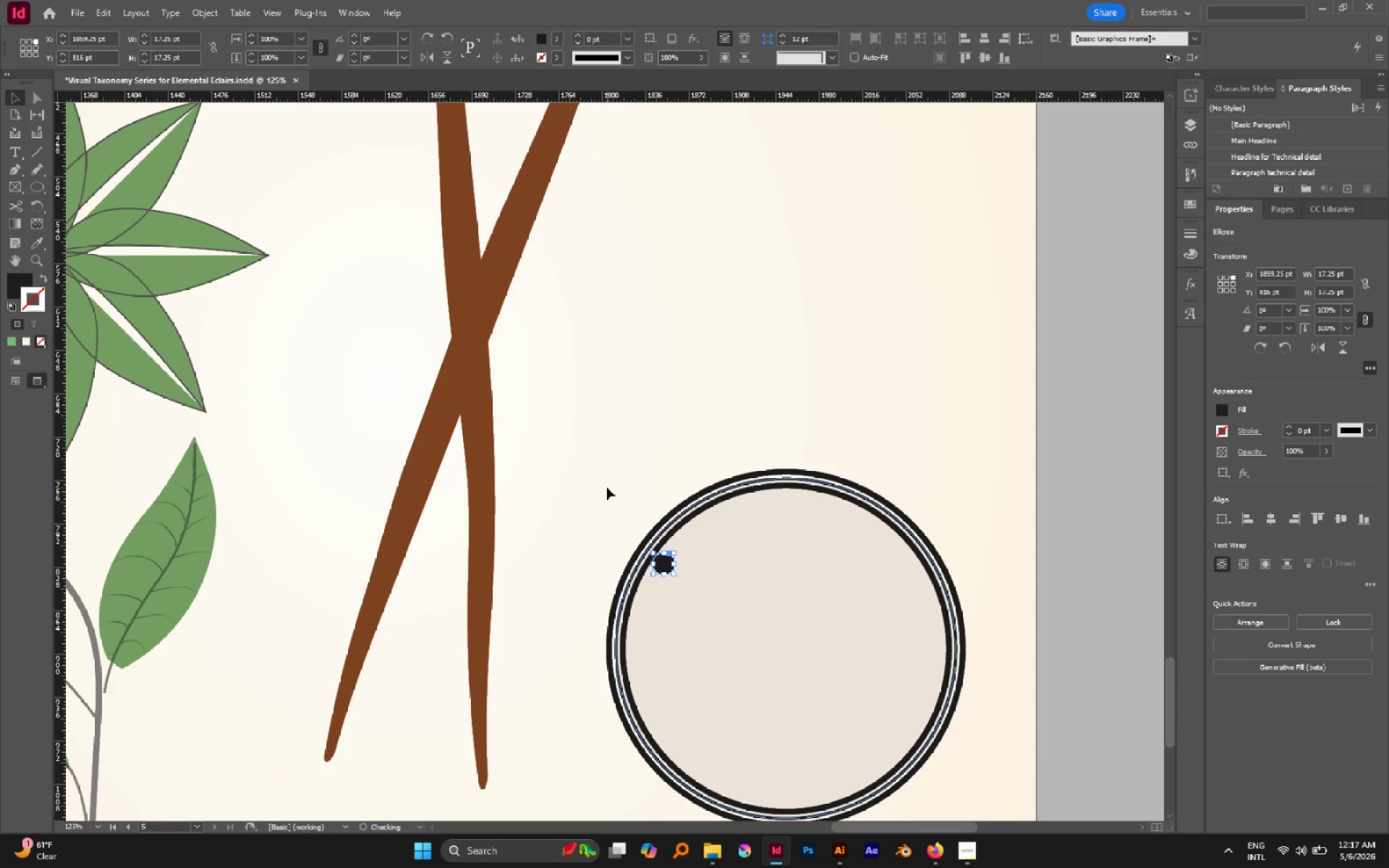 
left_click([607, 488])
 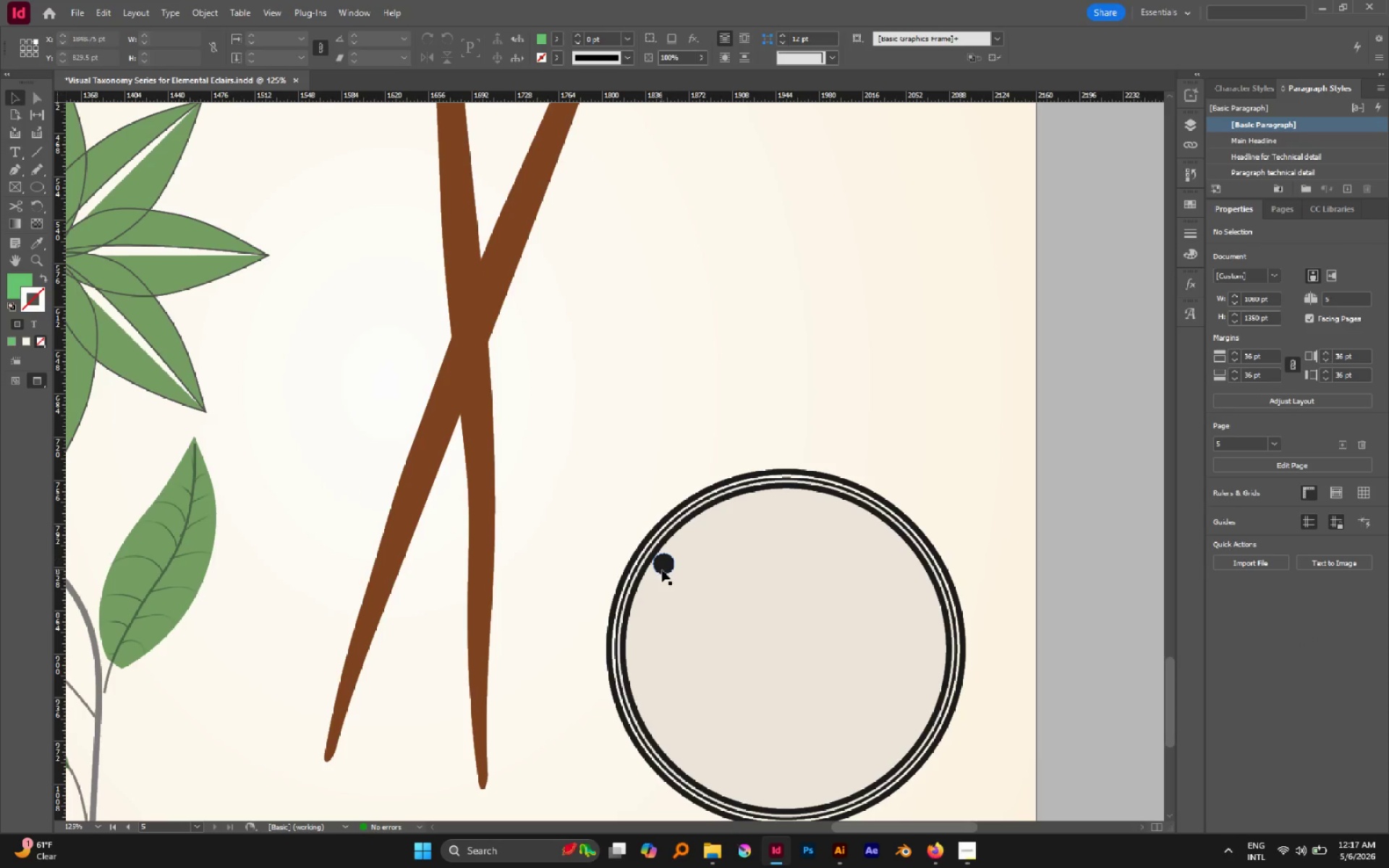 
hold_key(key=AltLeft, duration=0.69)
scroll: coordinate [664, 570], scroll_direction: up, amount: 4.0
 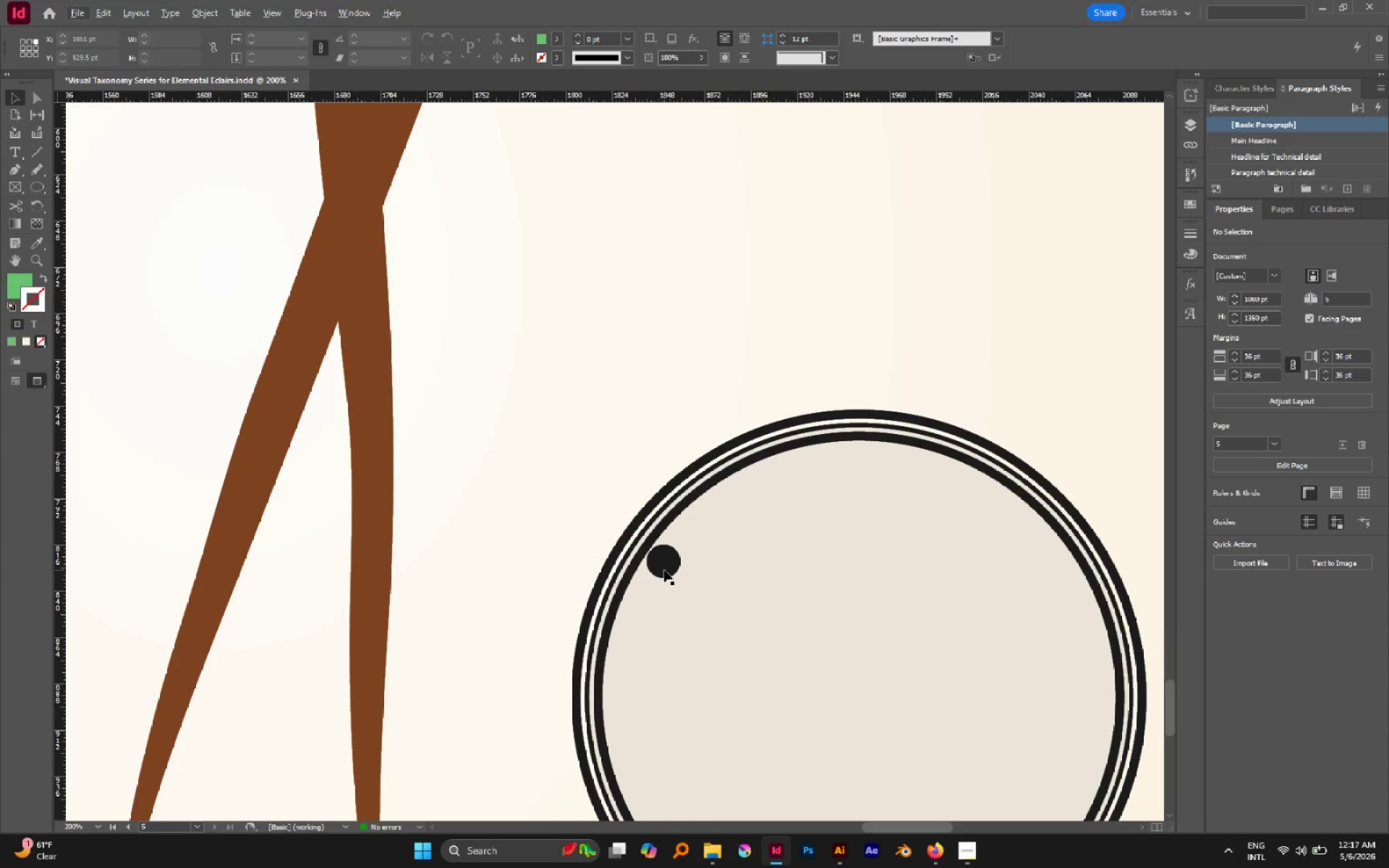 
left_click([664, 570])
 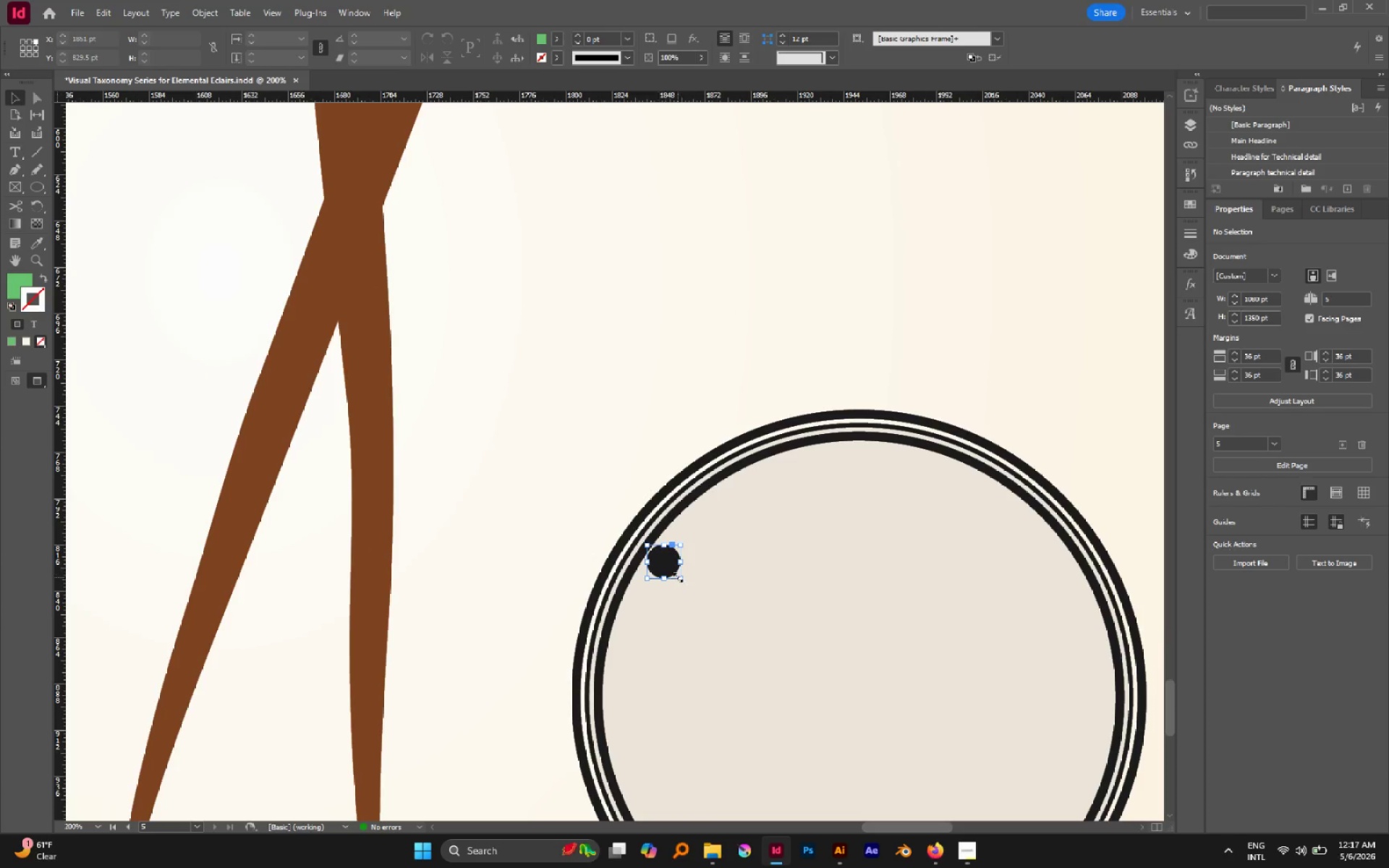 
hold_key(key=ShiftLeft, duration=2.05)
left_click_drag(start_coordinate=[682, 579], to_coordinate=[659, 565])
 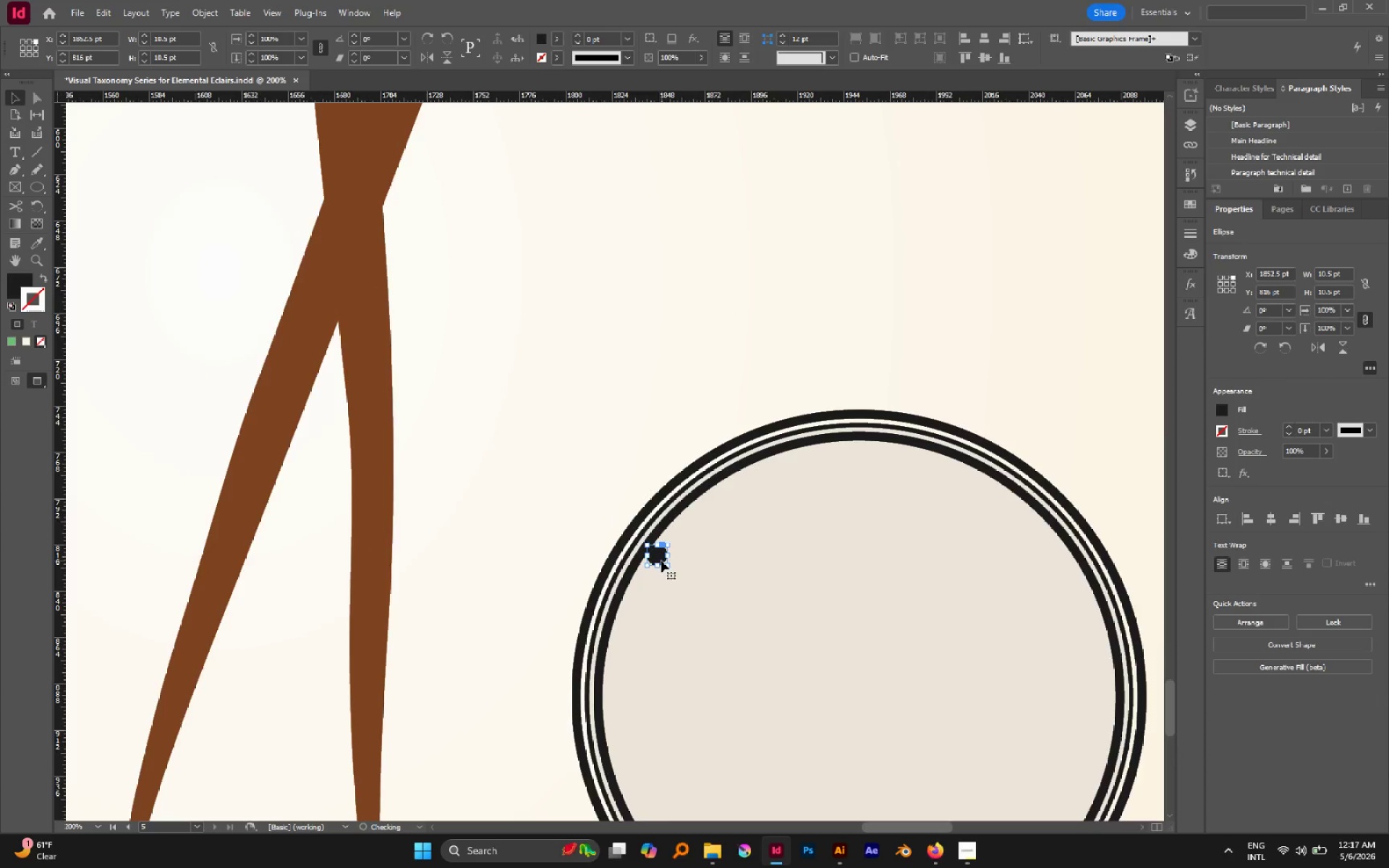 
hold_key(key=AltLeft, duration=0.5)
scroll: coordinate [663, 561], scroll_direction: up, amount: 1.0
 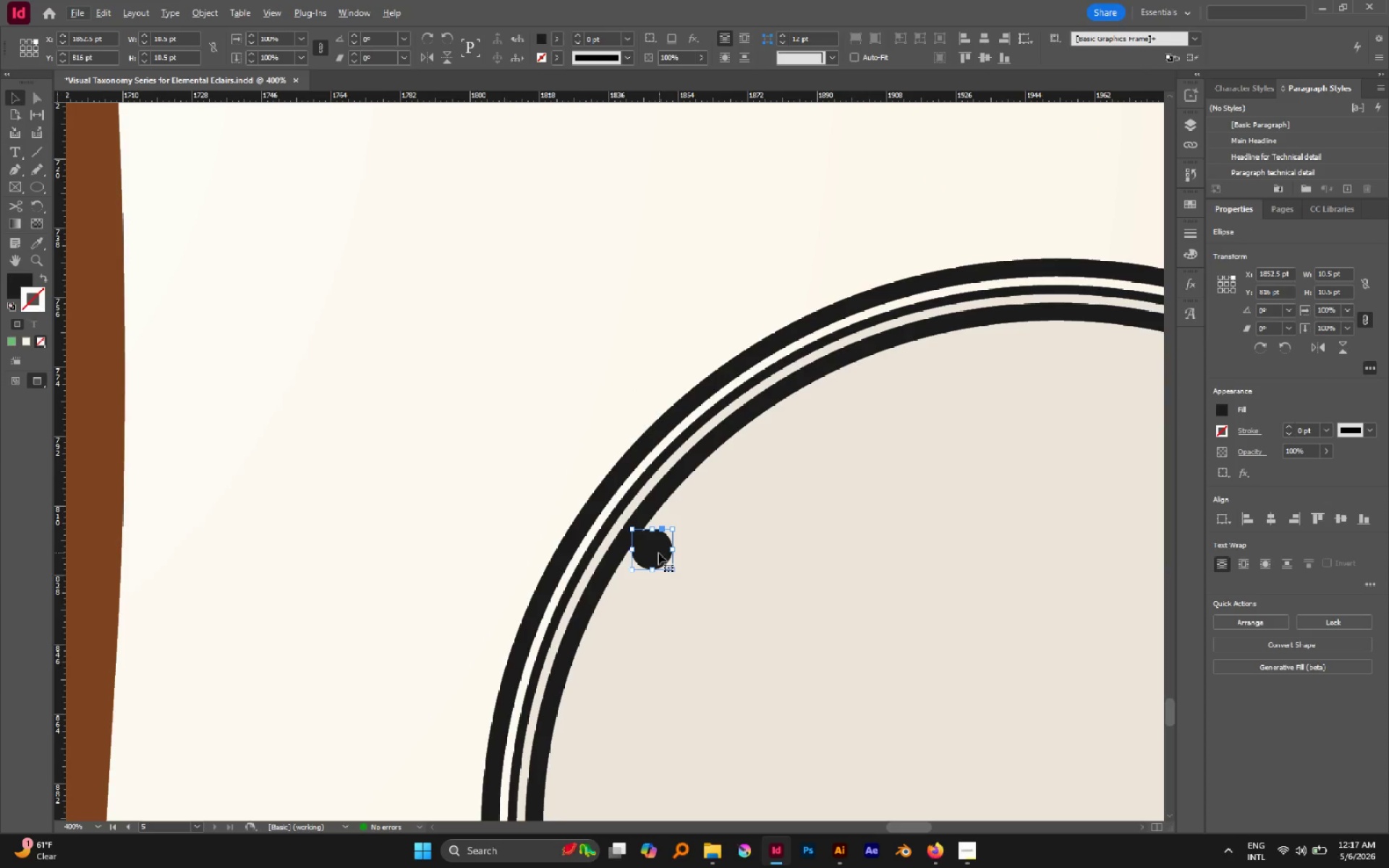 
hold_key(key=AltLeft, duration=0.38)
scroll: coordinate [660, 553], scroll_direction: up, amount: 3.0
 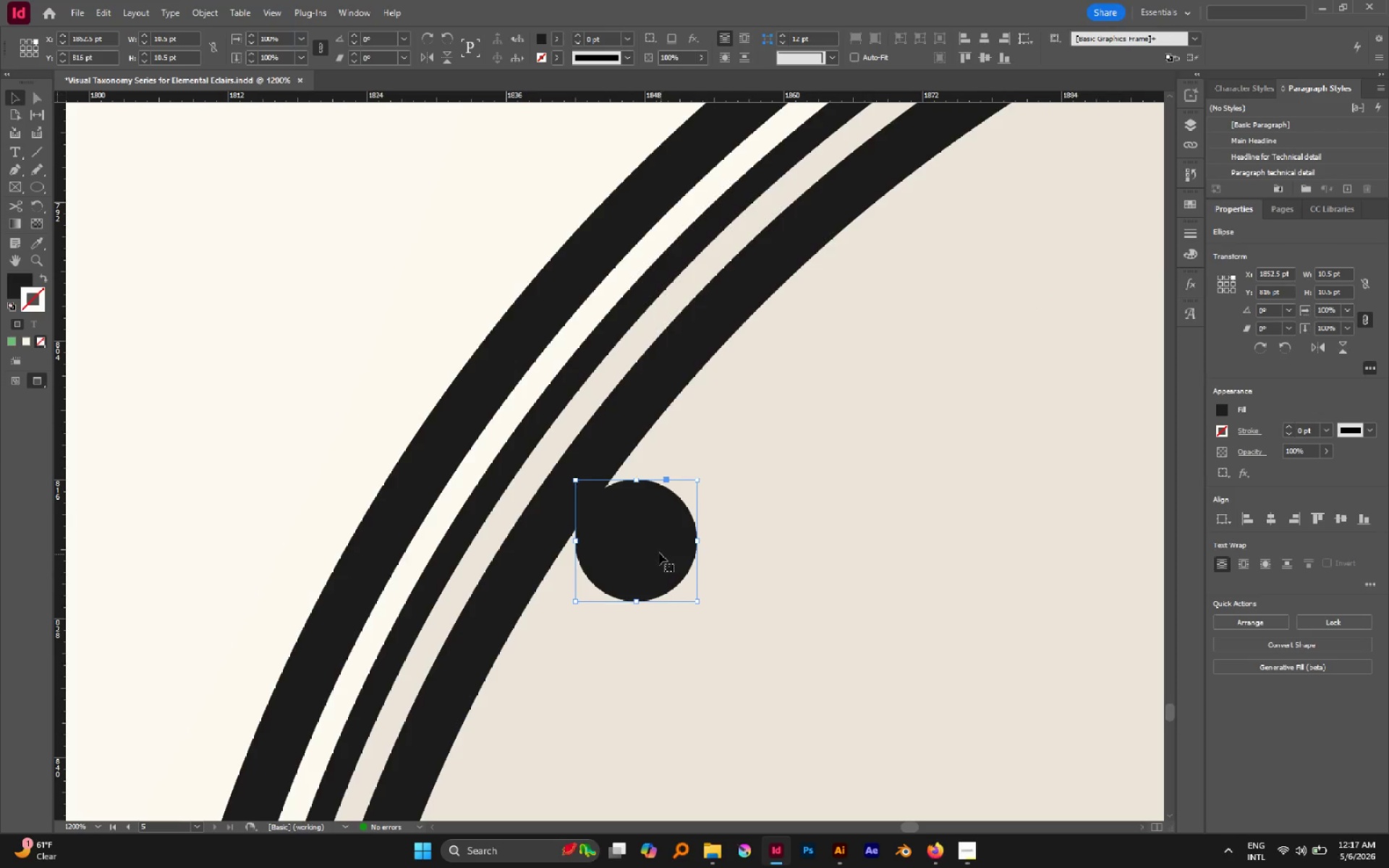 
left_click_drag(start_coordinate=[658, 553], to_coordinate=[726, 486])
 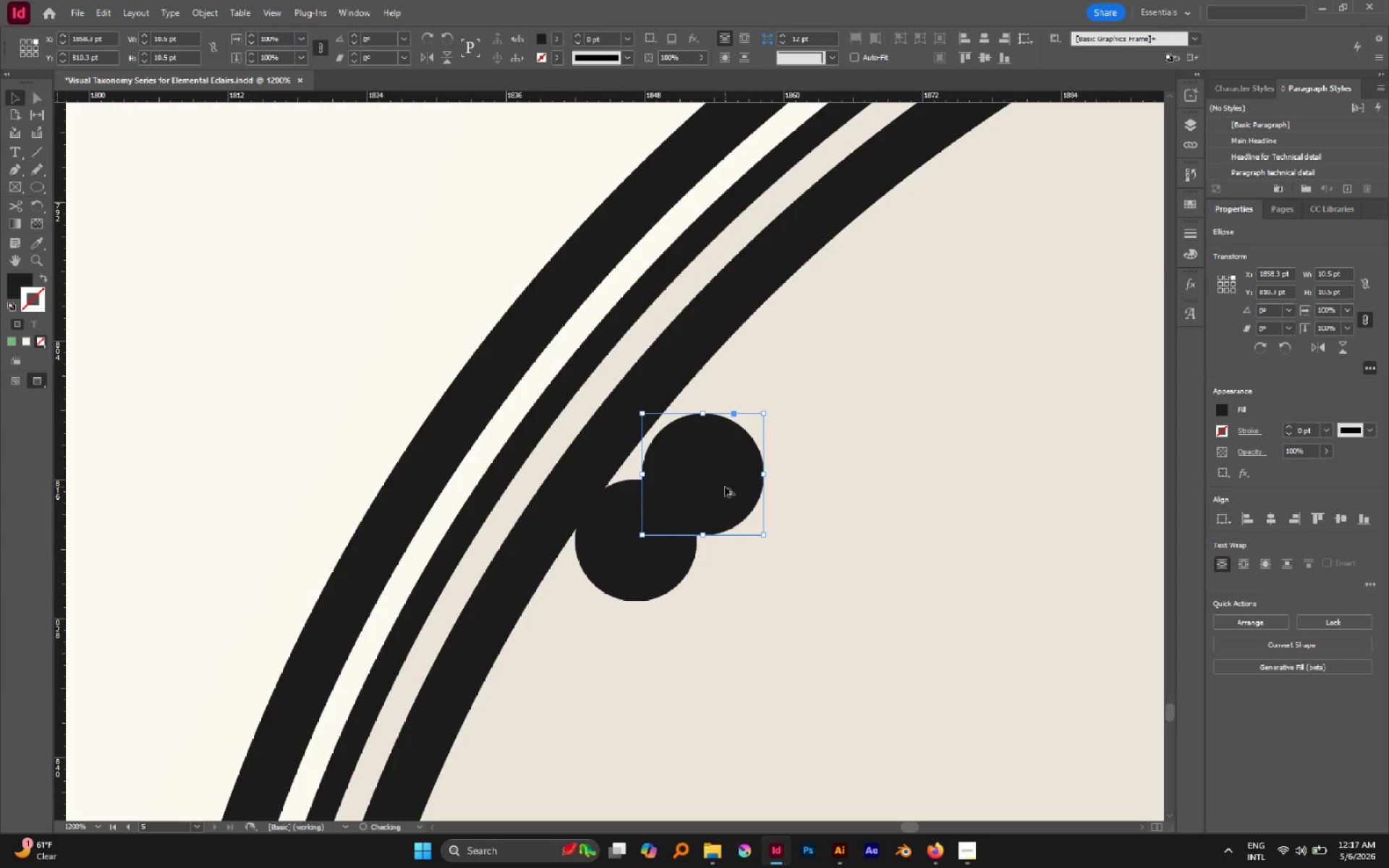 
hold_key(key=AltLeft, duration=1.17)
 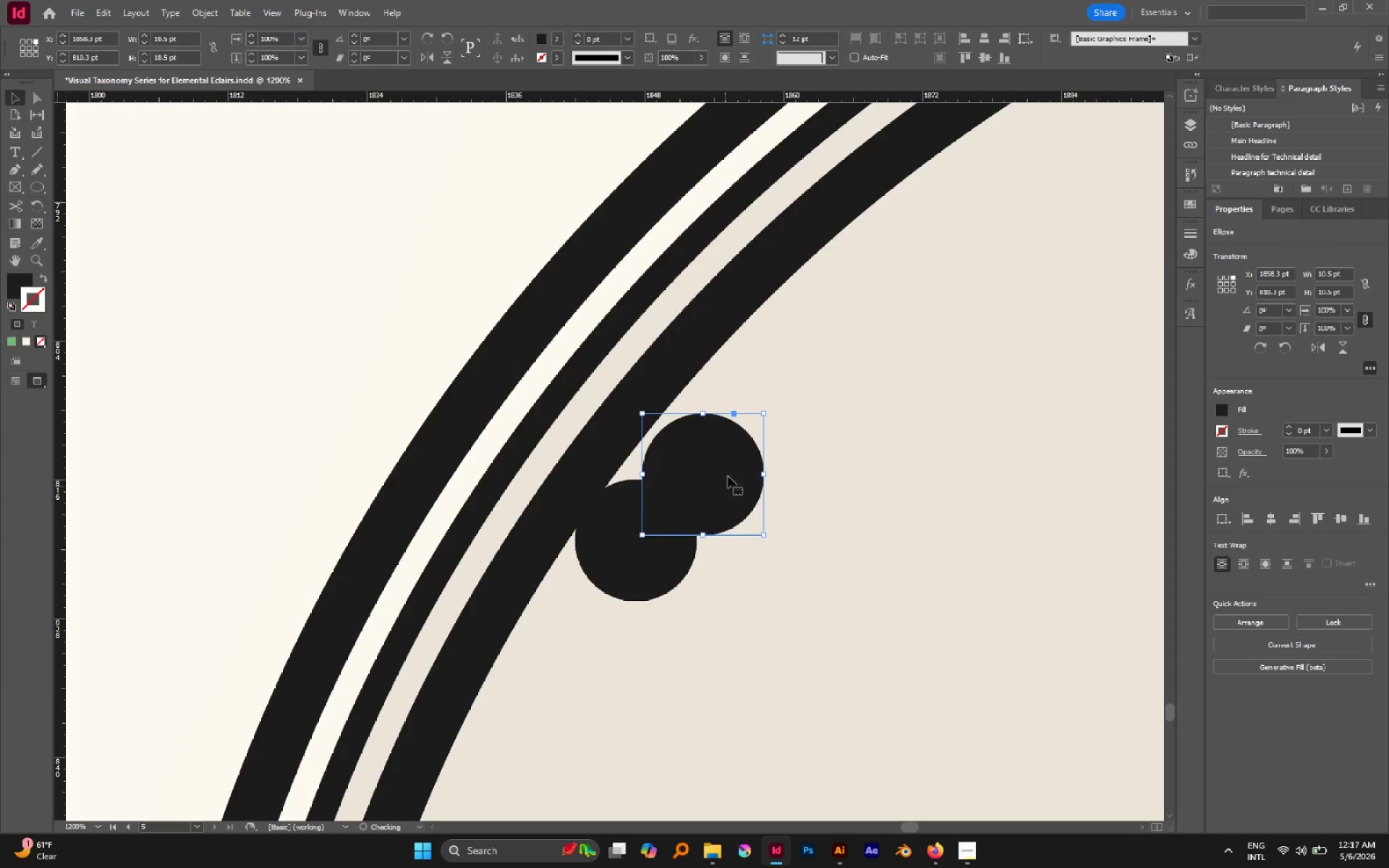 
left_click_drag(start_coordinate=[727, 477], to_coordinate=[737, 448])
 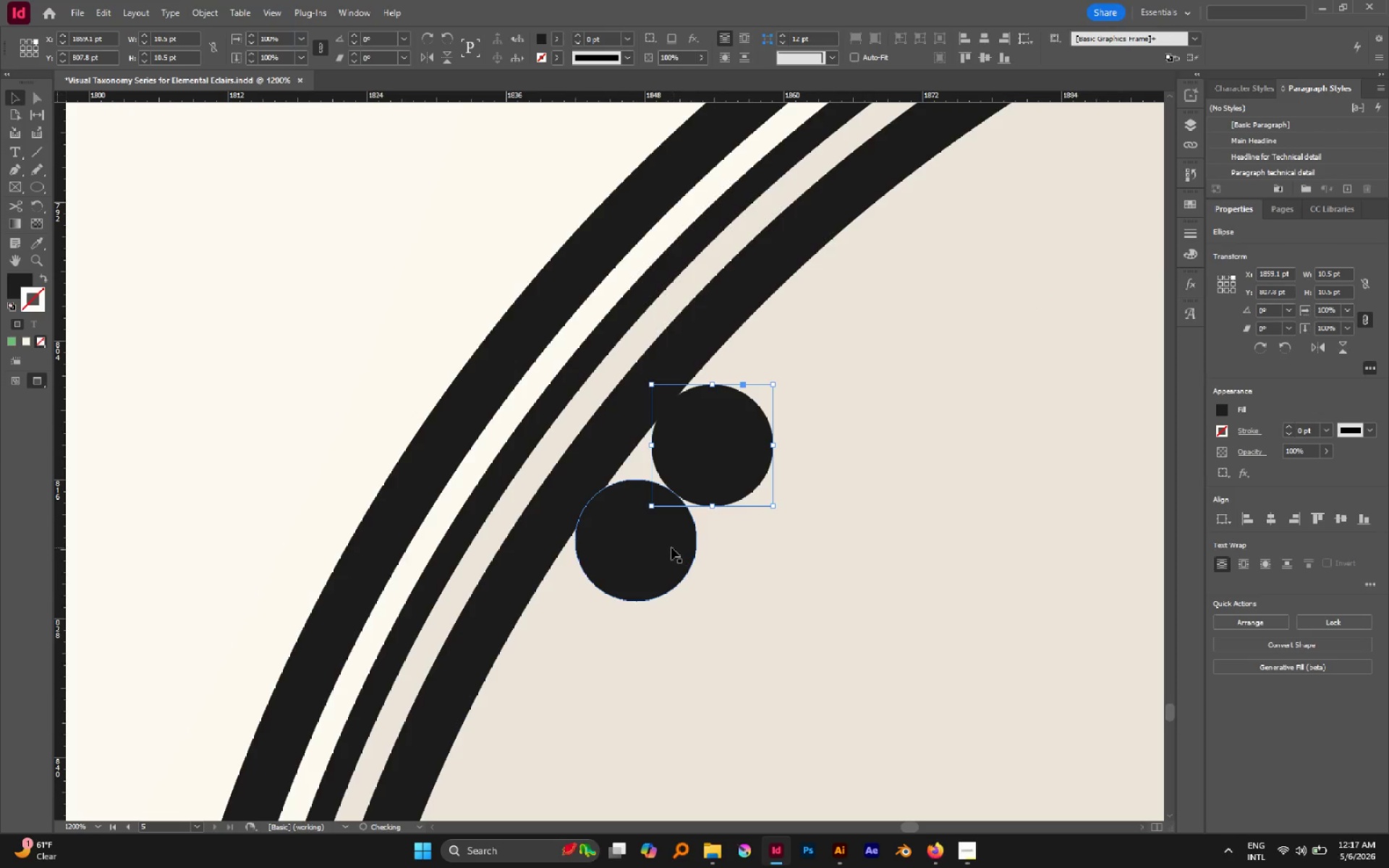 
left_click_drag(start_coordinate=[671, 551], to_coordinate=[676, 559])
 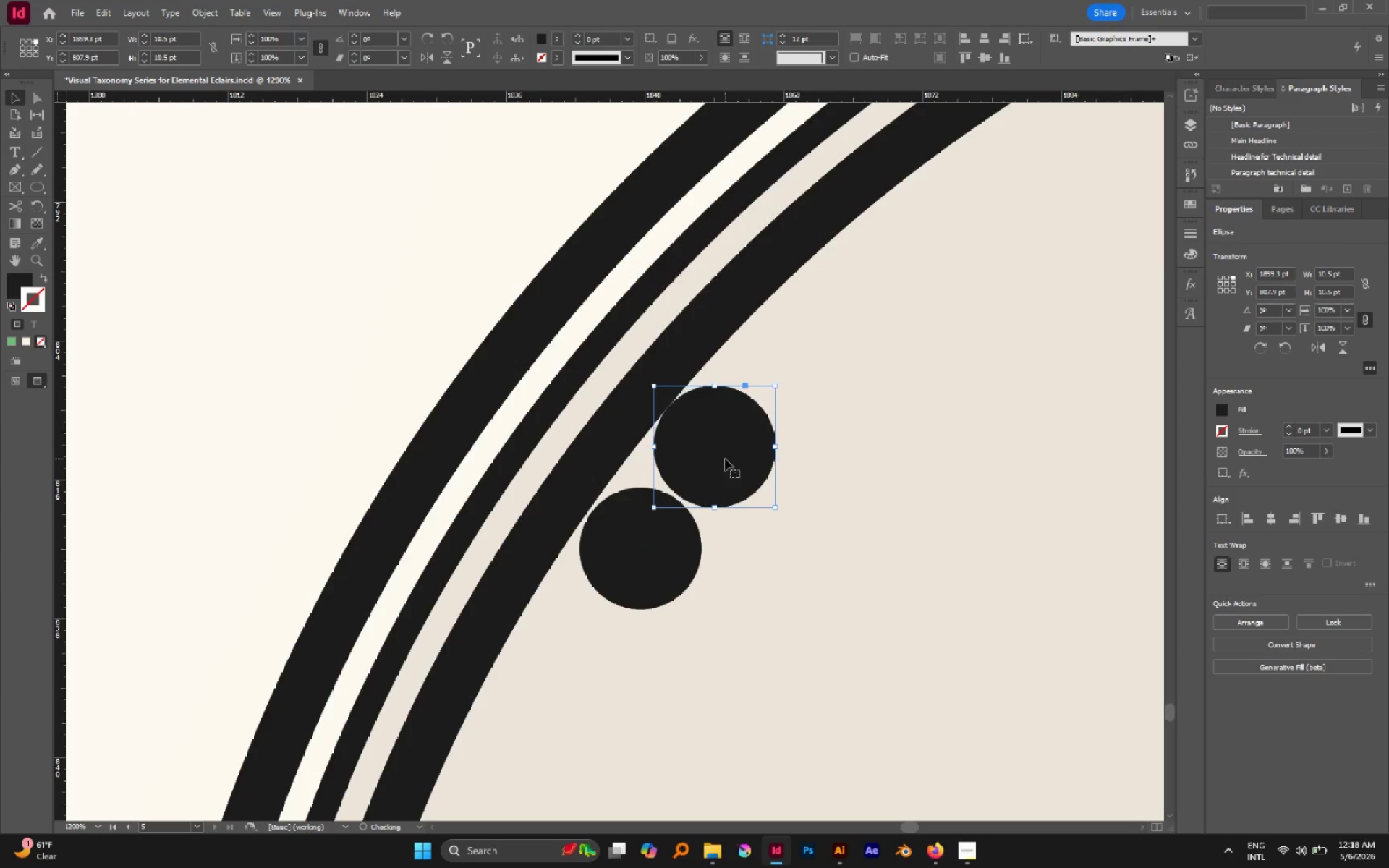 
key(Alt+AltLeft)
 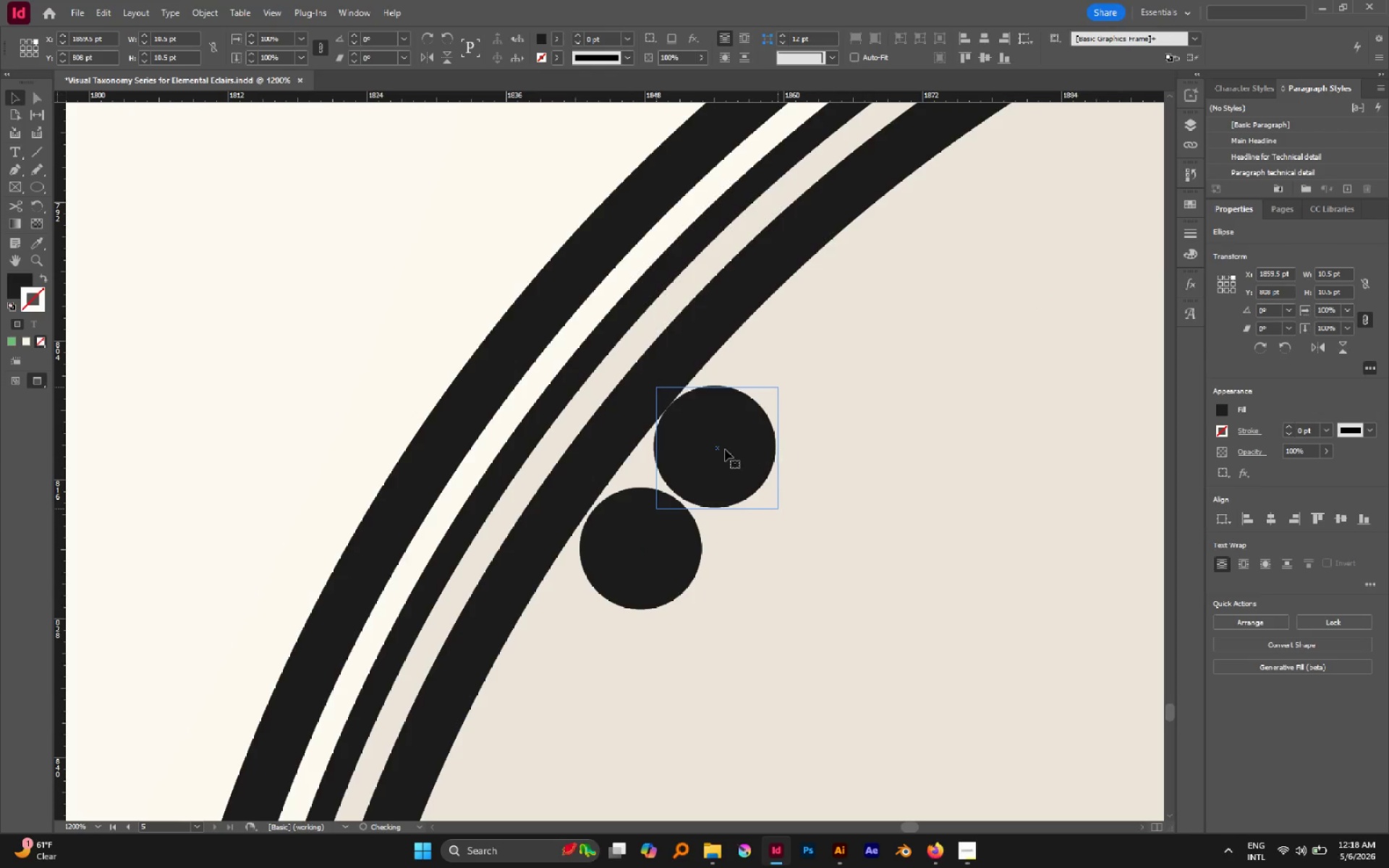 
hold_key(key=ShiftLeft, duration=1.76)
left_click_drag(start_coordinate=[778, 385], to_coordinate=[755, 427])
 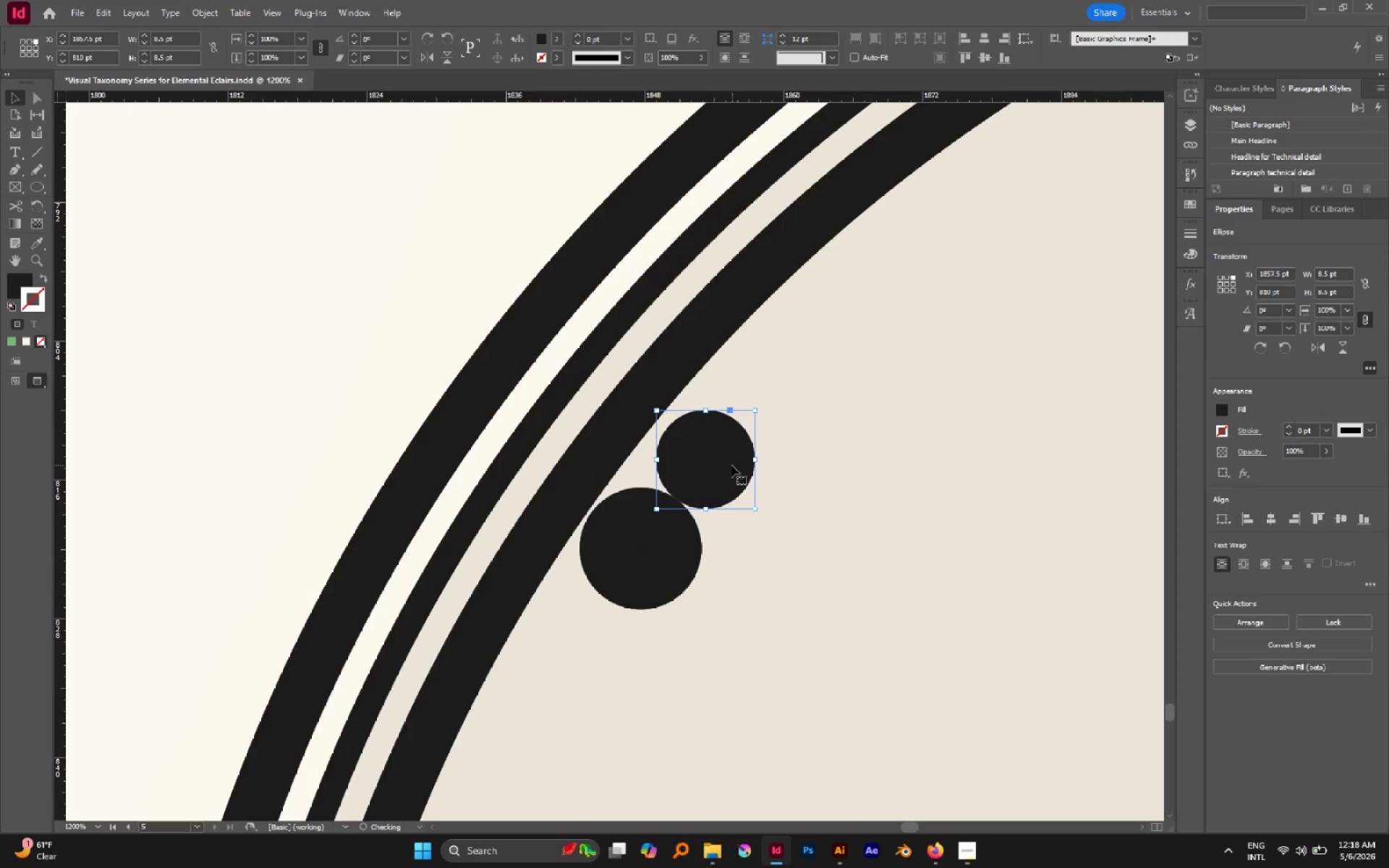 
left_click_drag(start_coordinate=[731, 465], to_coordinate=[733, 457])
 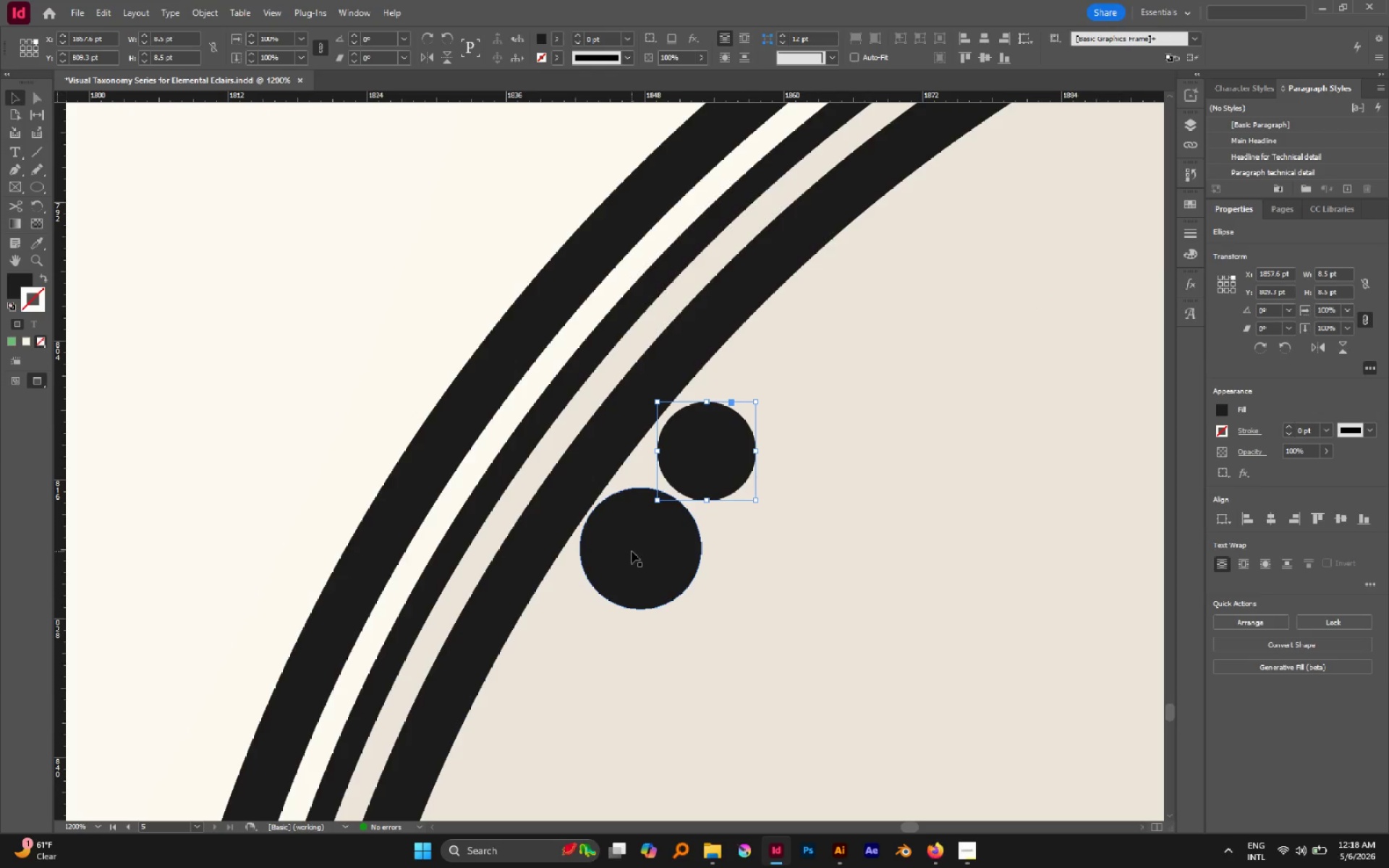 
left_click_drag(start_coordinate=[632, 551], to_coordinate=[784, 364])
 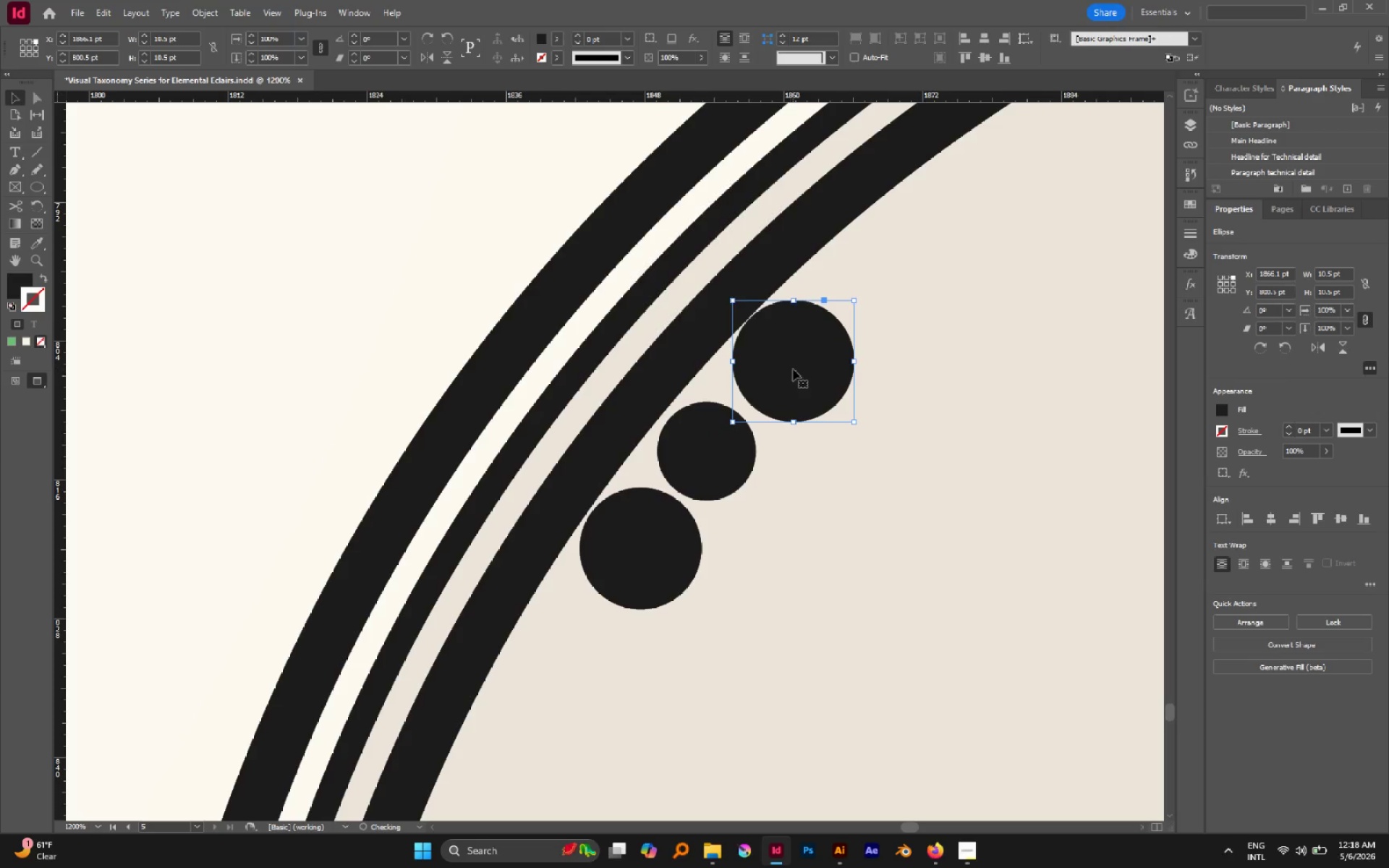 
hold_key(key=AltLeft, duration=1.82)
 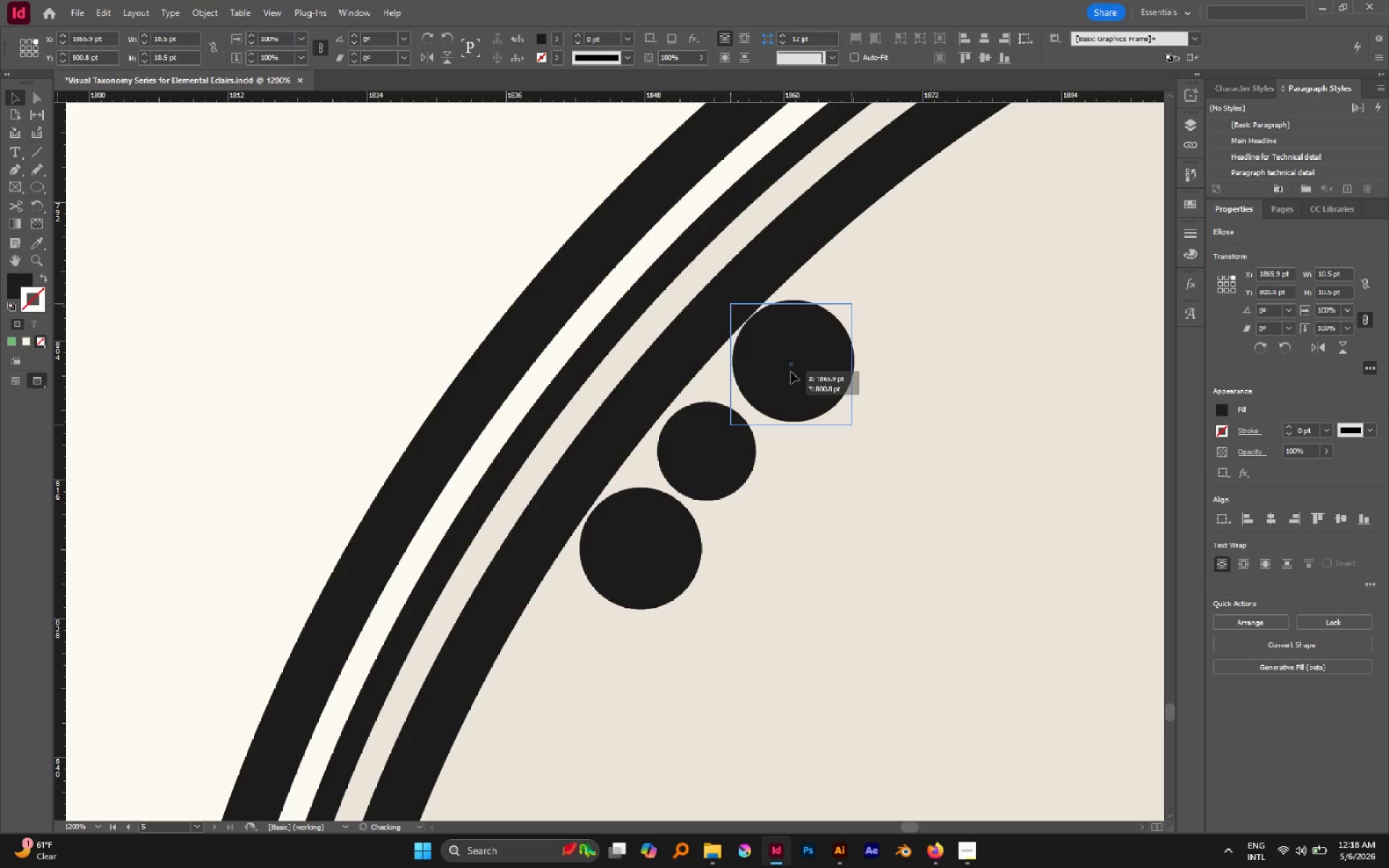 
hold_key(key=AltLeft, duration=0.92)
left_click_drag(start_coordinate=[803, 380], to_coordinate=[819, 498])
 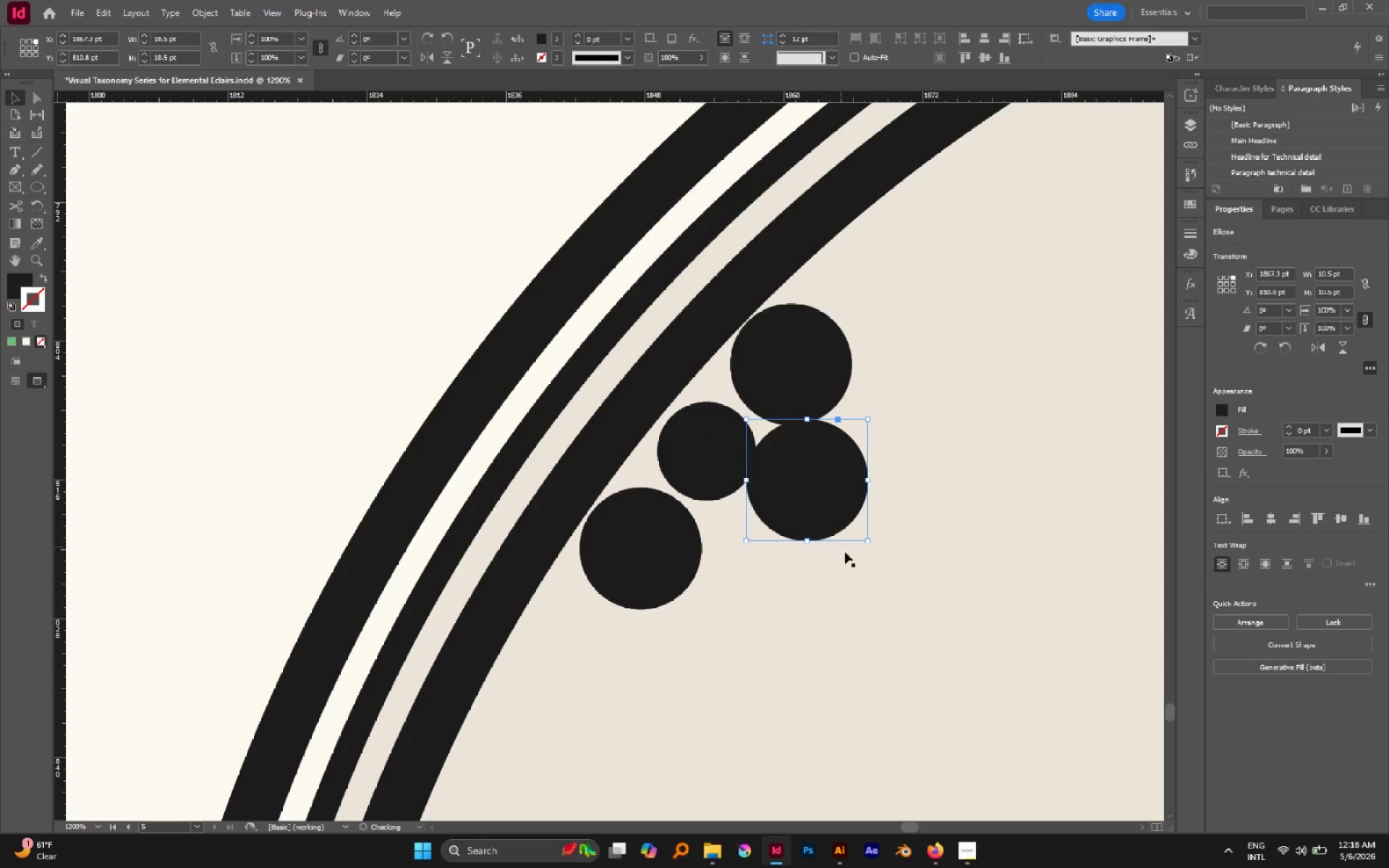 
hold_key(key=ShiftLeft, duration=2.0)
left_click_drag(start_coordinate=[867, 541], to_coordinate=[805, 488])
 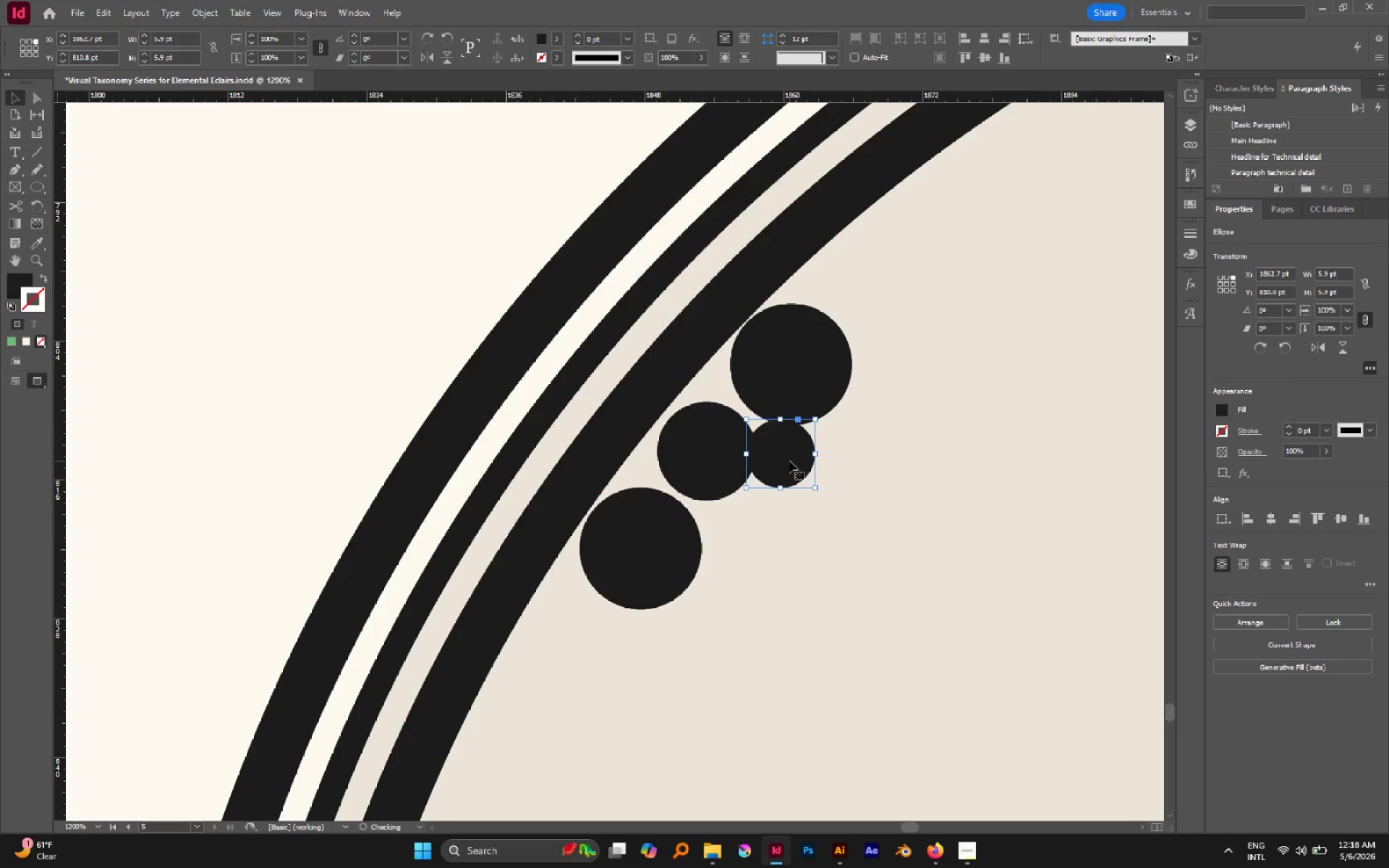 
left_click_drag(start_coordinate=[789, 461], to_coordinate=[816, 481])
 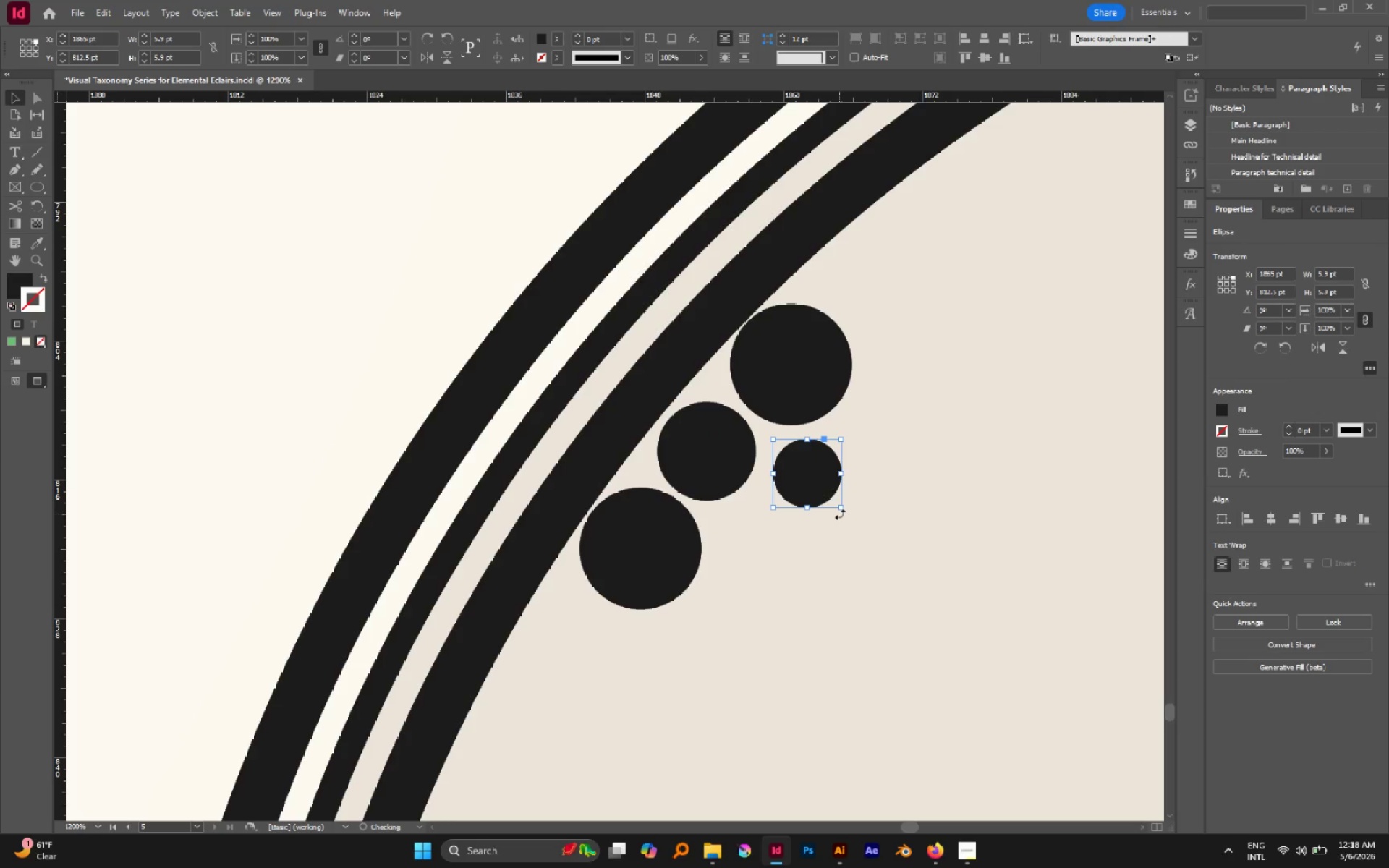 
hold_key(key=ShiftLeft, duration=1.07)
left_click_drag(start_coordinate=[843, 510], to_coordinate=[817, 493])
 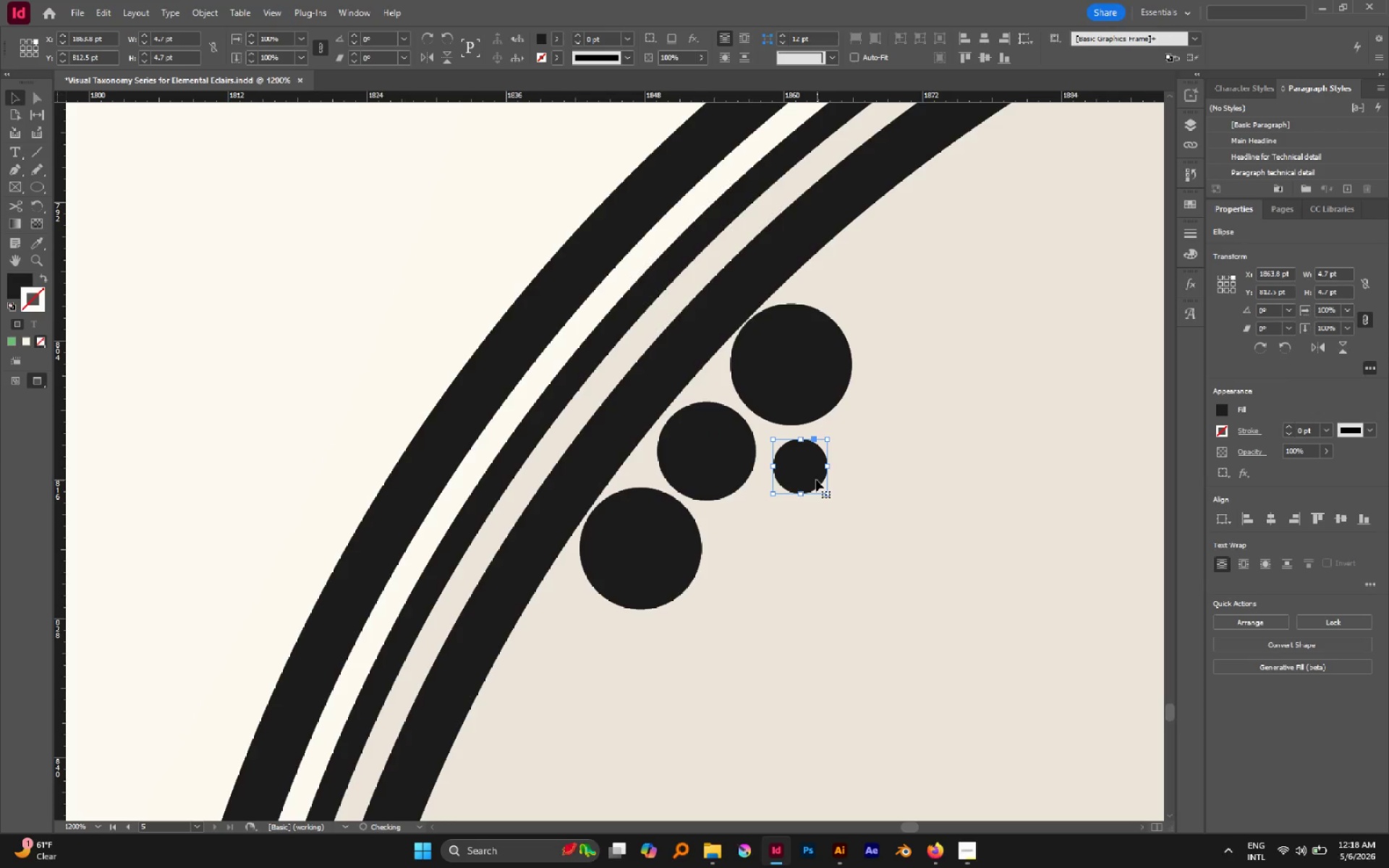 
left_click_drag(start_coordinate=[816, 480], to_coordinate=[809, 475])
 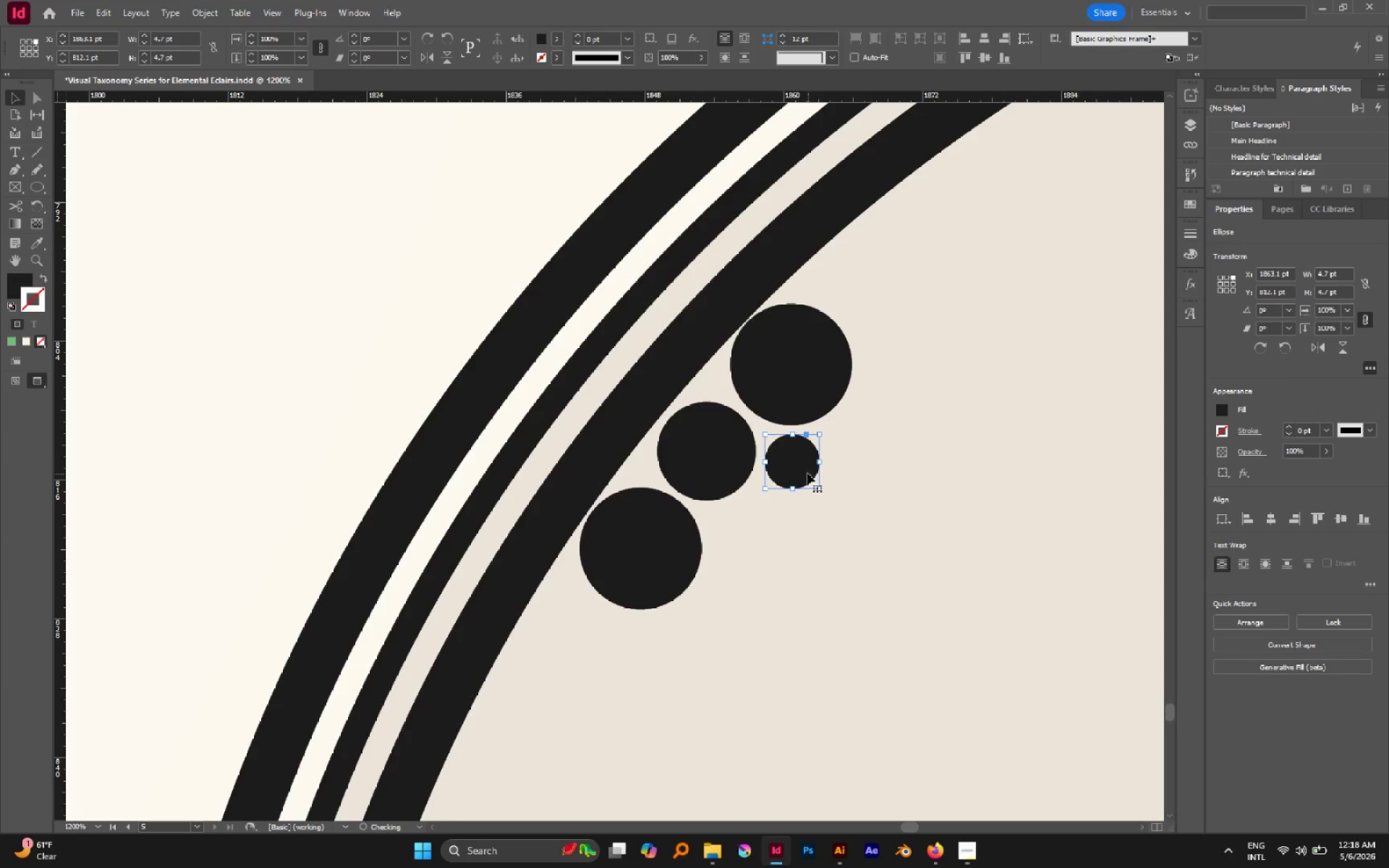 
hold_key(key=AltLeft, duration=1.42)
left_click_drag(start_coordinate=[807, 472], to_coordinate=[747, 544])
 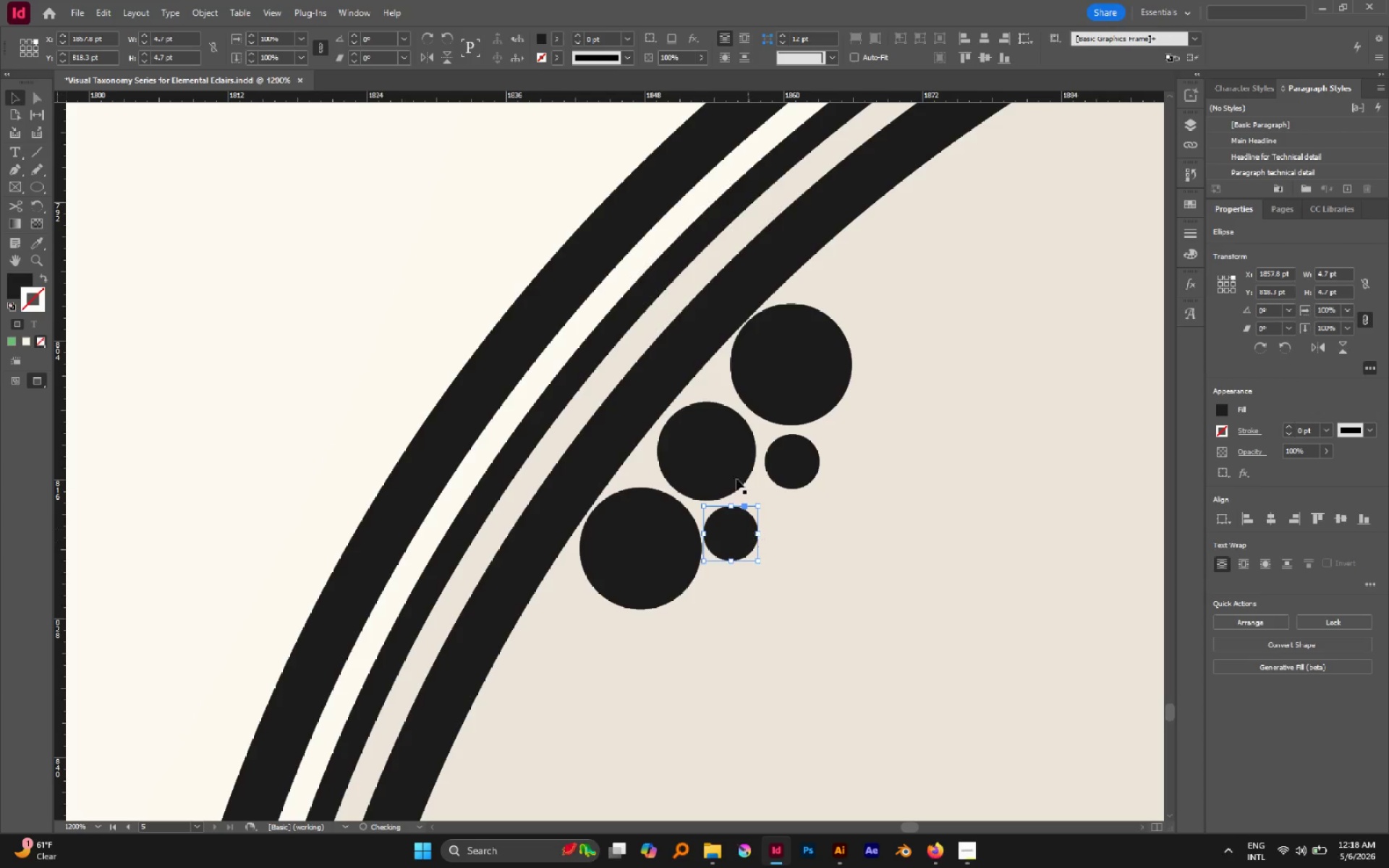 
hold_key(key=AltLeft, duration=1.05)
left_click_drag(start_coordinate=[722, 449], to_coordinate=[832, 542])
 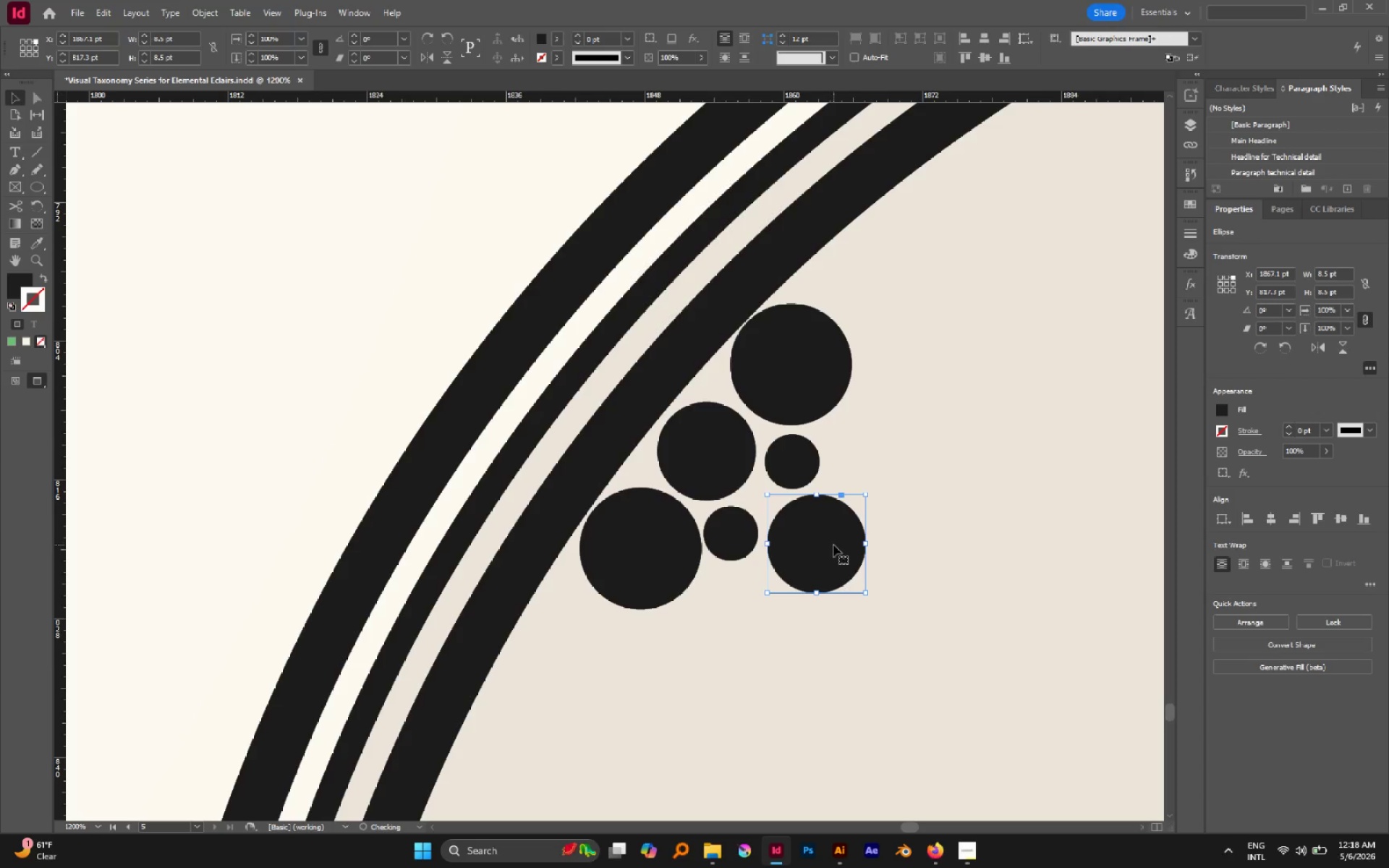 
hold_key(key=AltLeft, duration=1.21)
left_click_drag(start_coordinate=[833, 545], to_coordinate=[904, 448])
 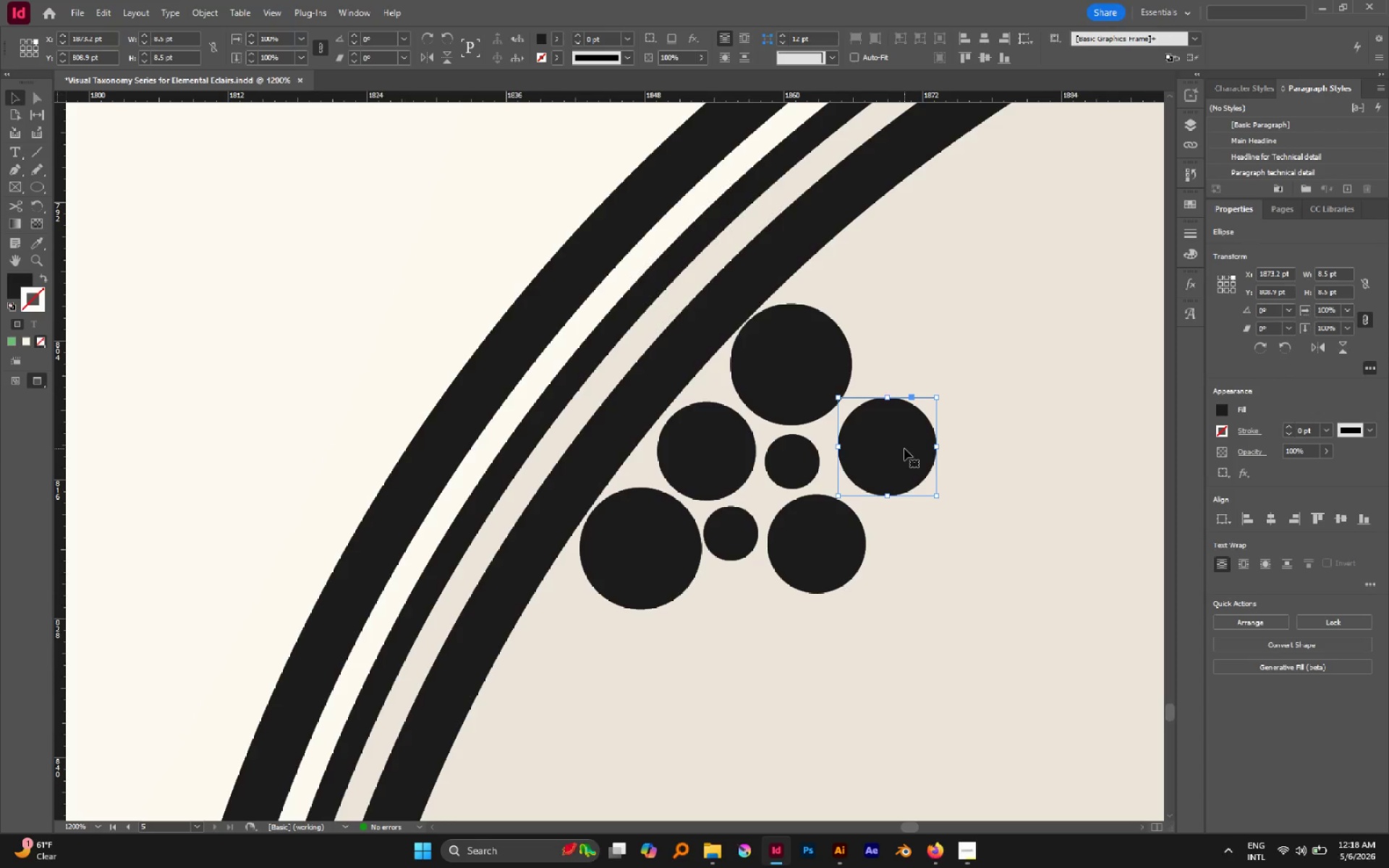 
left_click_drag(start_coordinate=[904, 448], to_coordinate=[900, 451])
 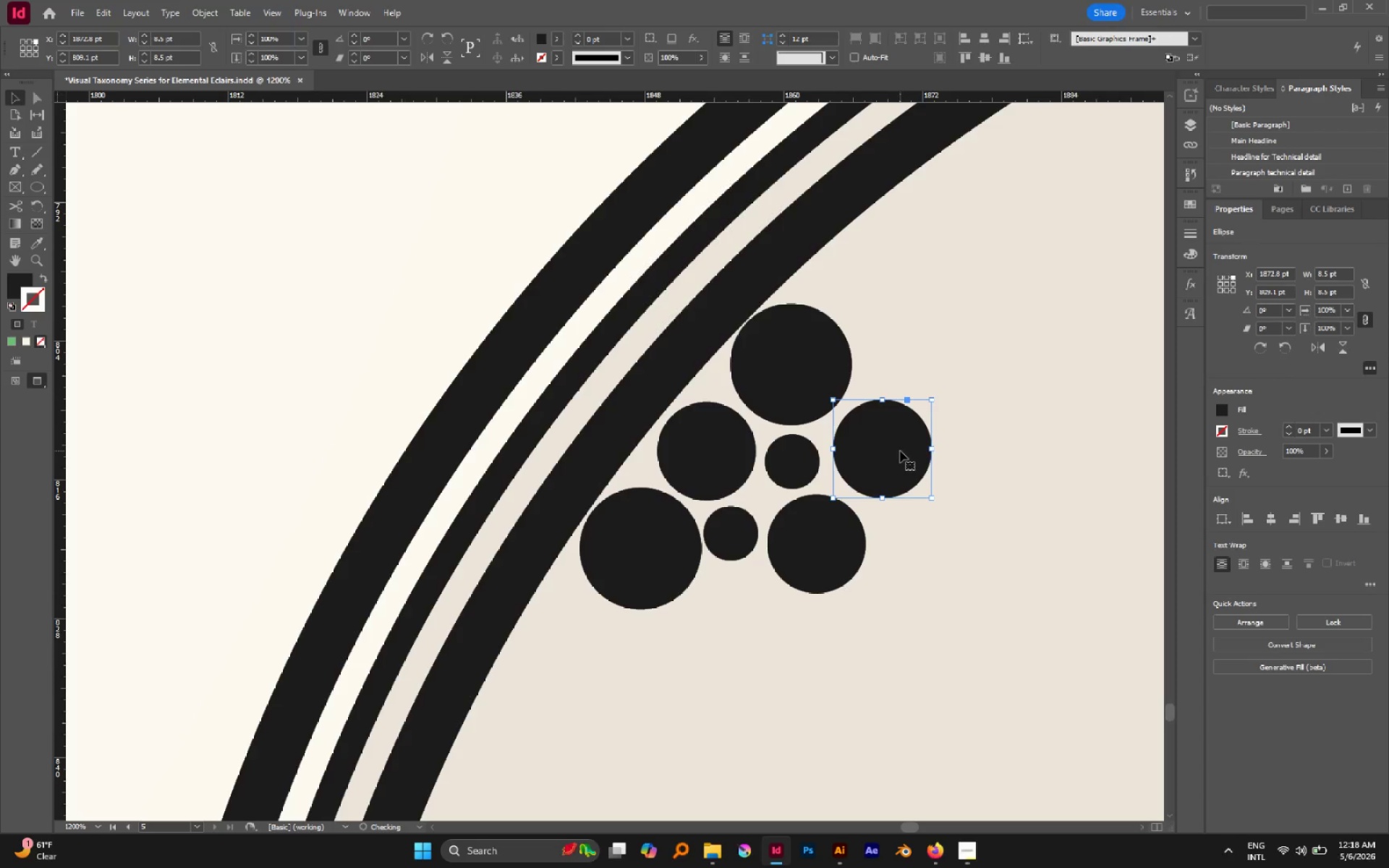 
hold_key(key=AltLeft, duration=1.17)
left_click_drag(start_coordinate=[900, 451], to_coordinate=[747, 630])
 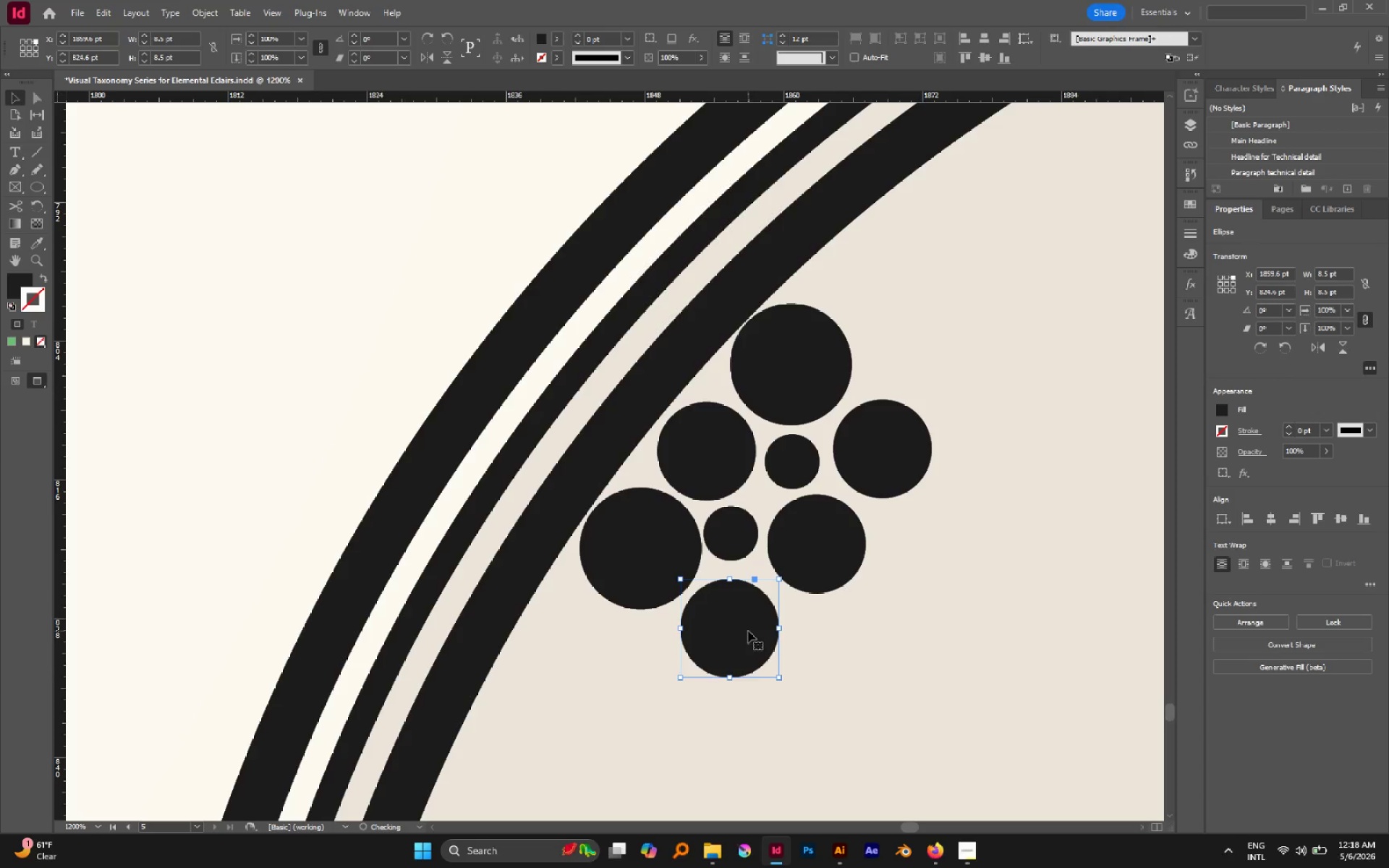 
hold_key(key=AltLeft, duration=0.72)
scroll: coordinate [748, 631], scroll_direction: down, amount: 1.0
 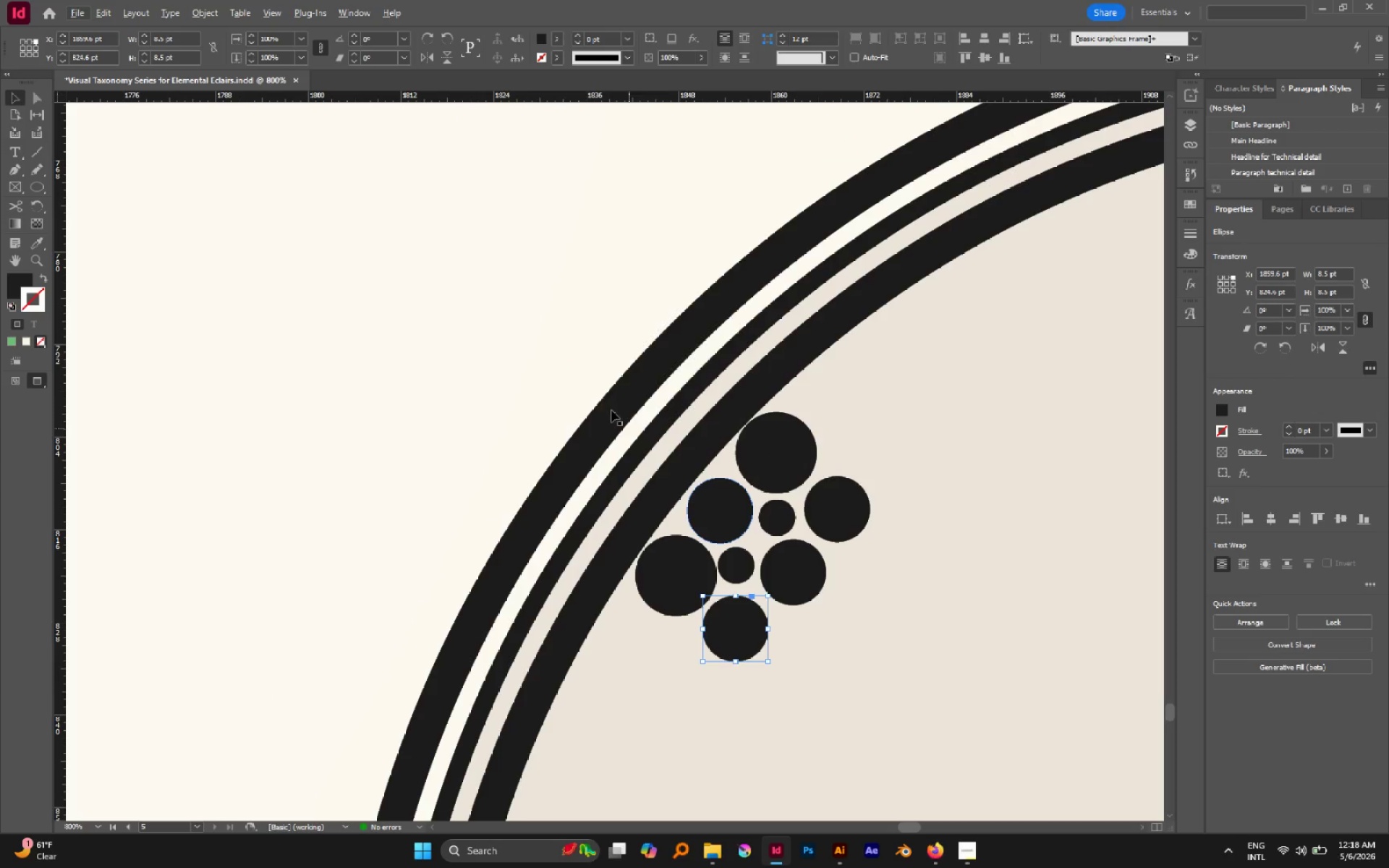 
left_click_drag(start_coordinate=[525, 334], to_coordinate=[979, 750])
 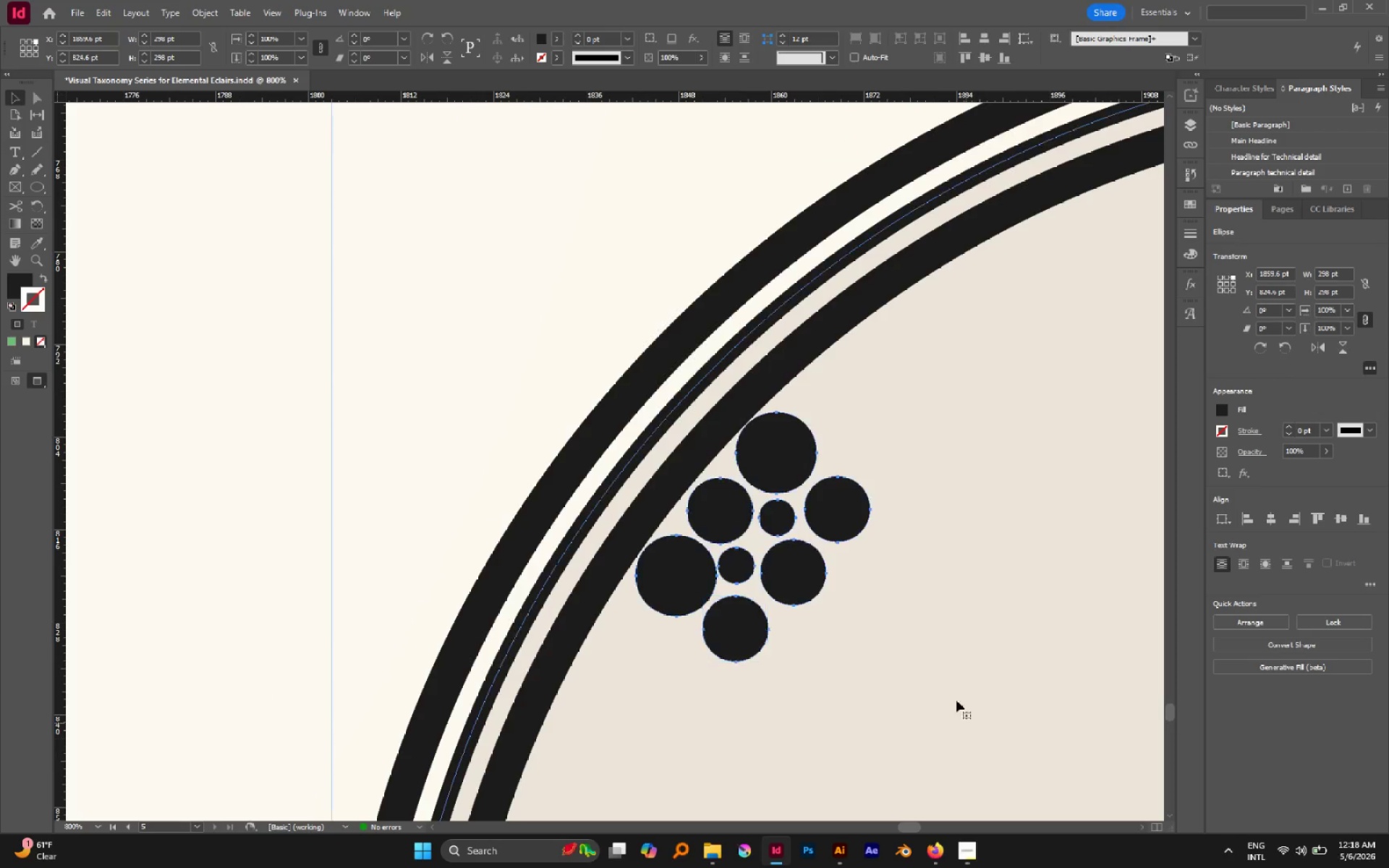 
hold_key(key=ShiftLeft, duration=0.58)
left_click([959, 608])
 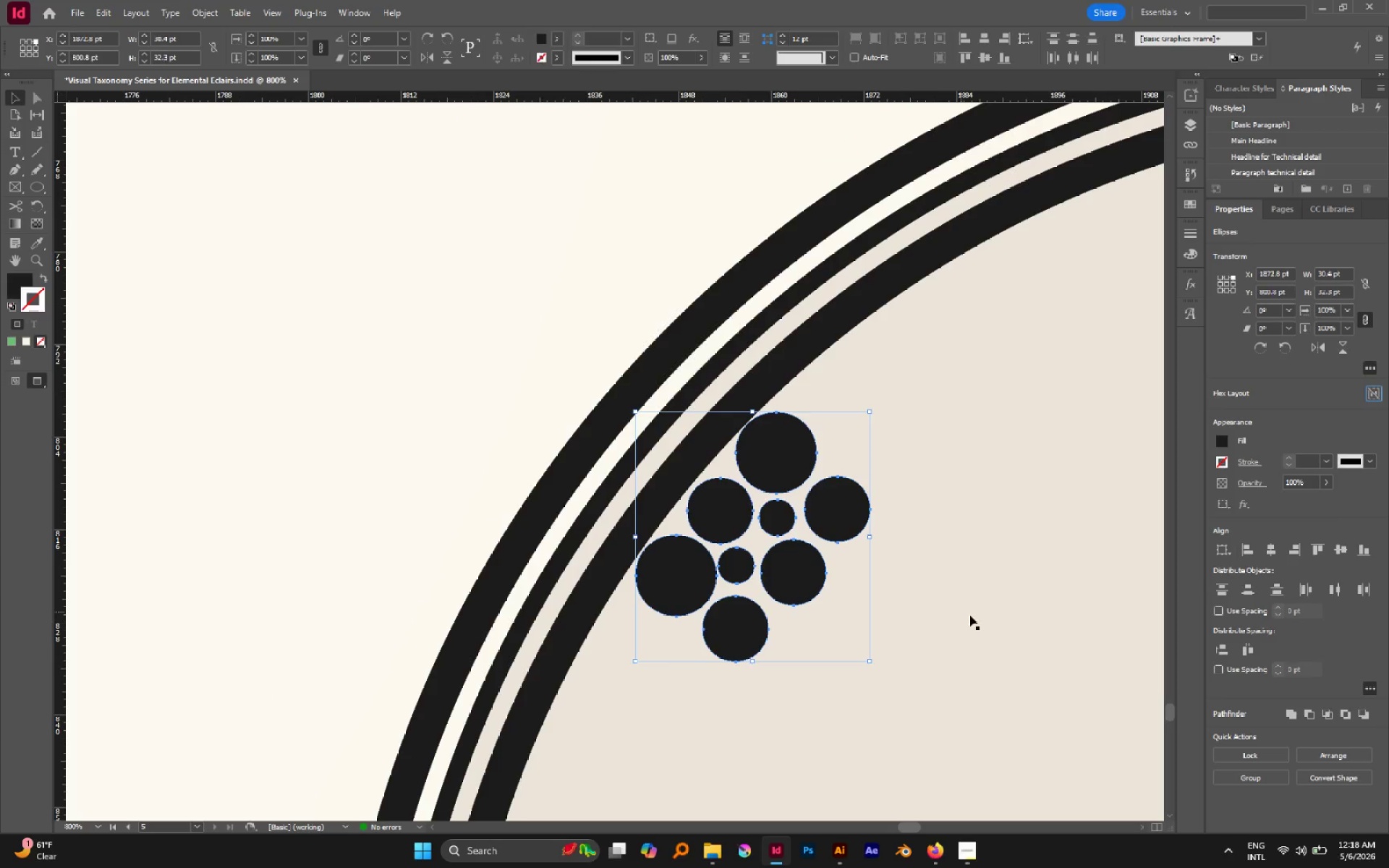 
key(Control+G)
 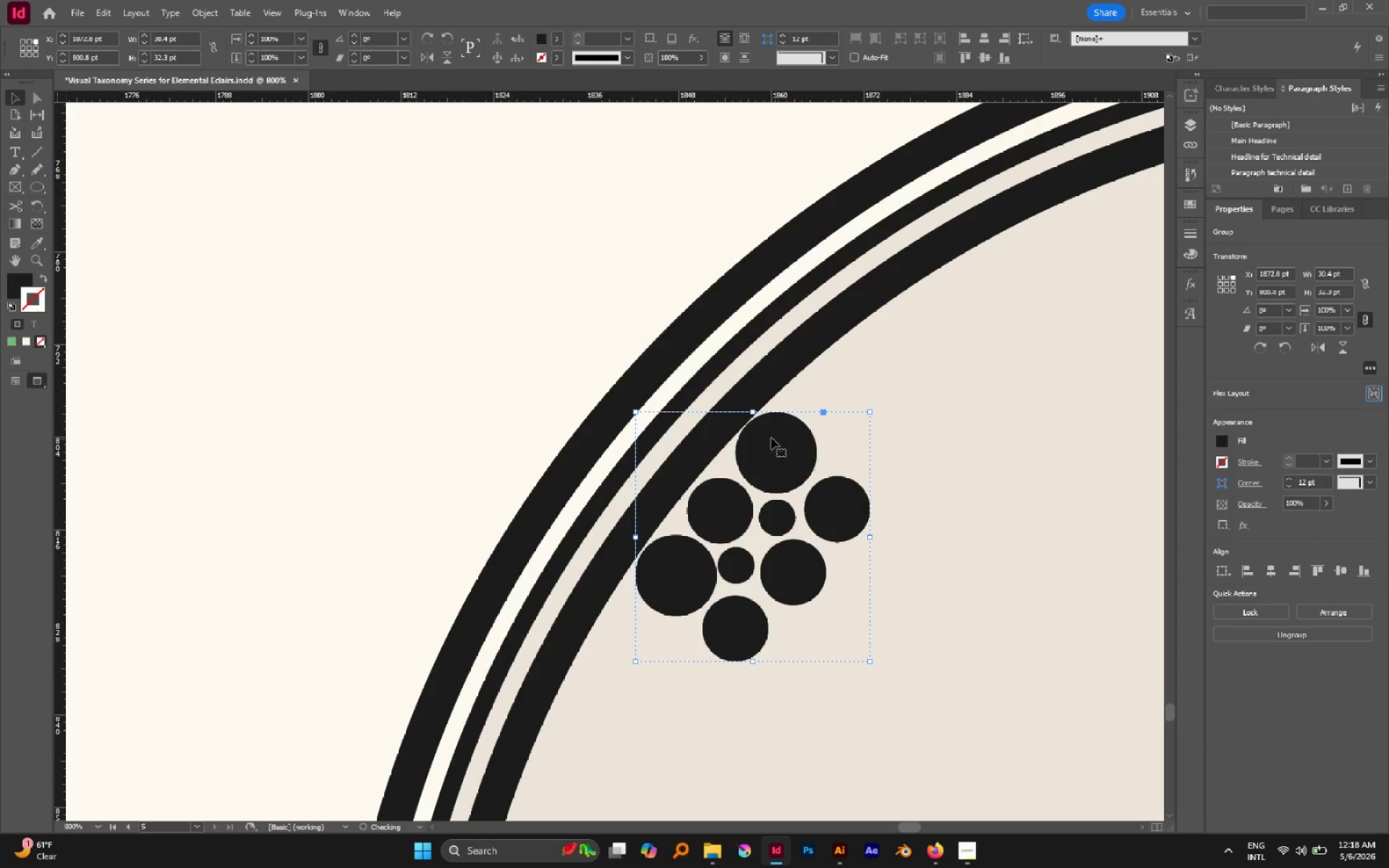 
hold_key(key=AltLeft, duration=0.98)
left_click_drag(start_coordinate=[769, 443], to_coordinate=[958, 348])
 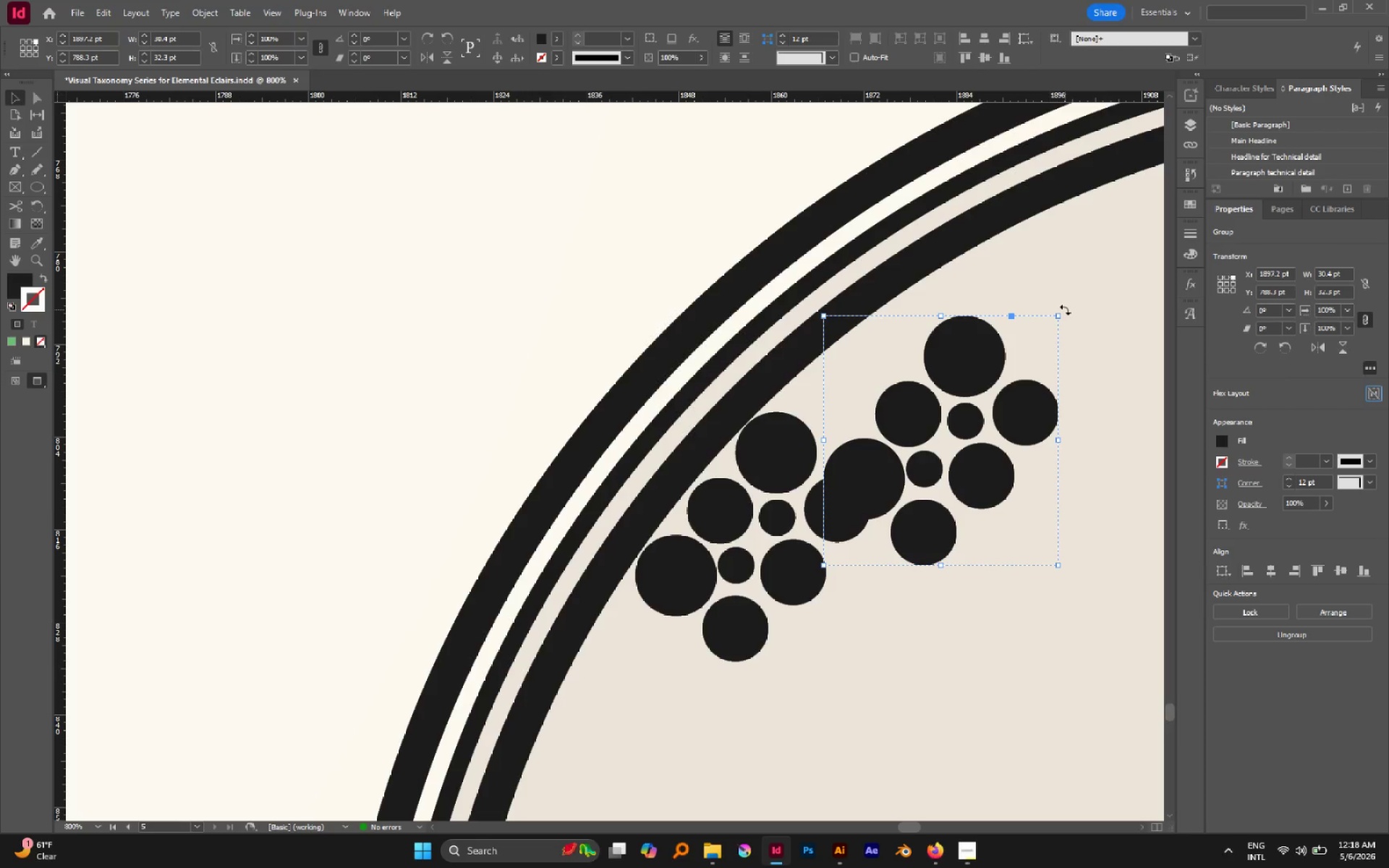 
left_click_drag(start_coordinate=[1065, 310], to_coordinate=[1096, 373])
 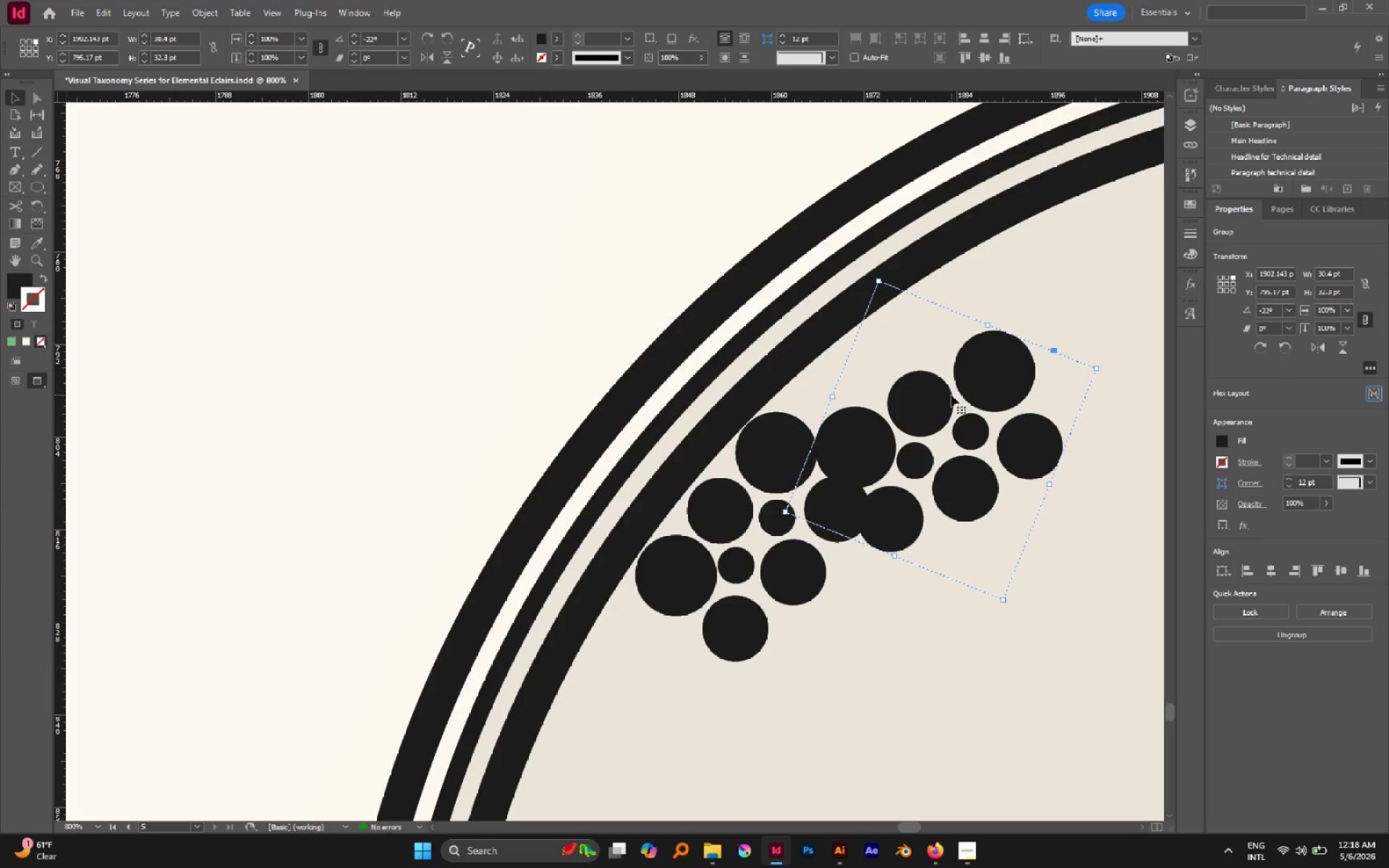 
left_click_drag(start_coordinate=[969, 393], to_coordinate=[980, 351])
 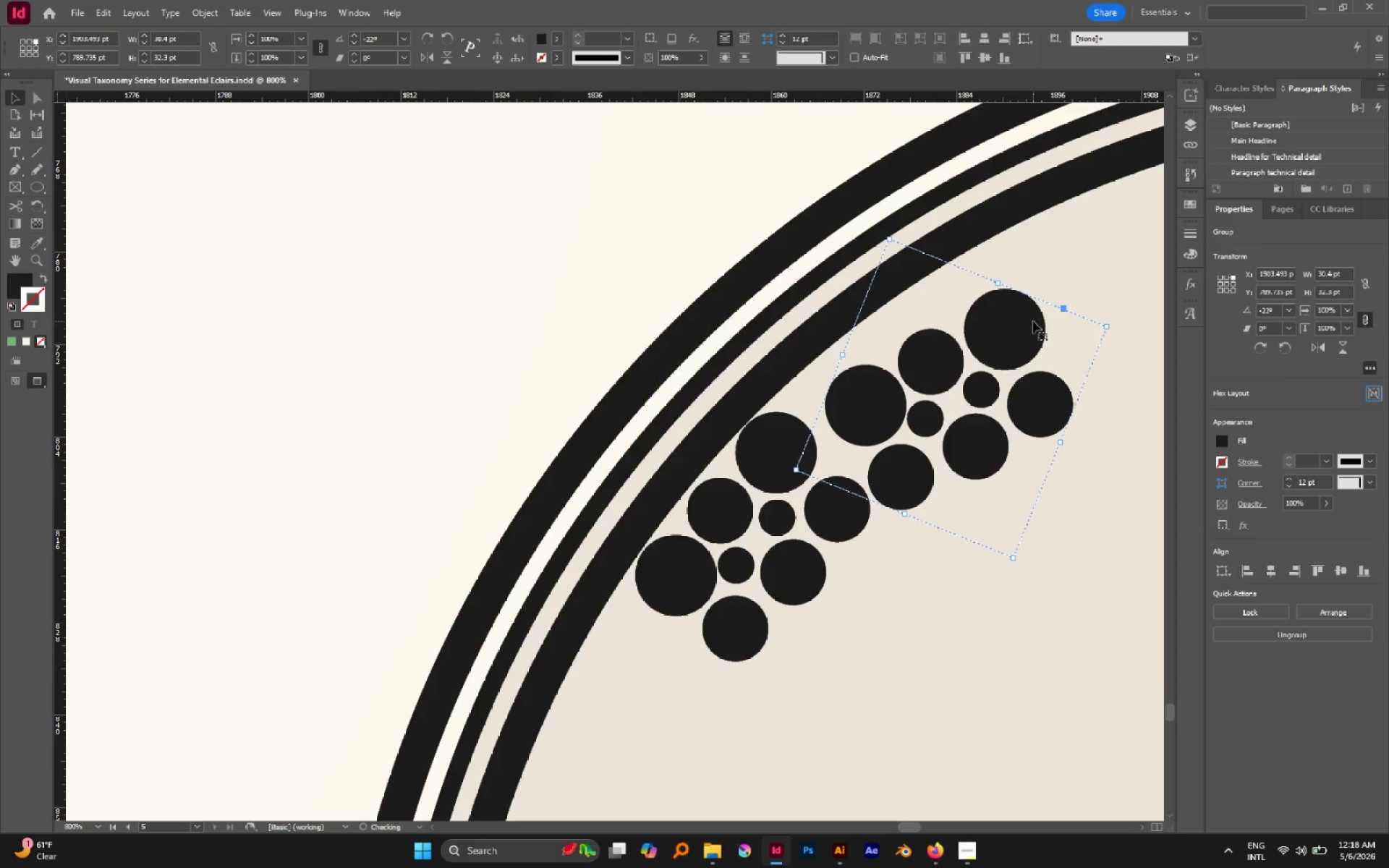 
left_click_drag(start_coordinate=[1005, 340], to_coordinate=[998, 328])
 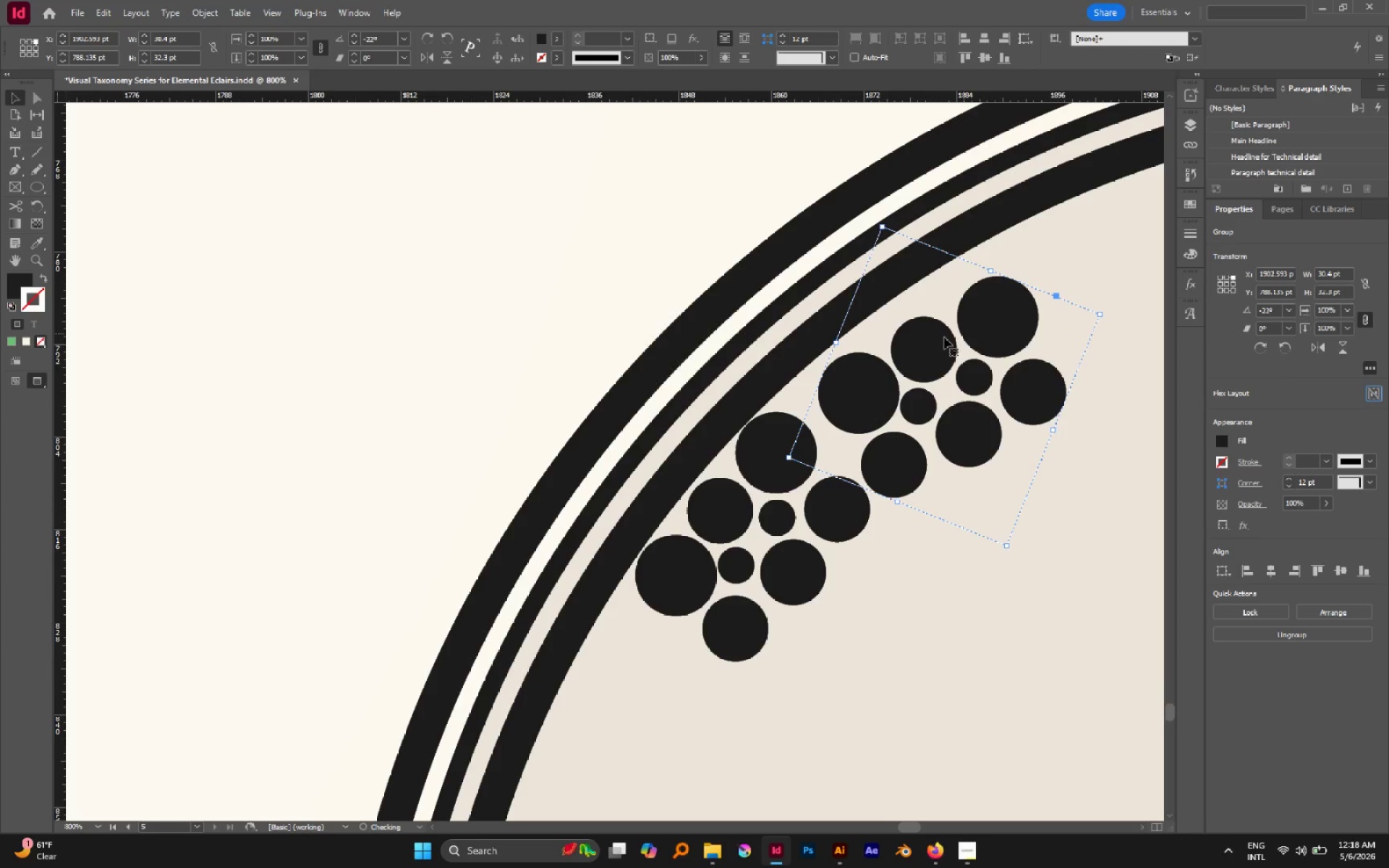 
hold_key(key=AltLeft, duration=0.75)
scroll: coordinate [888, 363], scroll_direction: down, amount: 1.0
 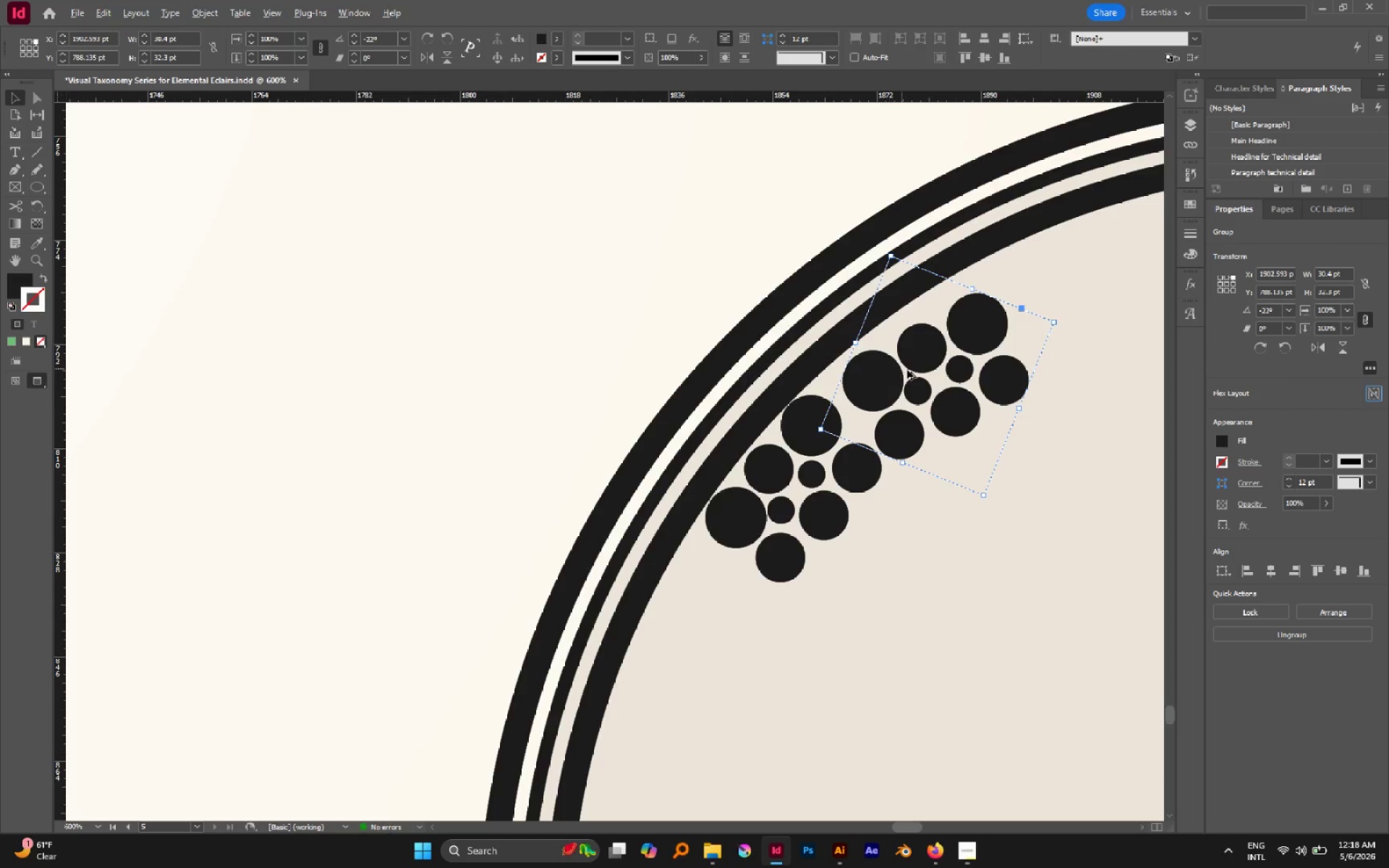 
hold_key(key=AltLeft, duration=0.49)
scroll: coordinate [896, 377], scroll_direction: down, amount: 3.0
 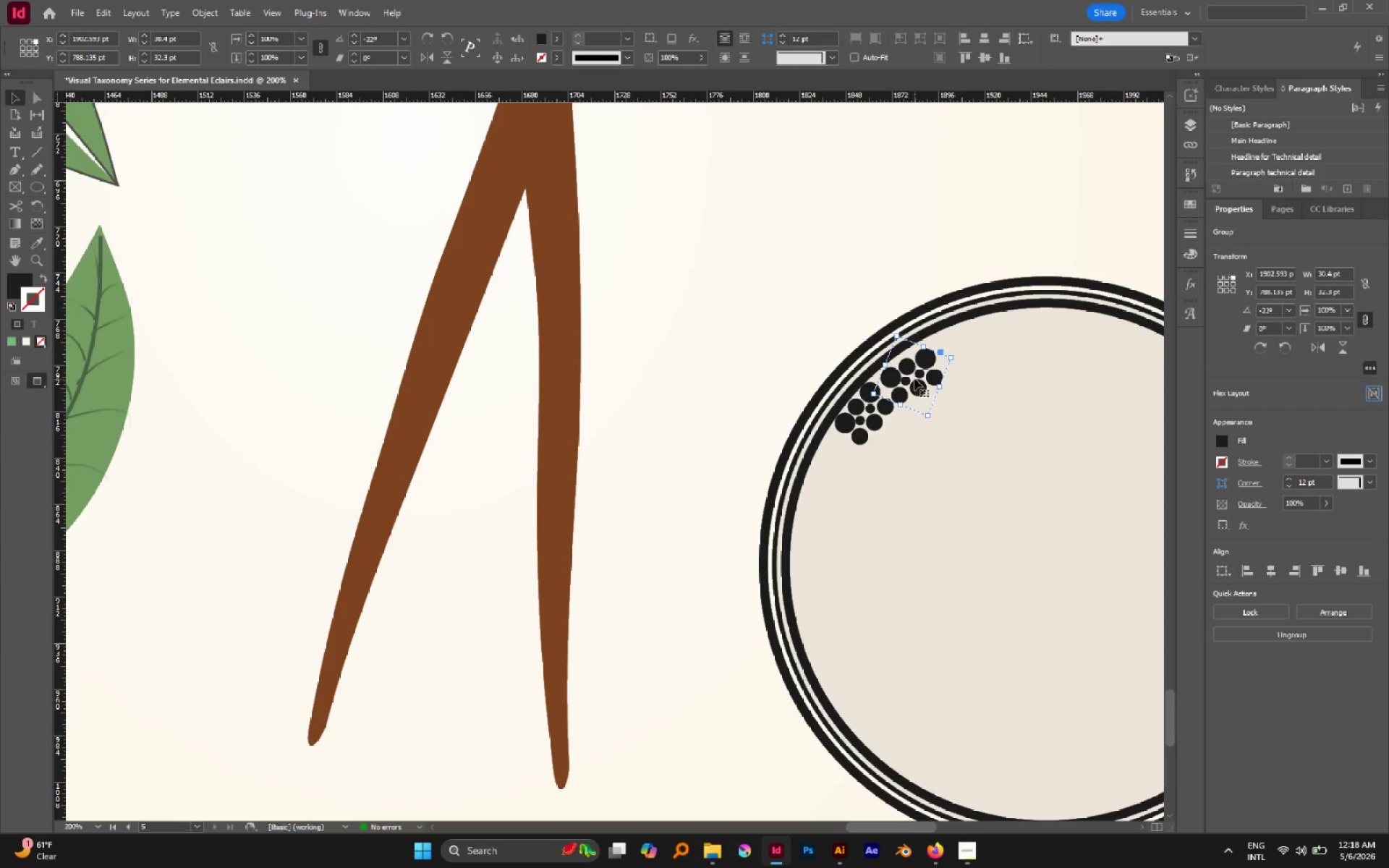 
hold_key(key=AltLeft, duration=1.21)
left_click_drag(start_coordinate=[922, 362], to_coordinate=[977, 333])
 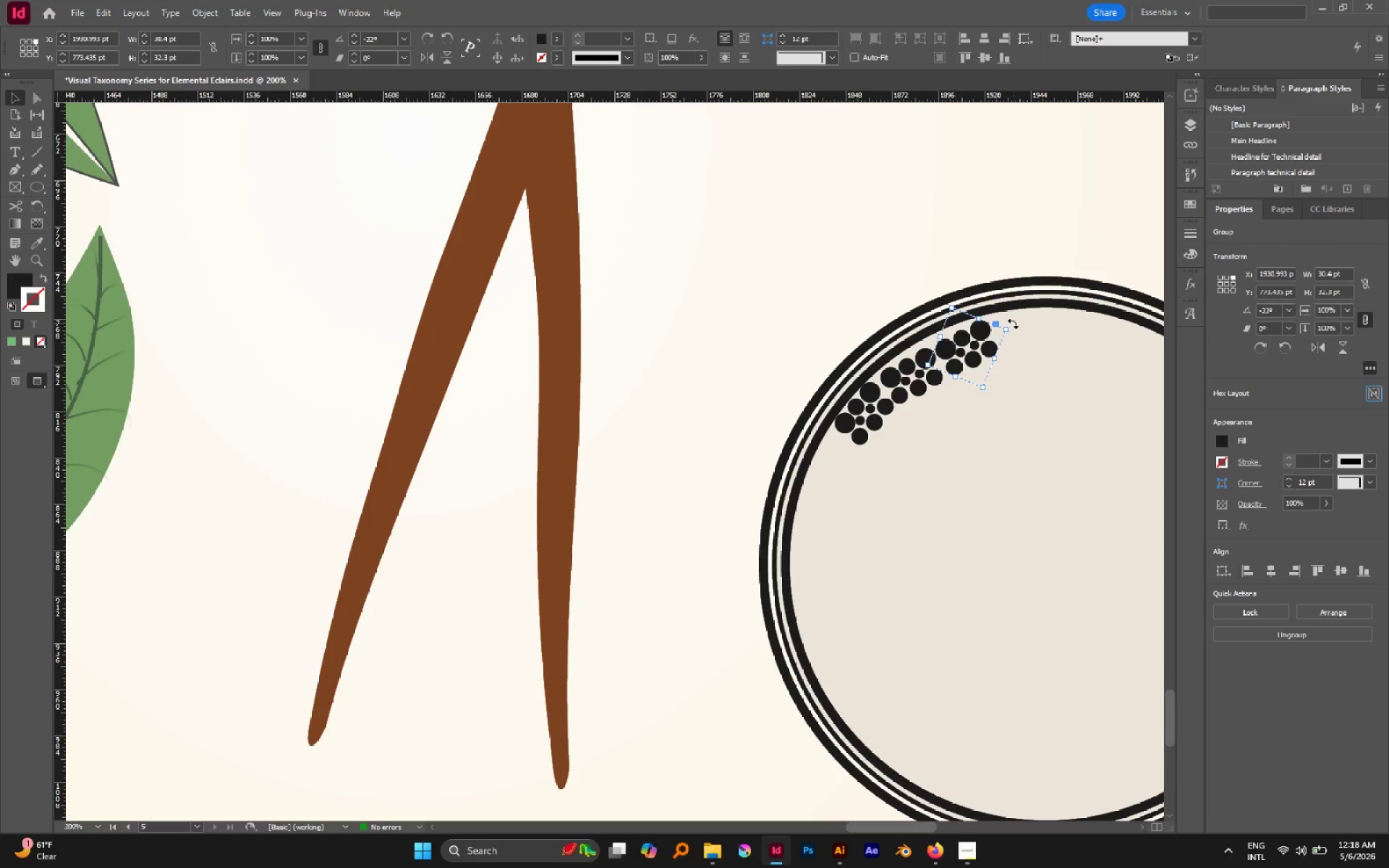 
left_click_drag(start_coordinate=[1013, 323], to_coordinate=[1021, 340])
 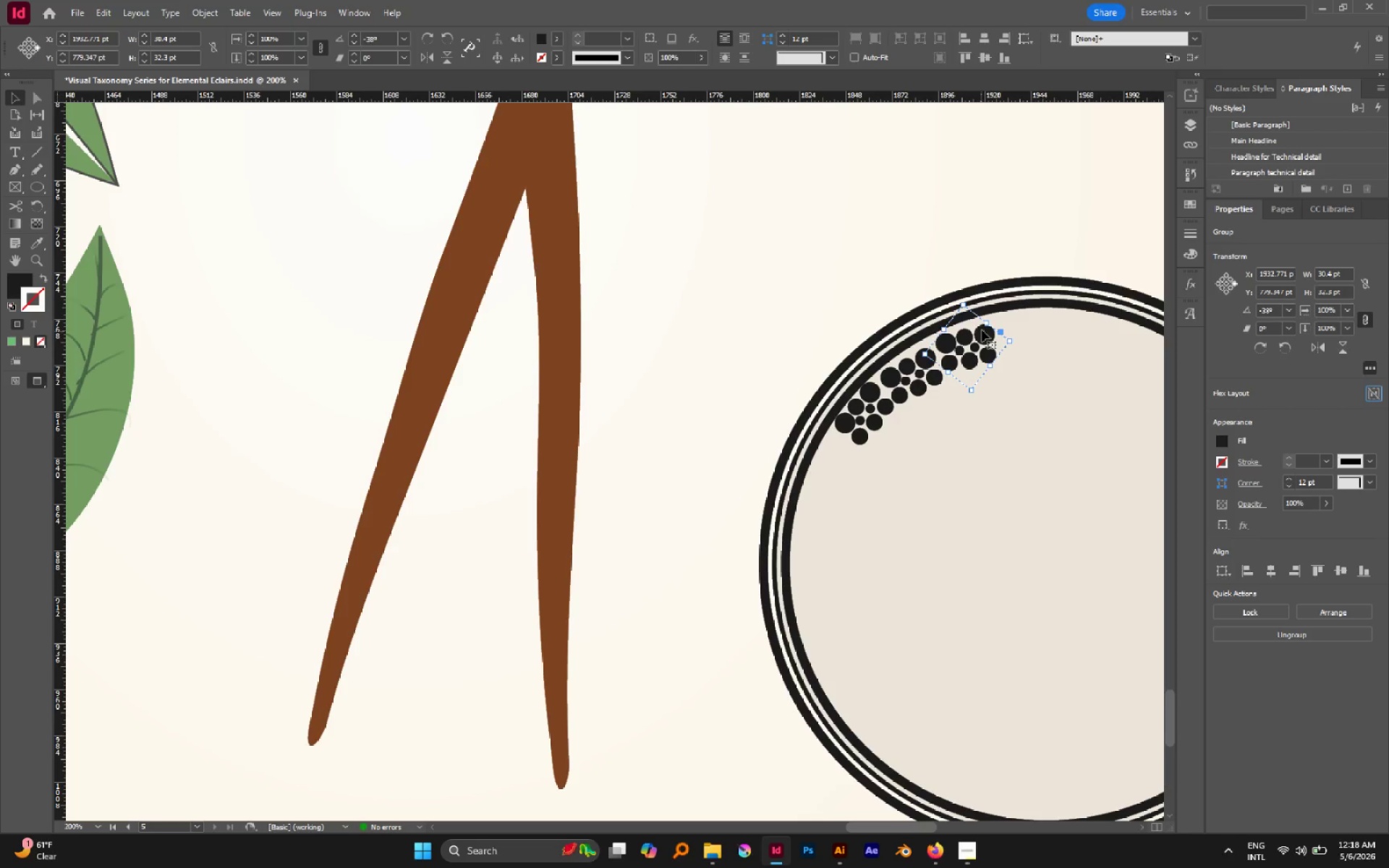 
hold_key(key=AltLeft, duration=1.16)
scroll: coordinate [939, 354], scroll_direction: up, amount: 4.0
 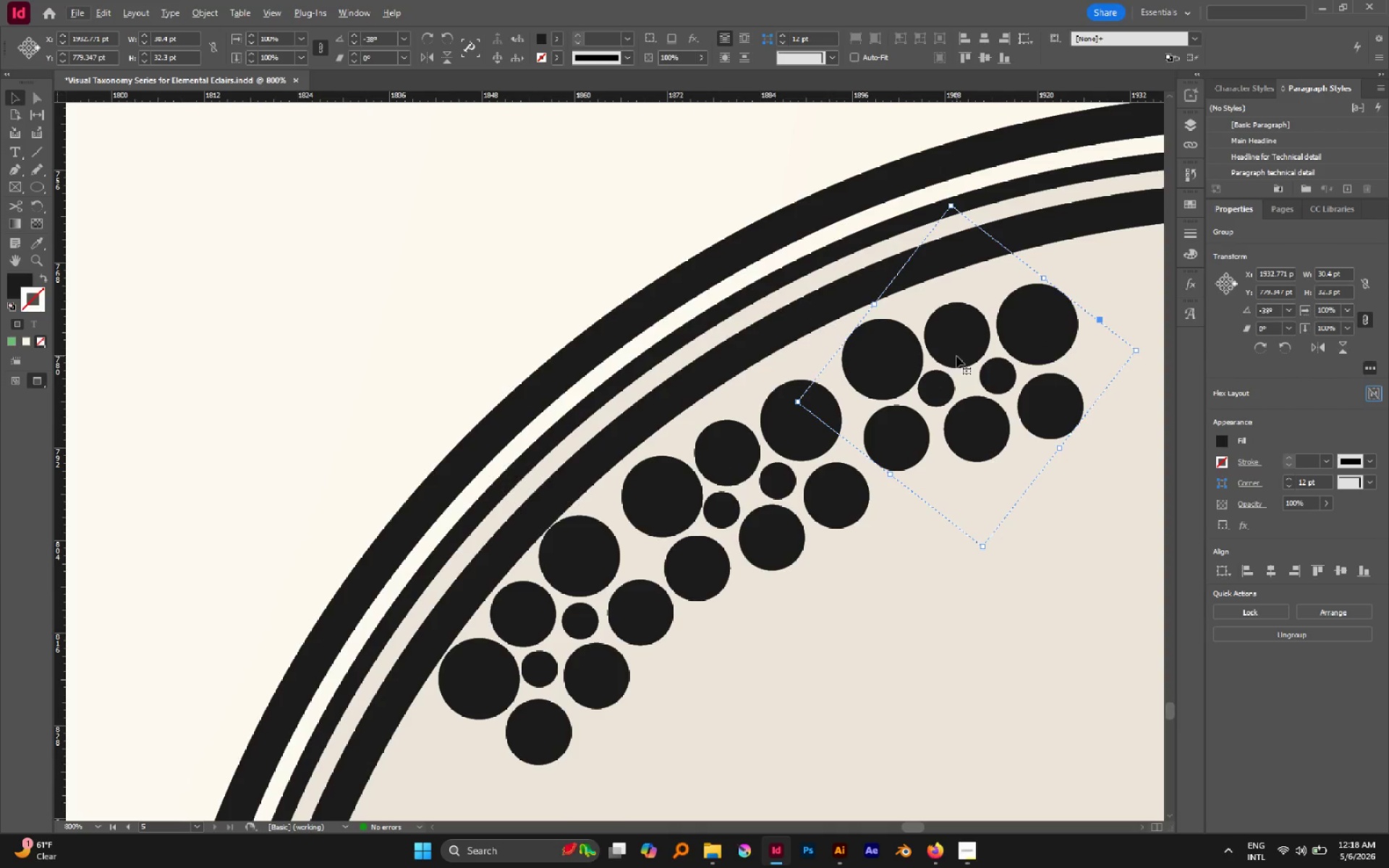 
left_click_drag(start_coordinate=[957, 355], to_coordinate=[960, 339])
 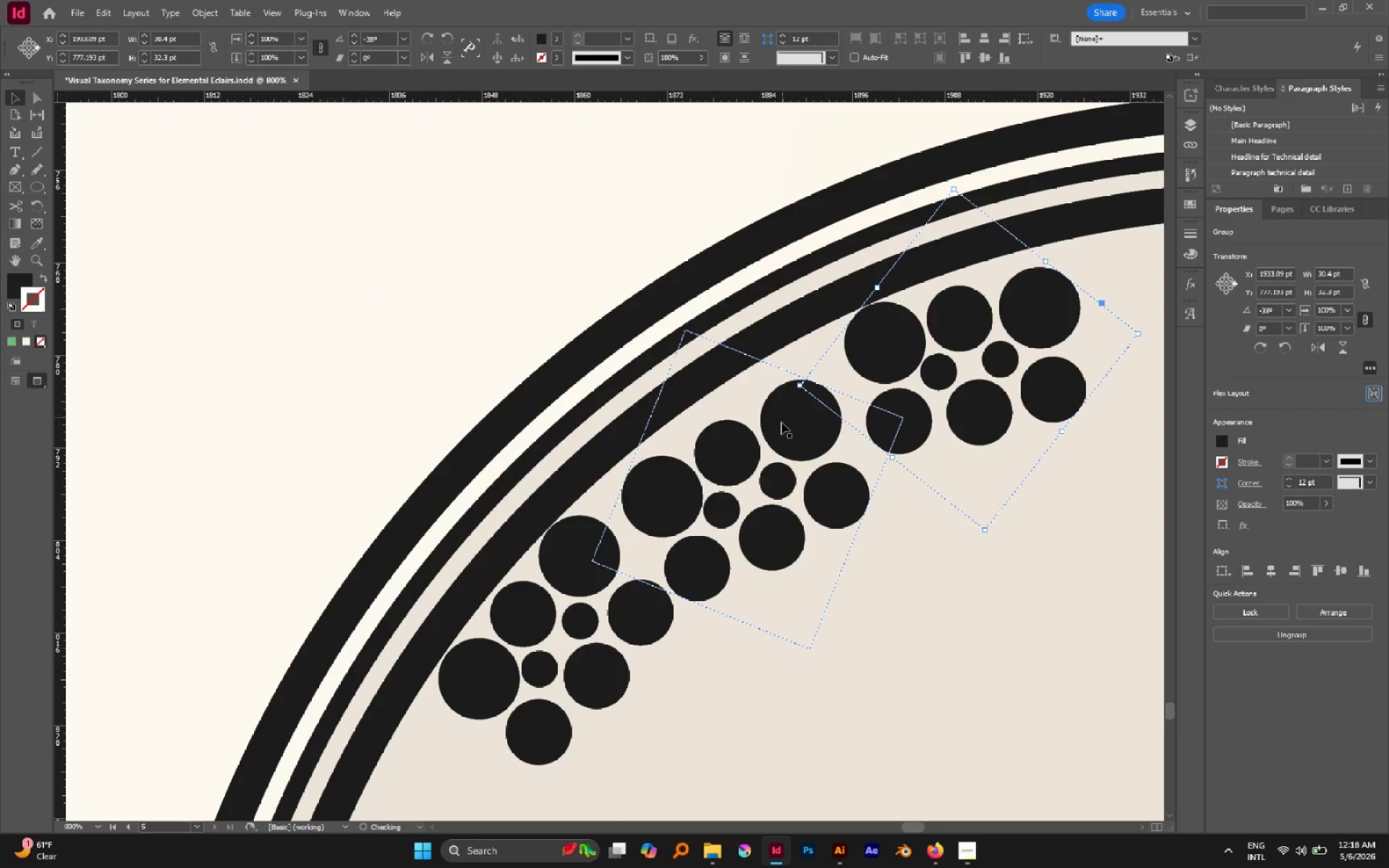 
left_click_drag(start_coordinate=[783, 428], to_coordinate=[783, 420])
 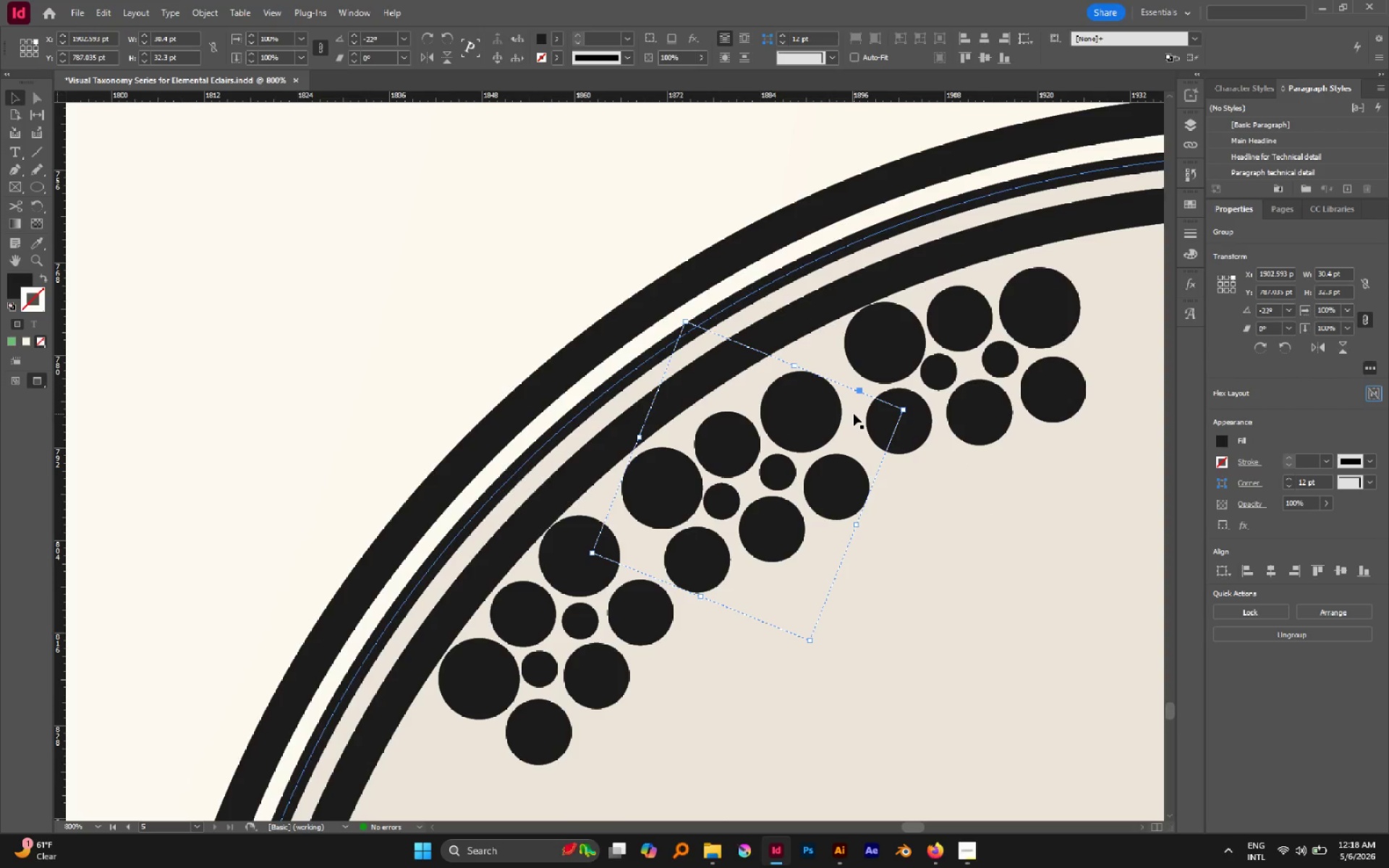 
left_click_drag(start_coordinate=[809, 418], to_coordinate=[815, 411])
 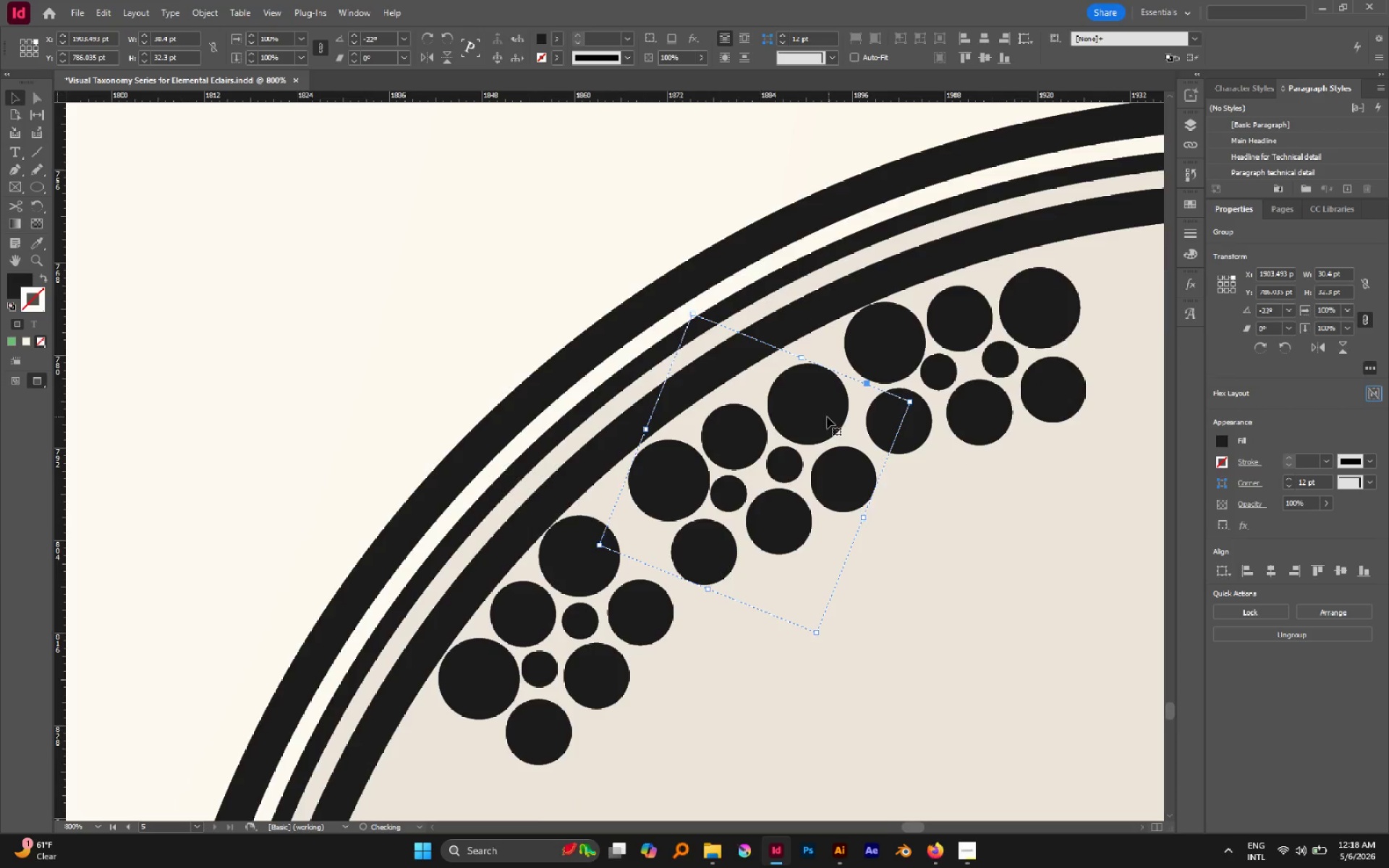 
hold_key(key=AltLeft, duration=0.58)
scroll: coordinate [874, 407], scroll_direction: down, amount: 5.0
 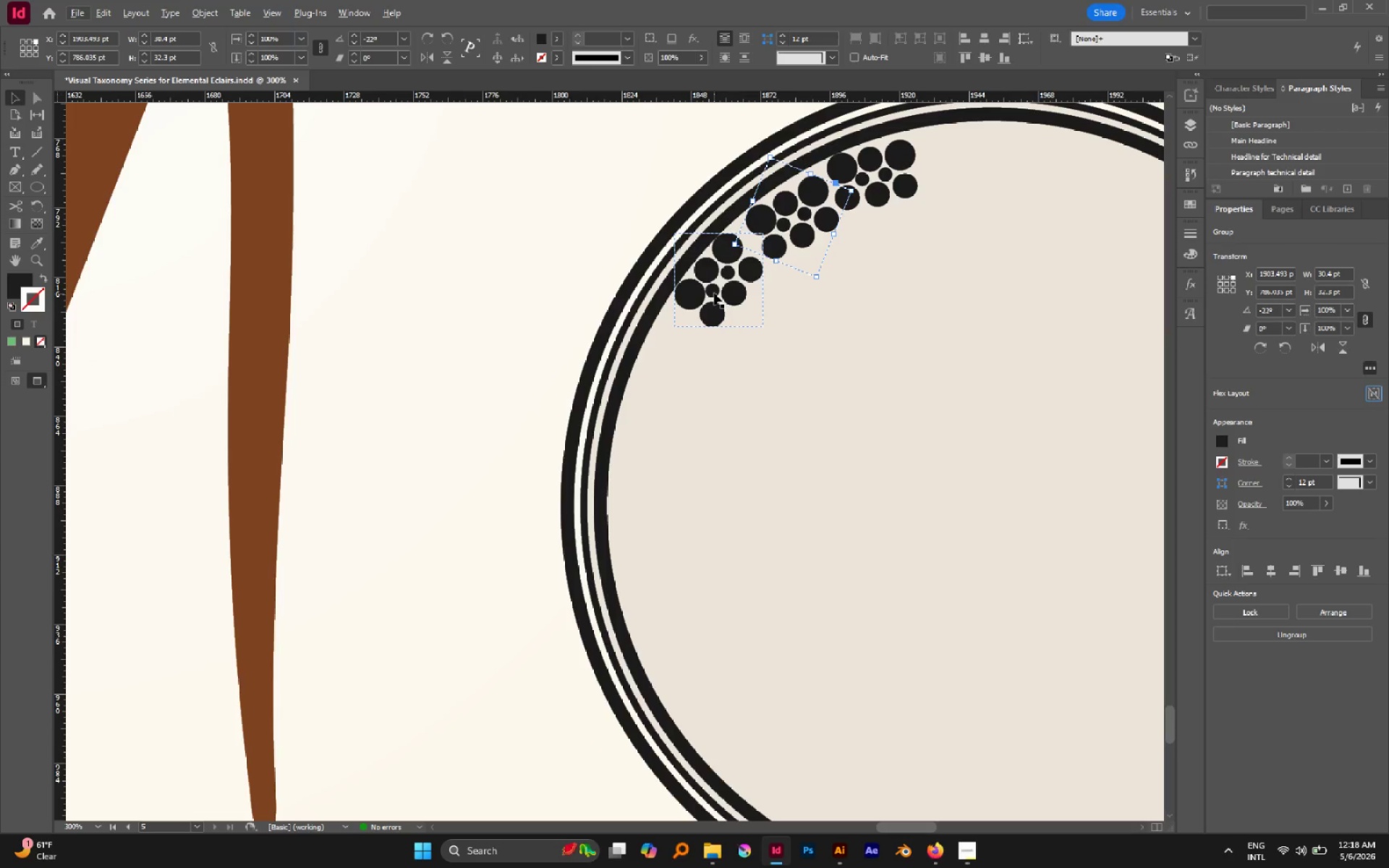 
left_click([714, 292])
 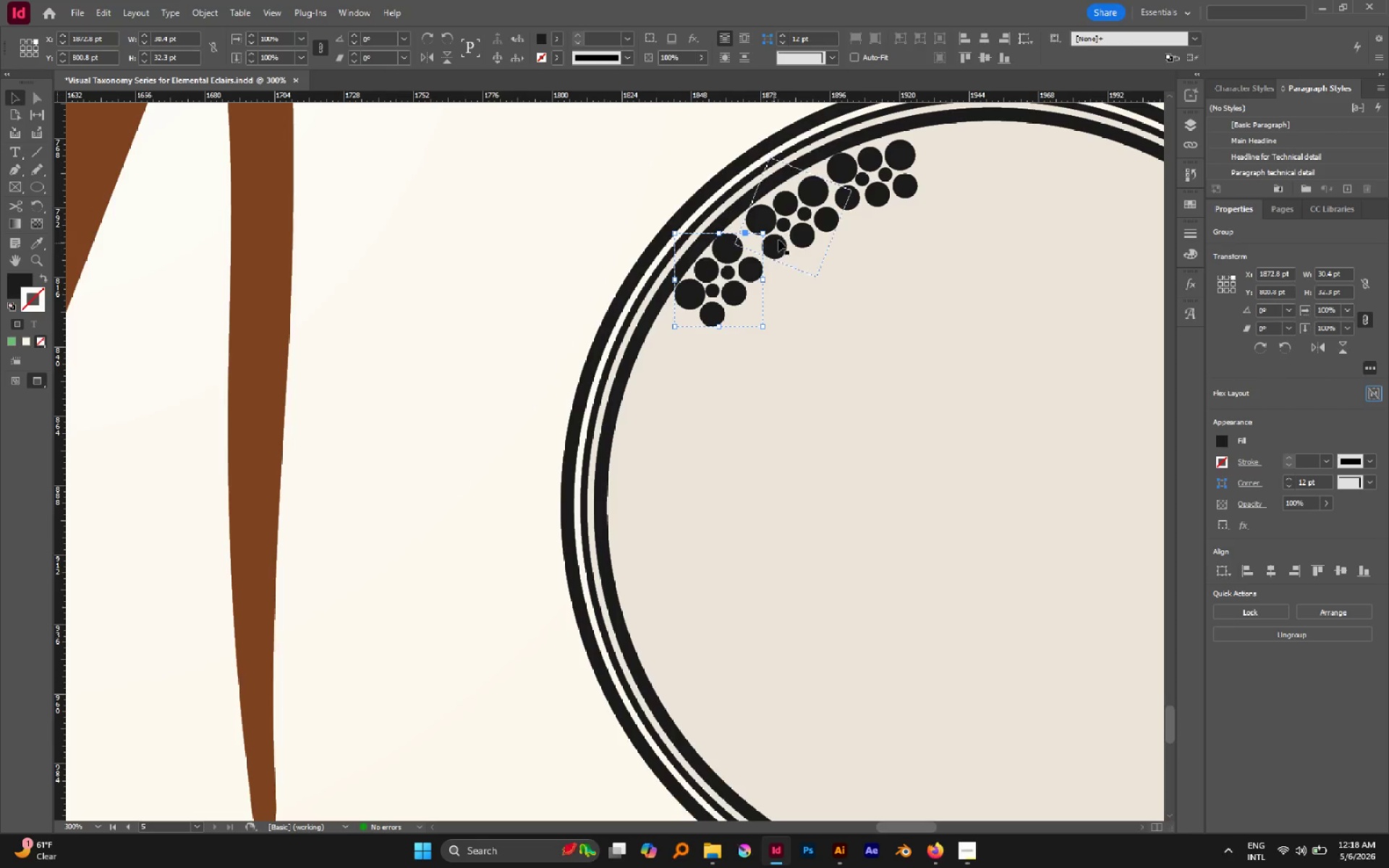 
hold_key(key=ShiftLeft, duration=1.06)
left_click([873, 194])
 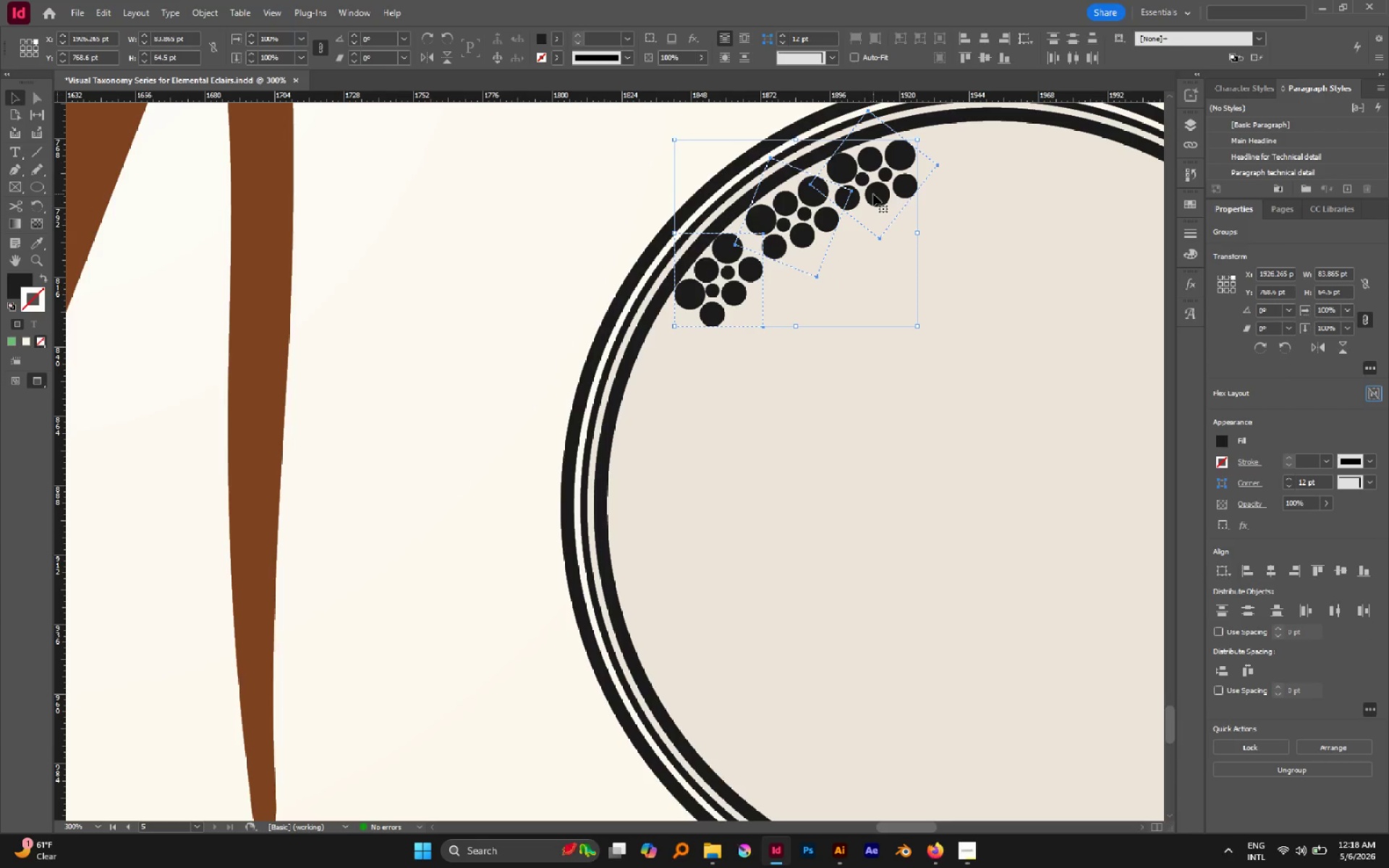 
hold_key(key=AltLeft, duration=2.02)
left_click_drag(start_coordinate=[874, 192], to_coordinate=[904, 271])
 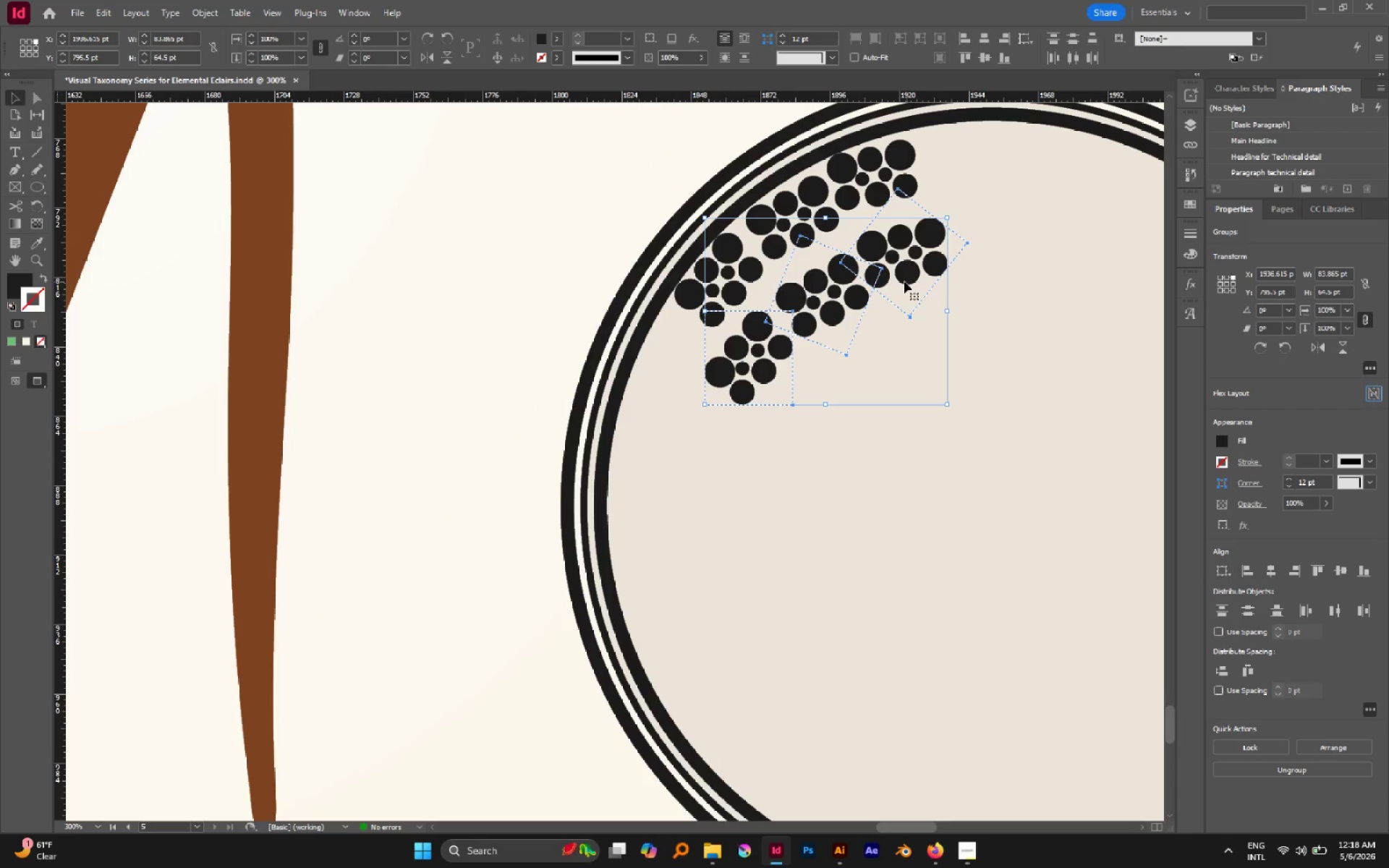 
left_click_drag(start_coordinate=[901, 273], to_coordinate=[898, 253])
 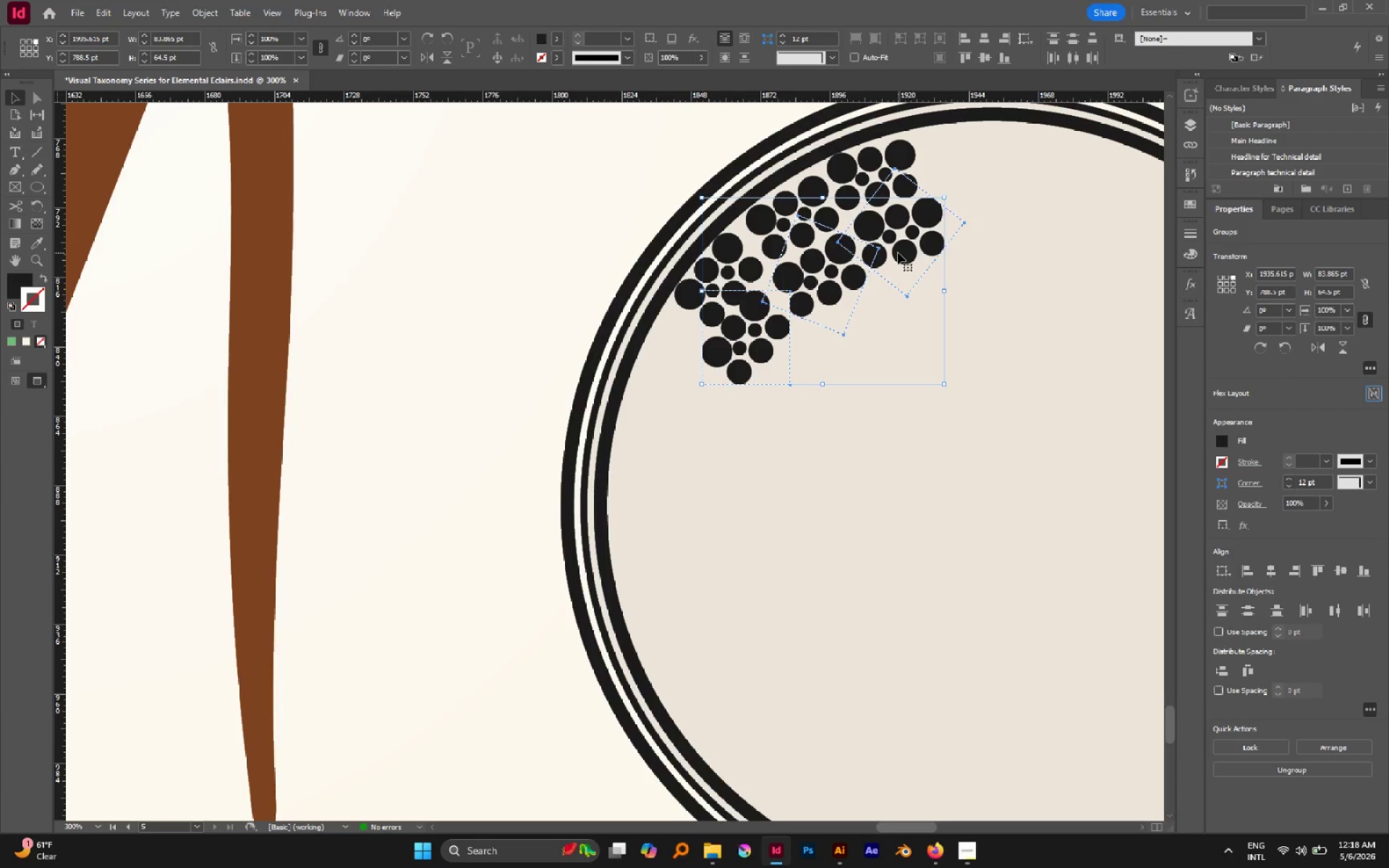 
left_click_drag(start_coordinate=[898, 252], to_coordinate=[880, 264])
 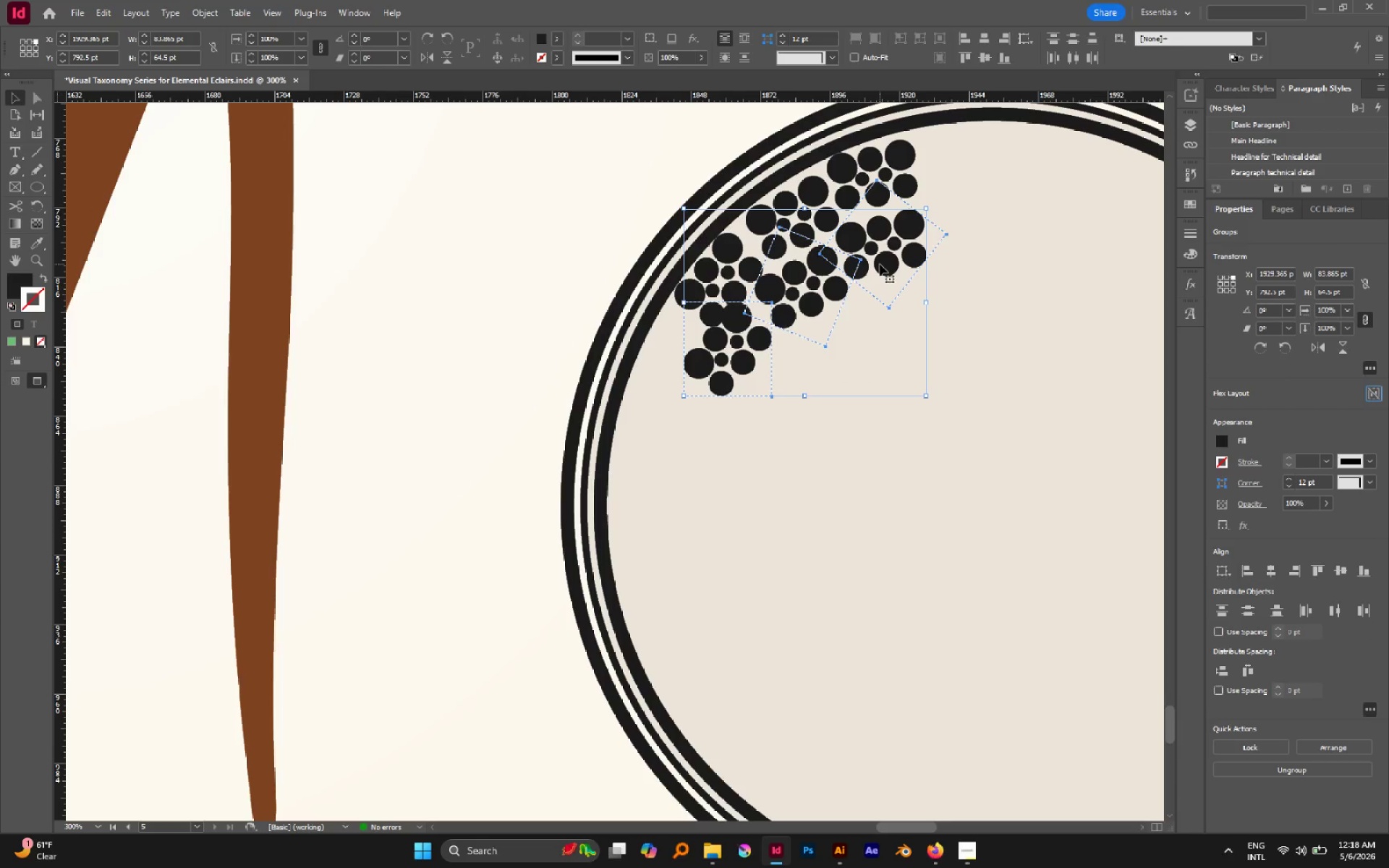 
left_click_drag(start_coordinate=[880, 264], to_coordinate=[890, 261])
 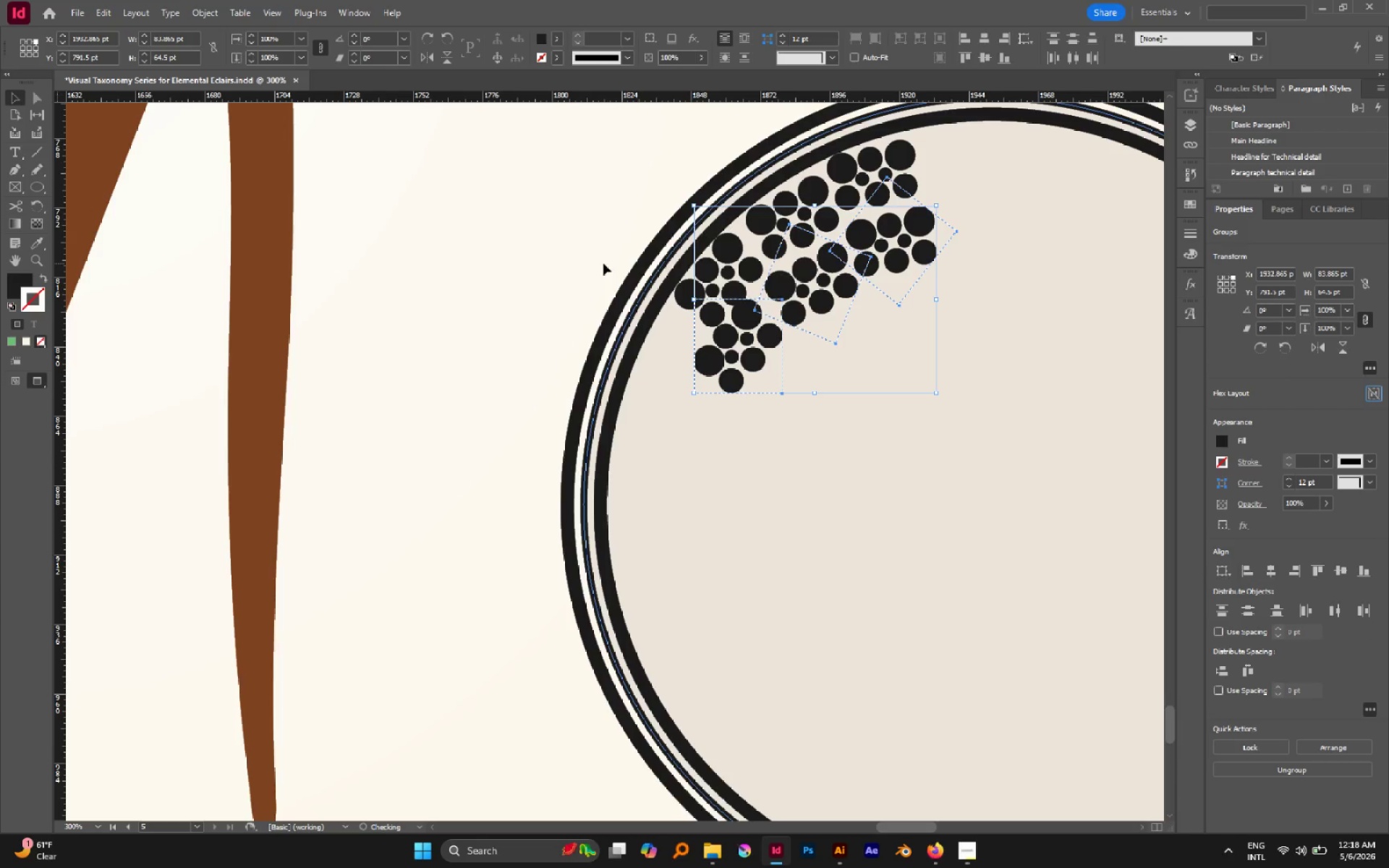 
left_click([504, 263])
 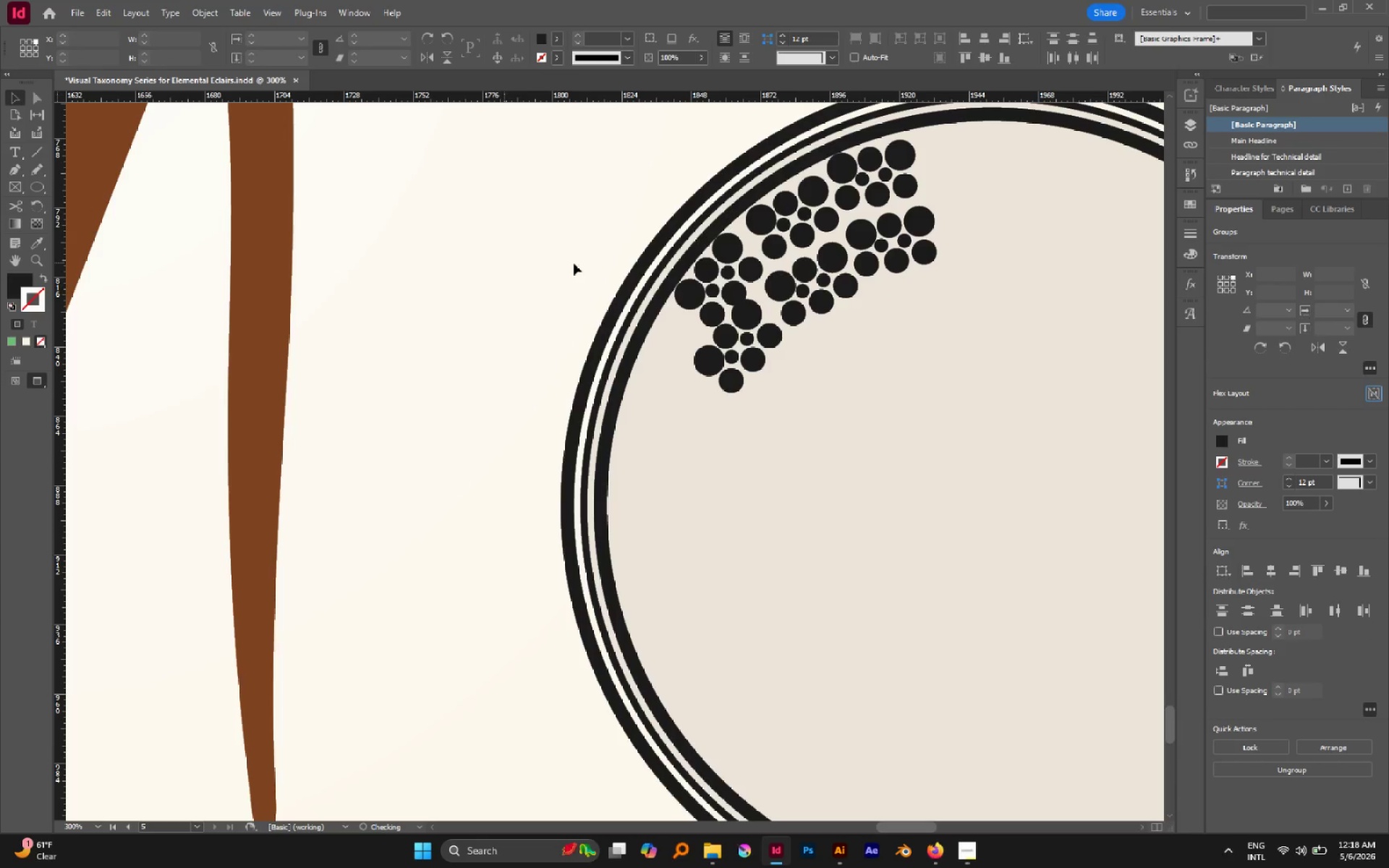 
hold_key(key=AltLeft, duration=0.51)
scroll: coordinate [725, 304], scroll_direction: up, amount: 3.0
 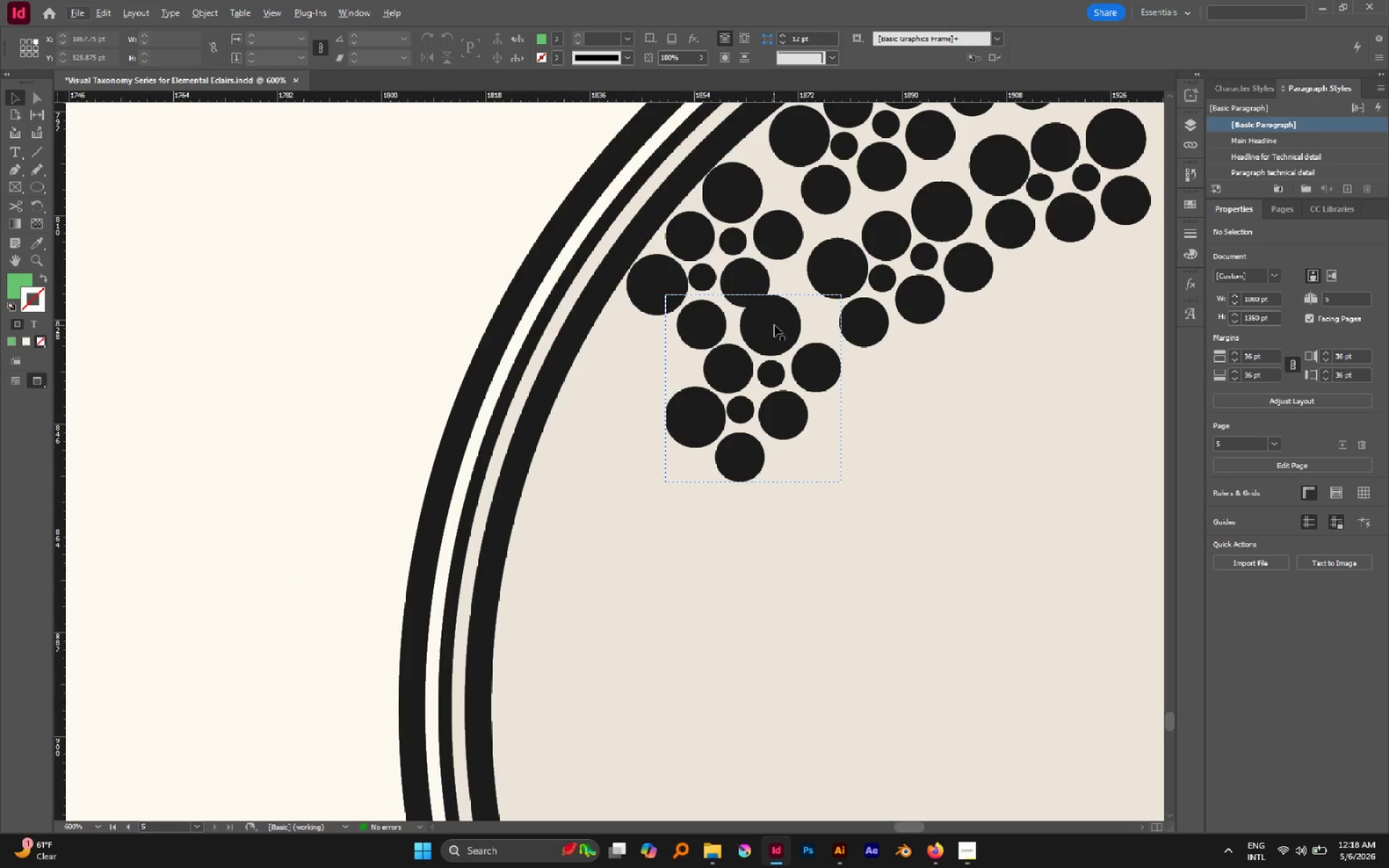 
left_click_drag(start_coordinate=[774, 325], to_coordinate=[793, 331])
 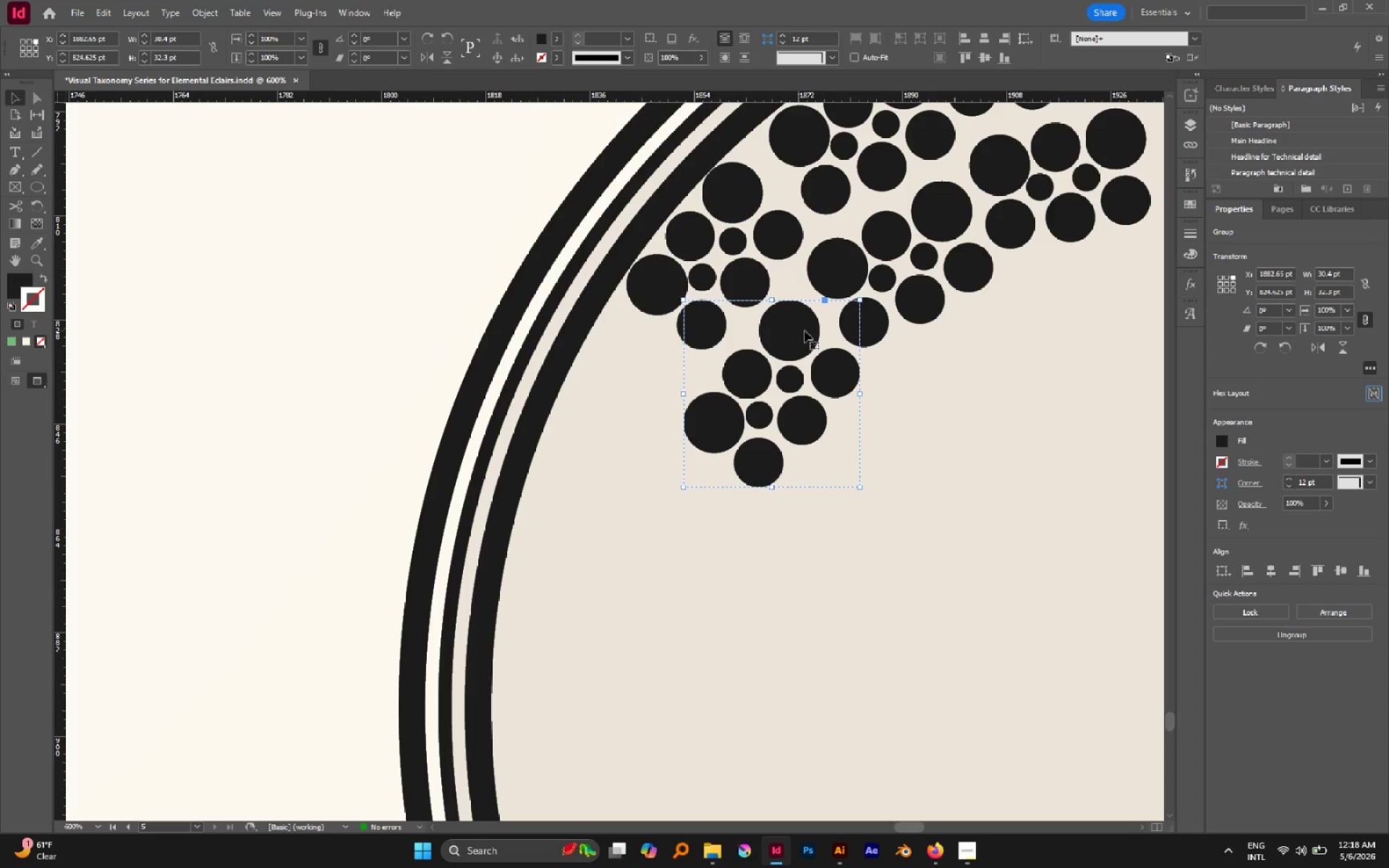 
hold_key(key=AltLeft, duration=0.41)
scroll: coordinate [804, 329], scroll_direction: down, amount: 2.0
 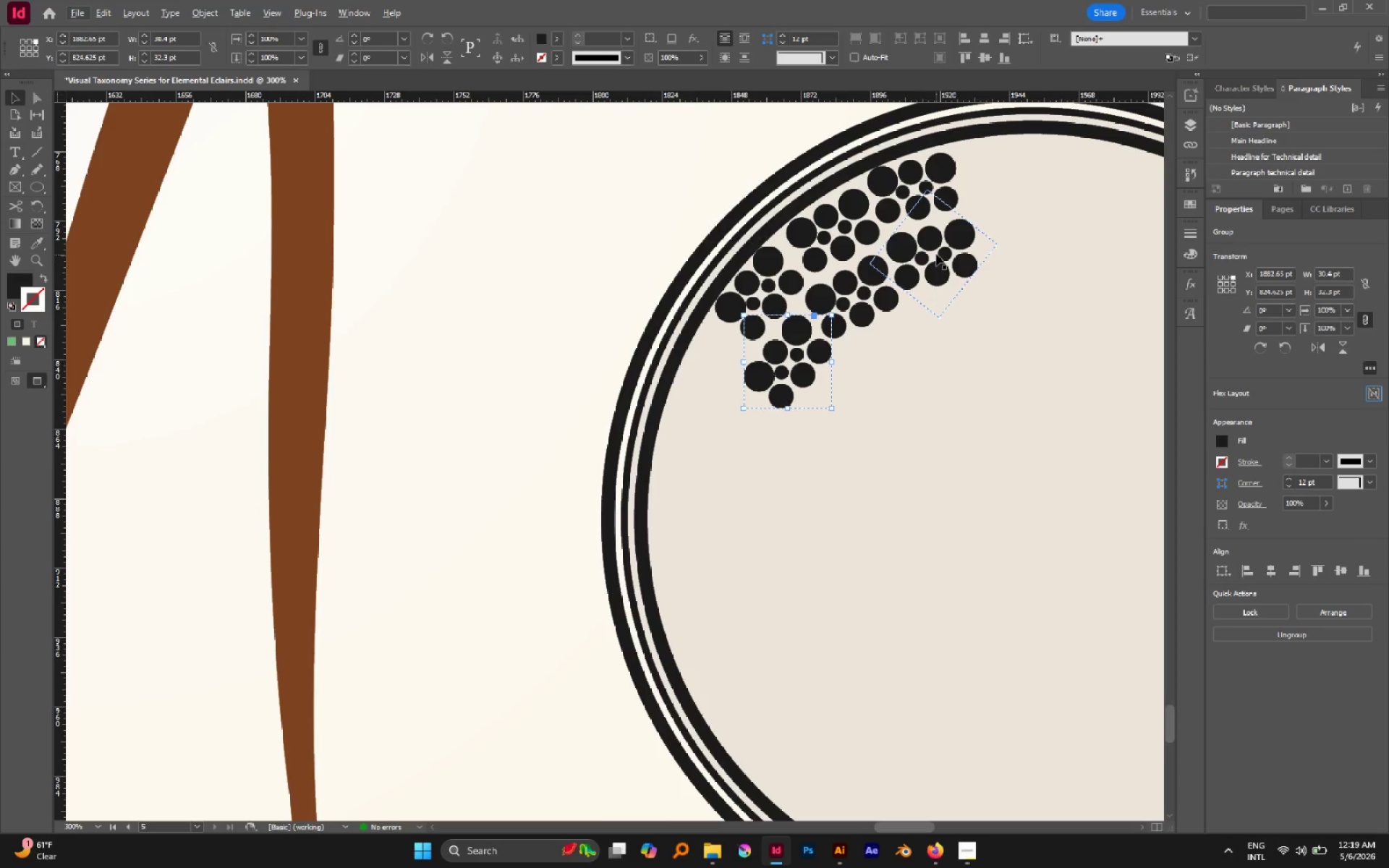 
left_click([936, 253])
 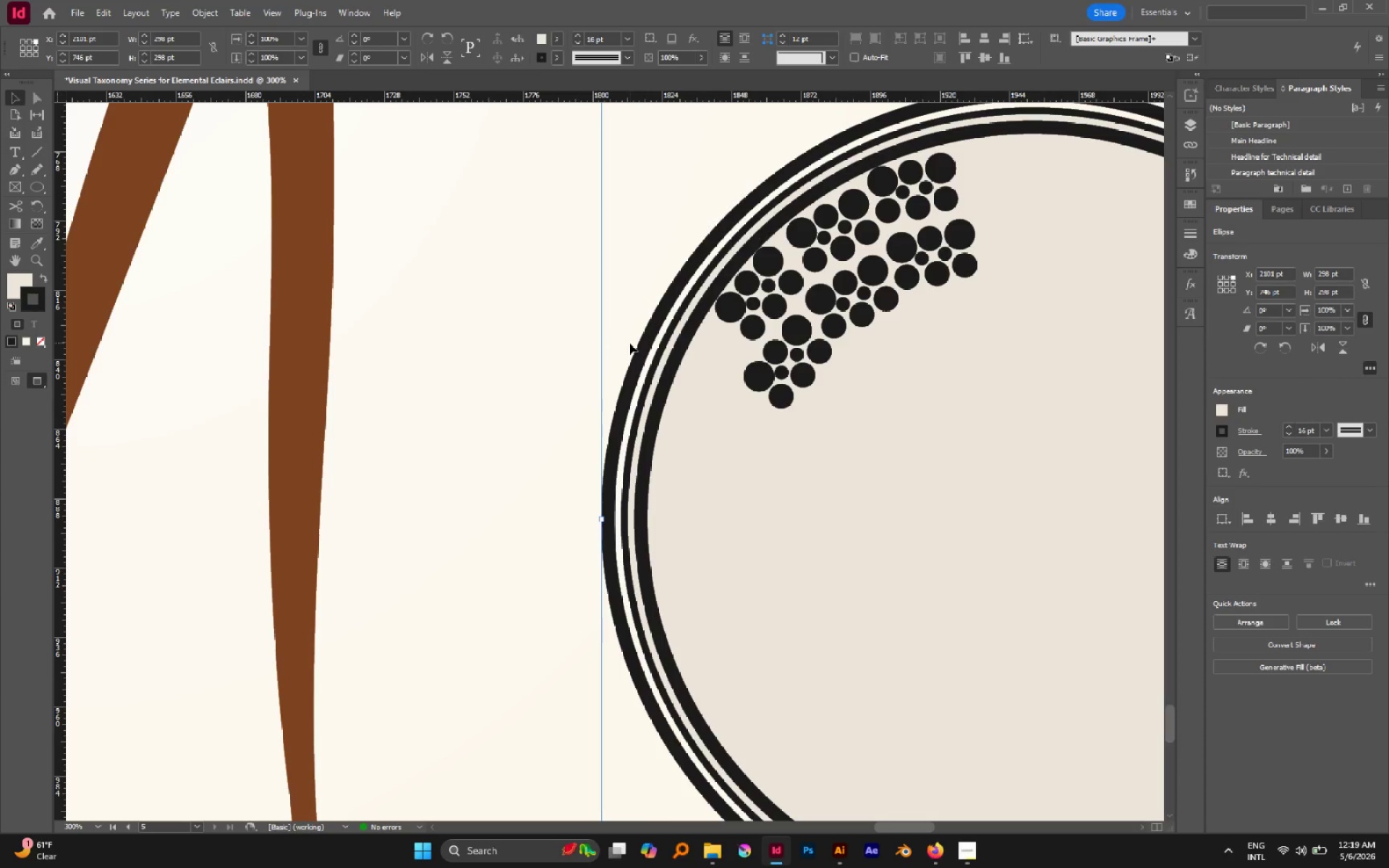 
left_click([629, 343])
 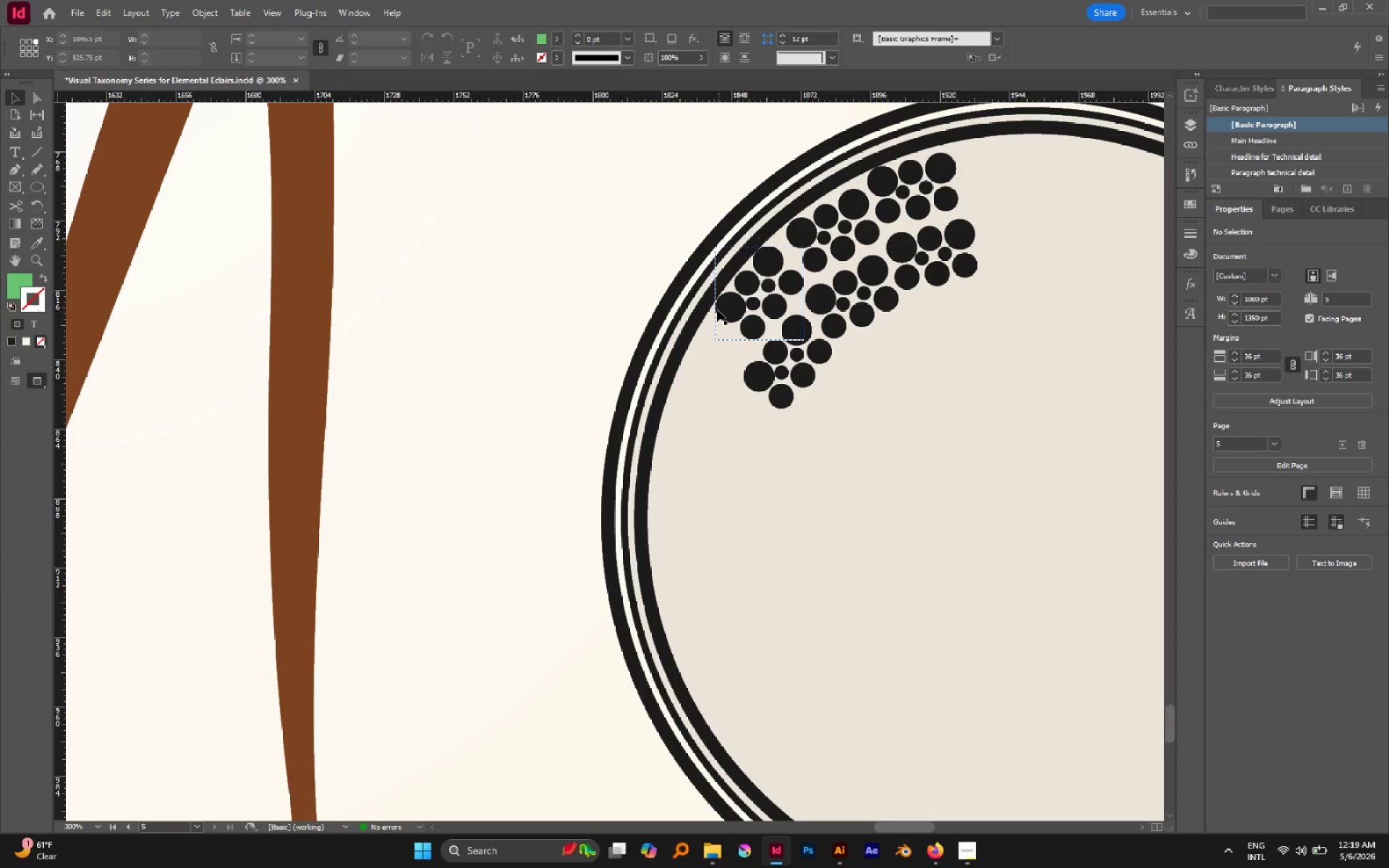 
left_click([717, 310])
 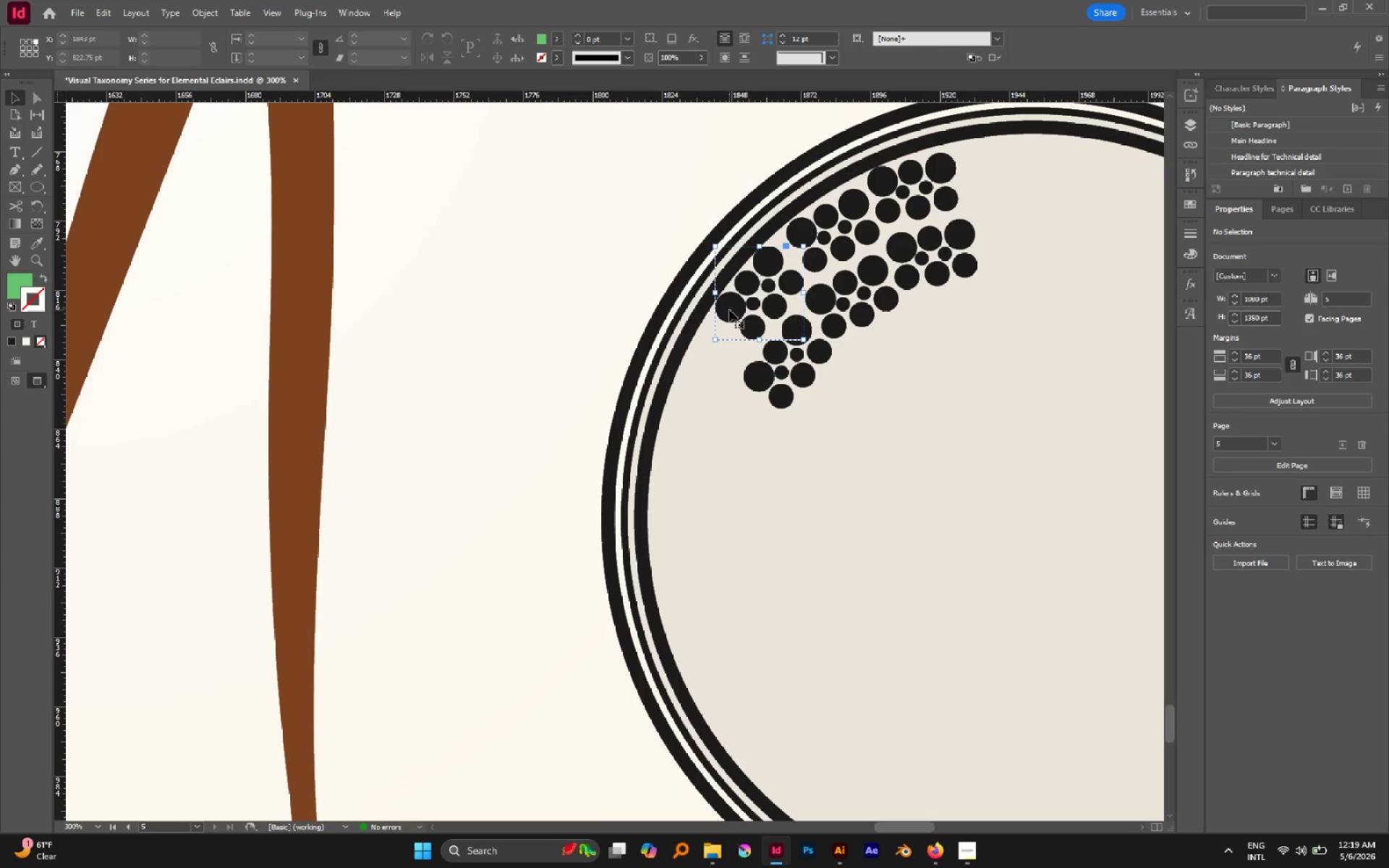 
hold_key(key=AltLeft, duration=0.73)
 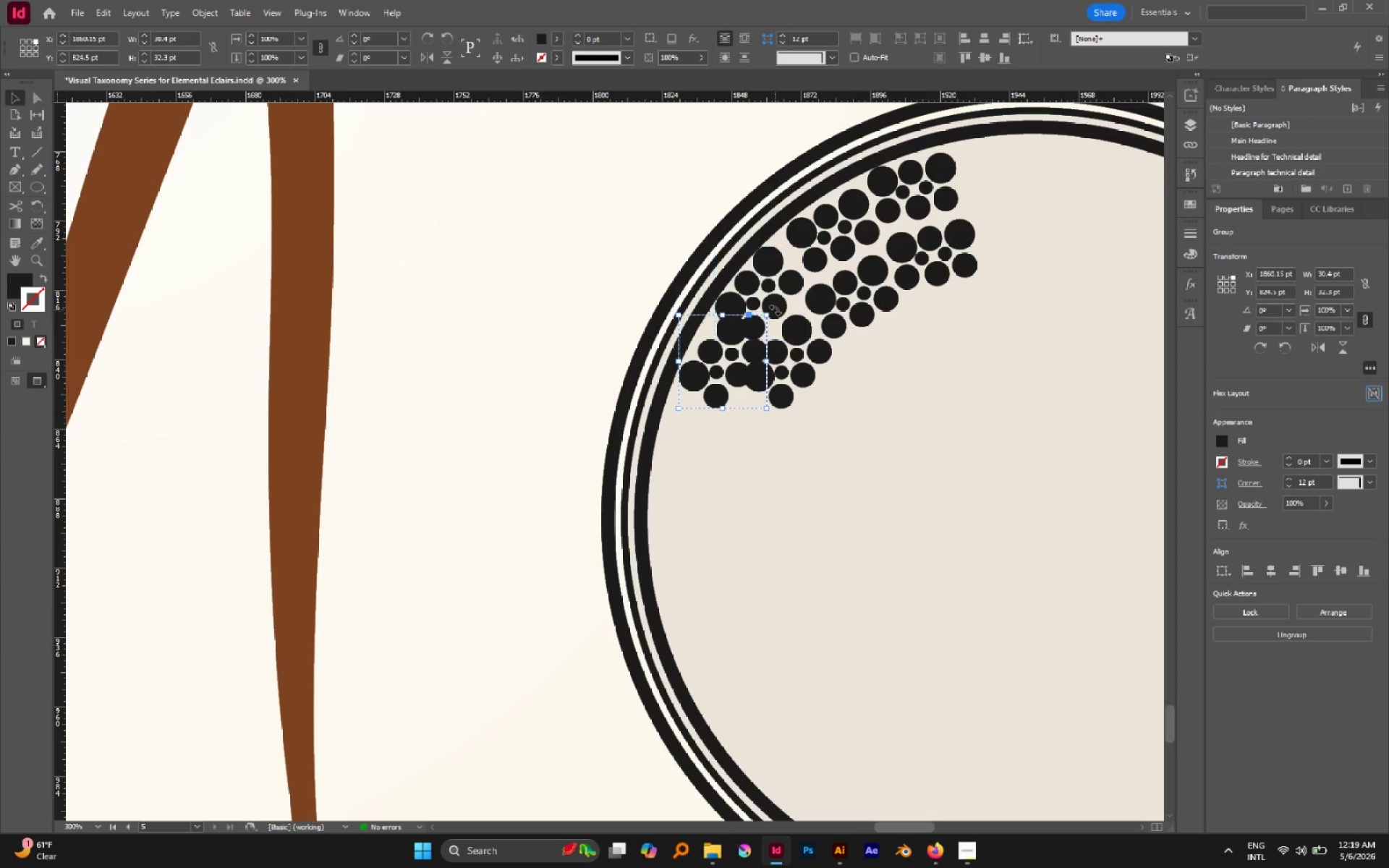 
left_click_drag(start_coordinate=[775, 310], to_coordinate=[763, 295])
 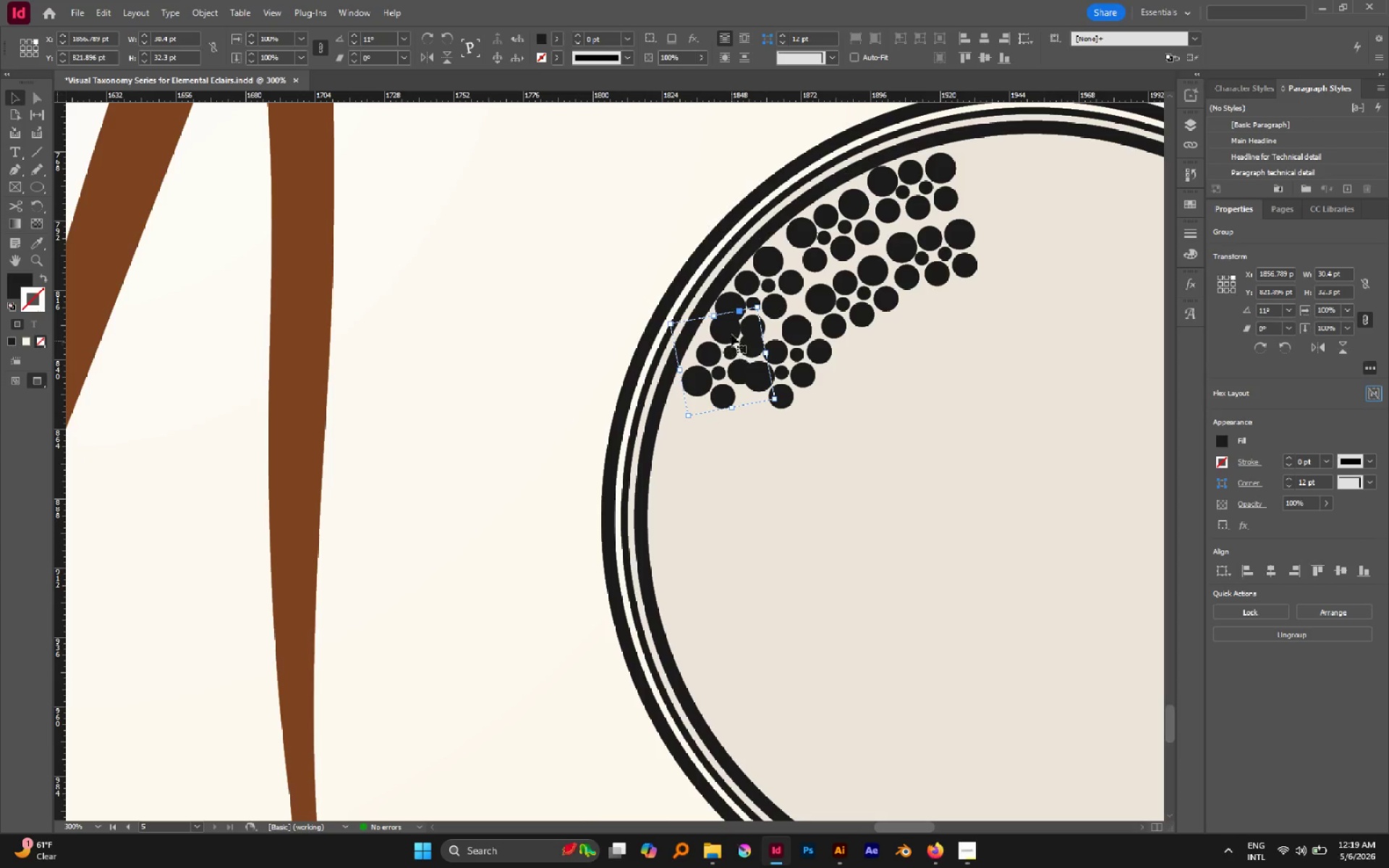 
left_click_drag(start_coordinate=[731, 331], to_coordinate=[726, 336])
 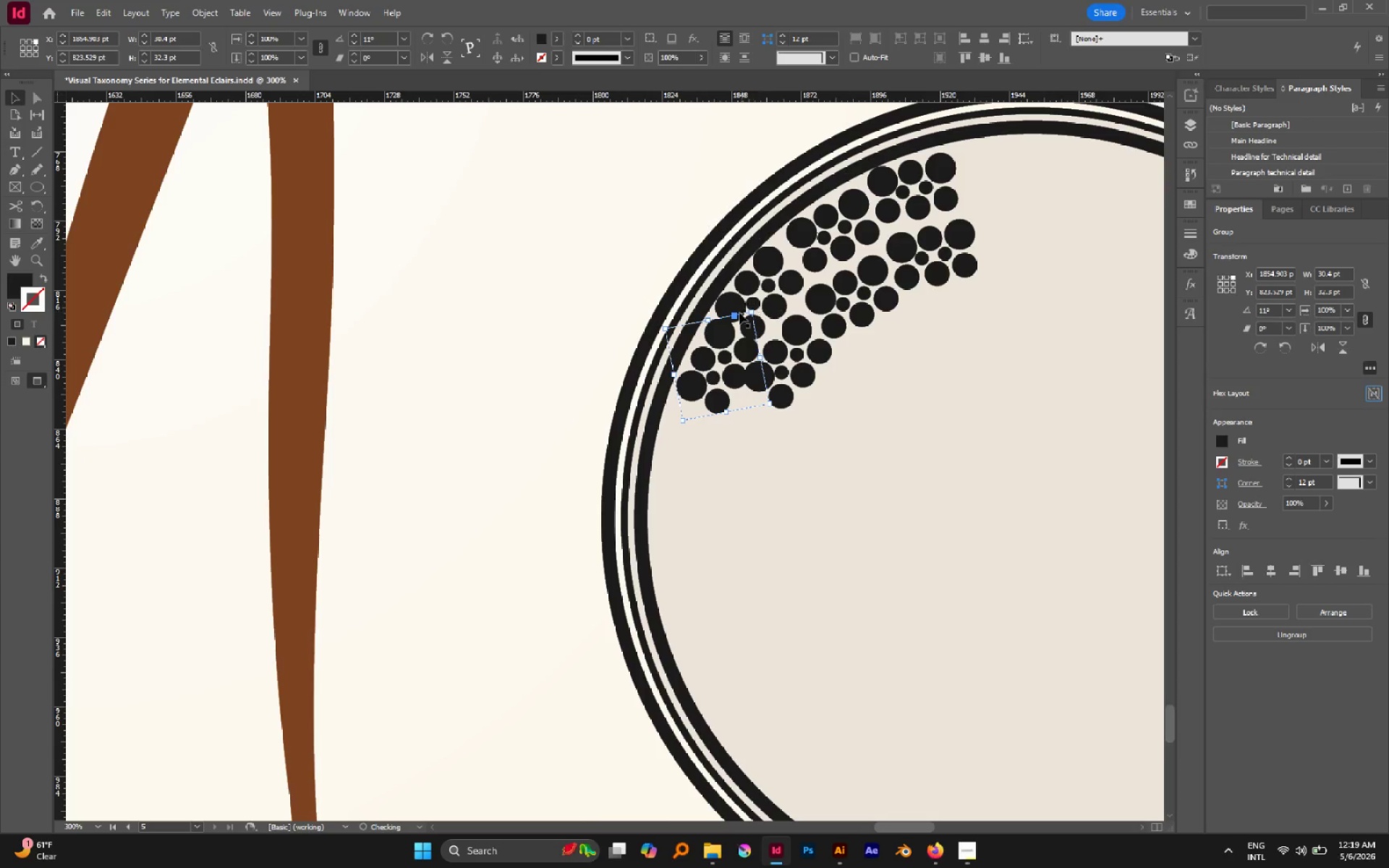 
hold_key(key=AltLeft, duration=0.49)
scroll: coordinate [712, 330], scroll_direction: up, amount: 2.0
 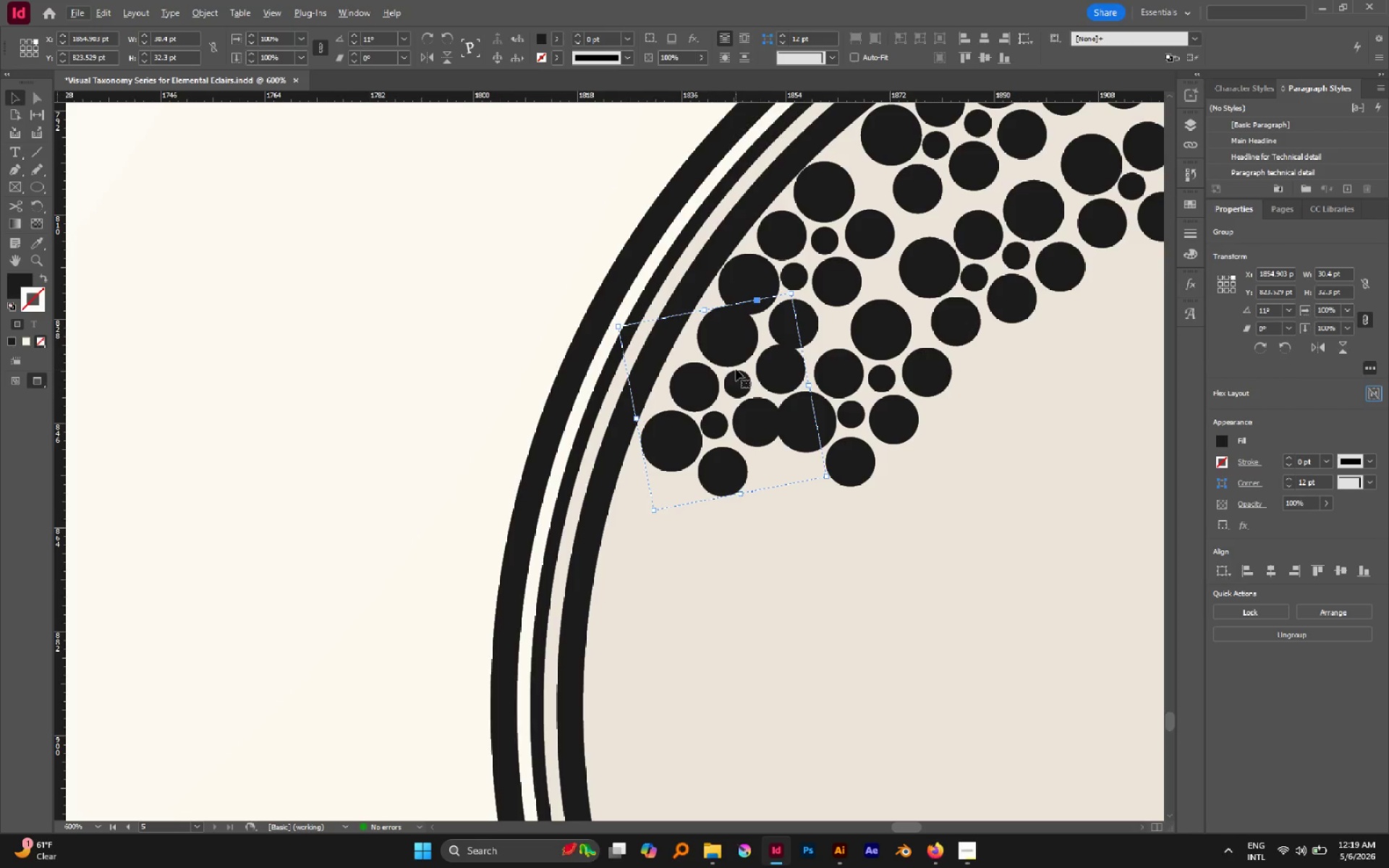 
left_click_drag(start_coordinate=[730, 344], to_coordinate=[717, 354])
 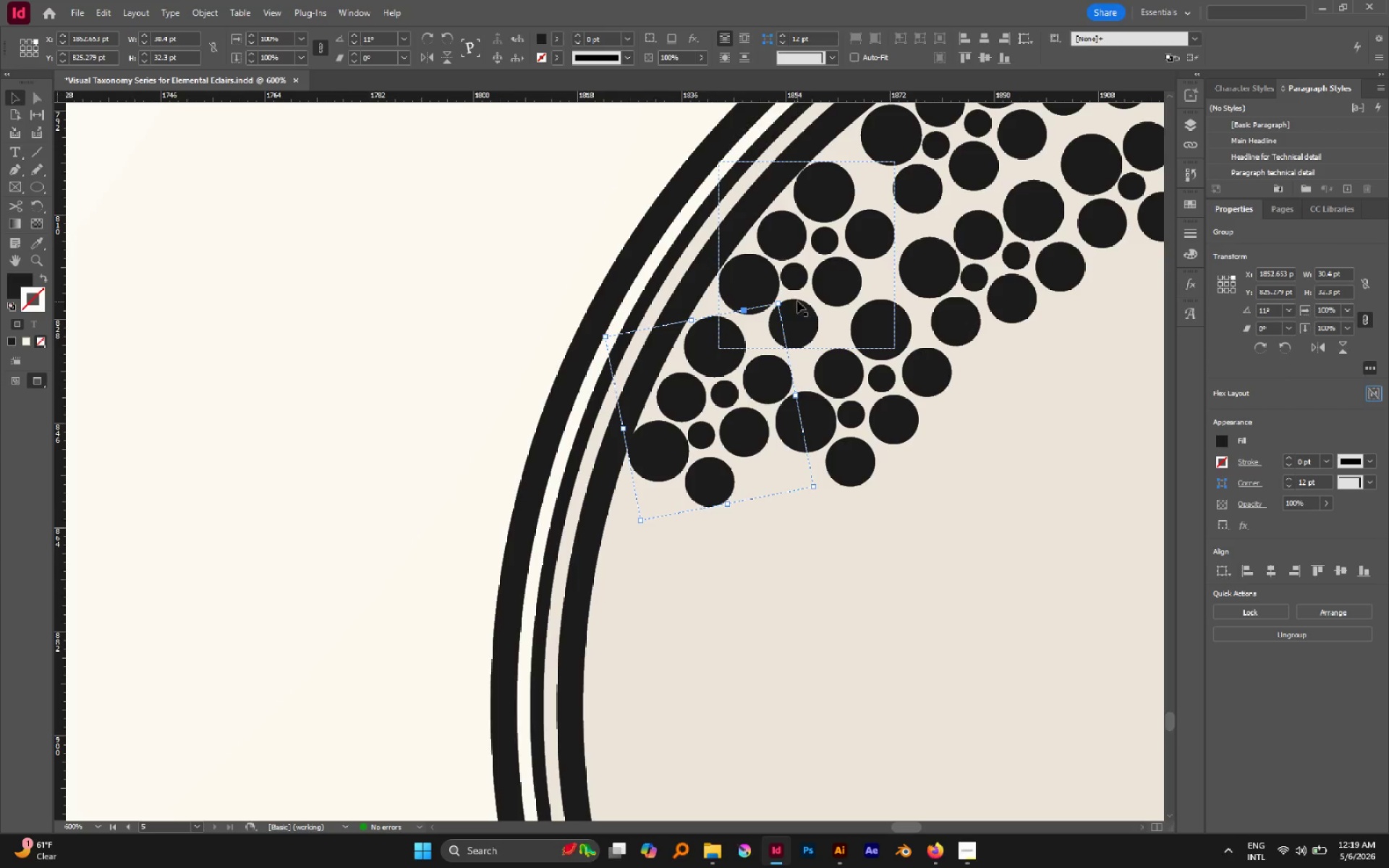 
left_click_drag(start_coordinate=[784, 299], to_coordinate=[774, 291])
 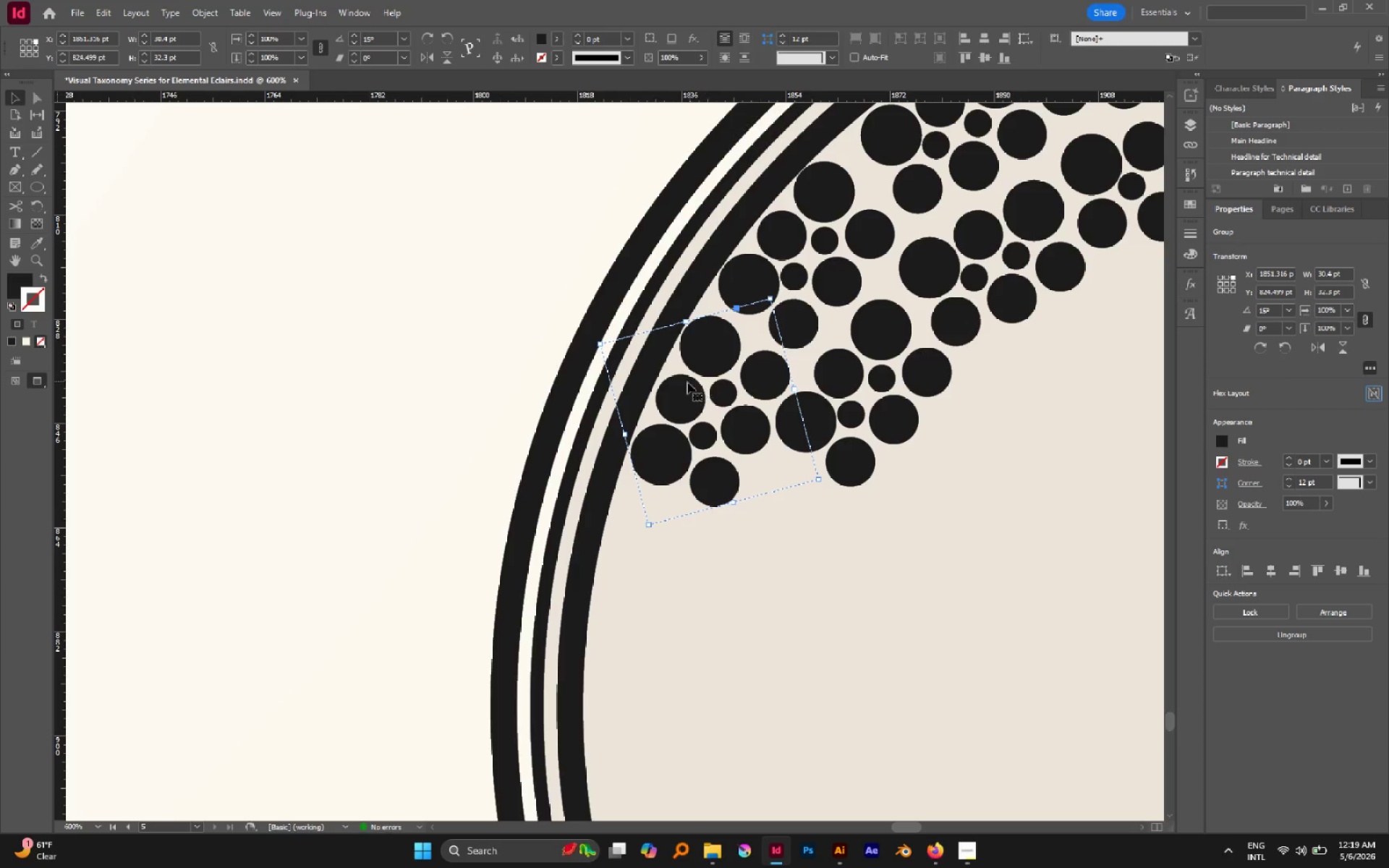 
left_click_drag(start_coordinate=[686, 386], to_coordinate=[692, 393])
 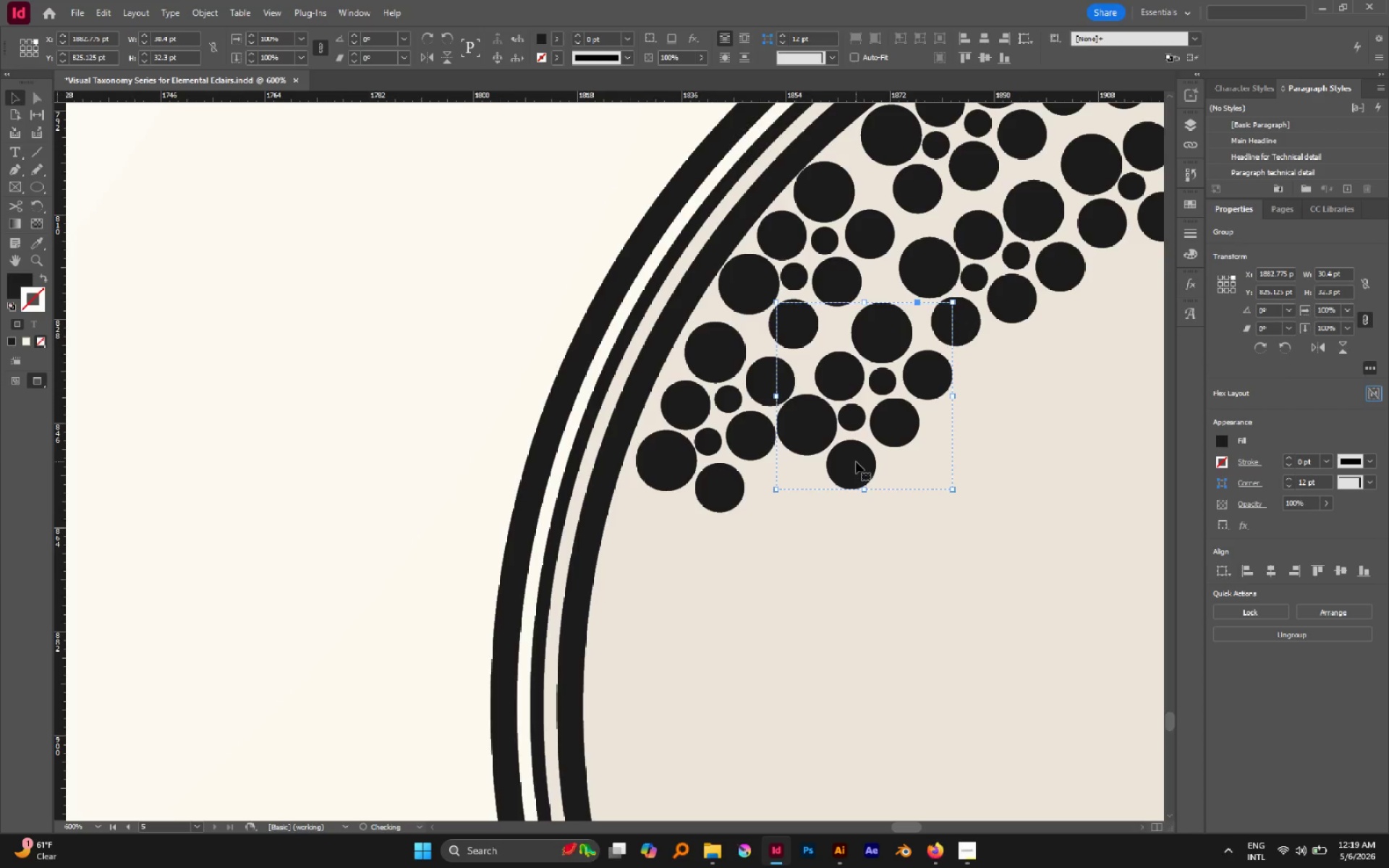 
hold_key(key=AltLeft, duration=0.88)
scroll: coordinate [731, 377], scroll_direction: down, amount: 5.0
 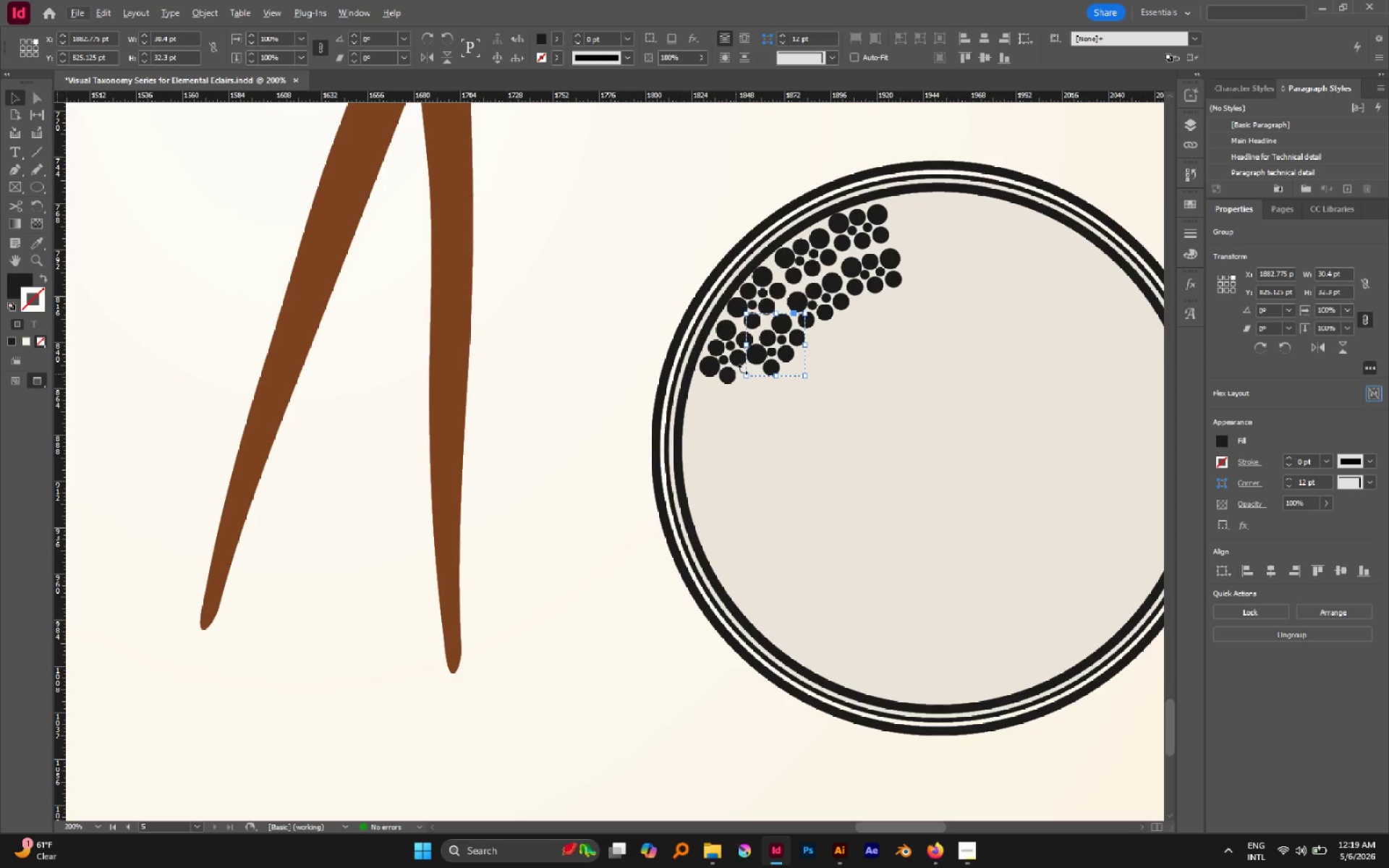 
hold_key(key=AltLeft, duration=0.34)
scroll: coordinate [750, 367], scroll_direction: up, amount: 2.0
 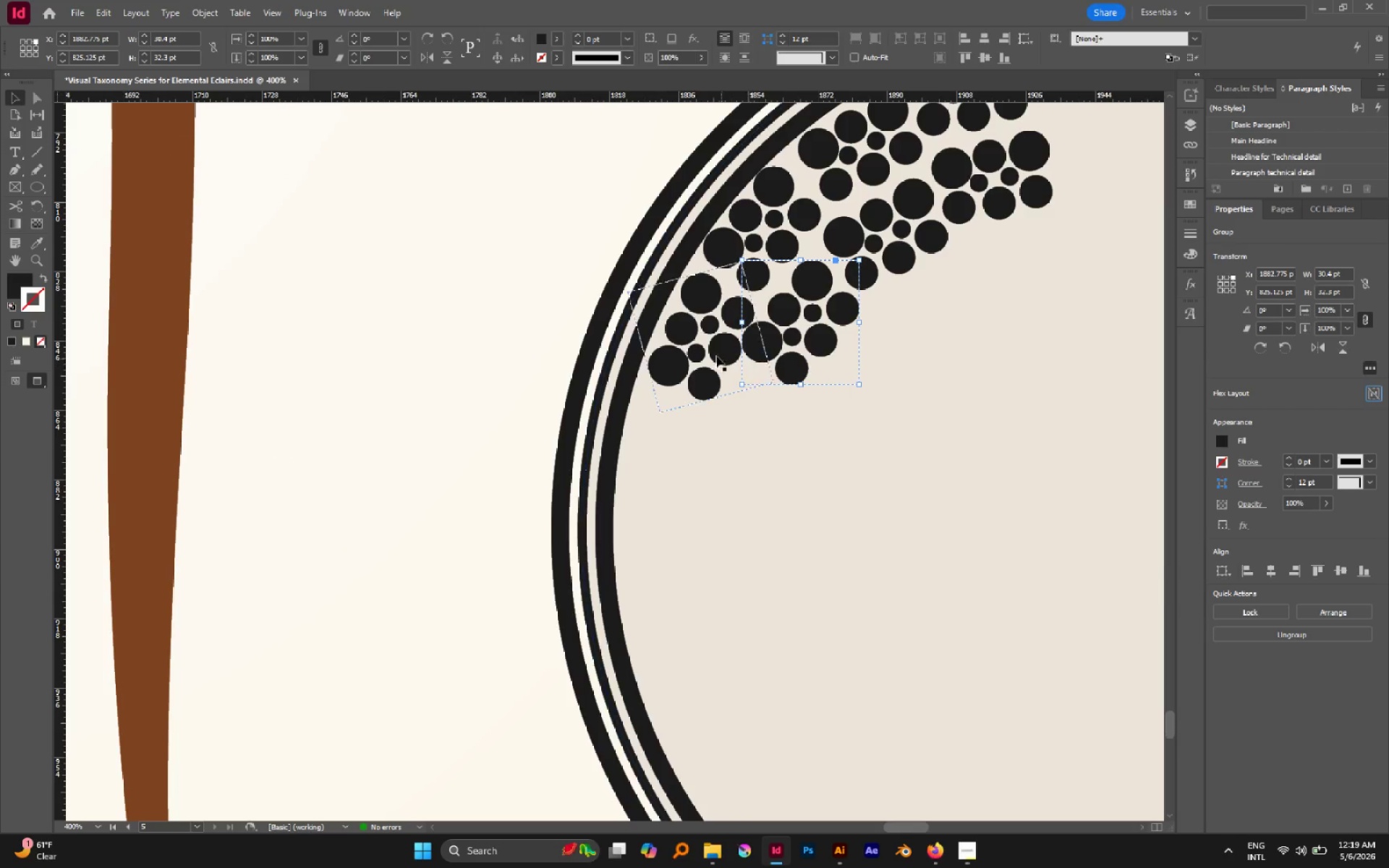 
hold_key(key=AltLeft, duration=1.35)
left_click_drag(start_coordinate=[702, 347], to_coordinate=[880, 367])
 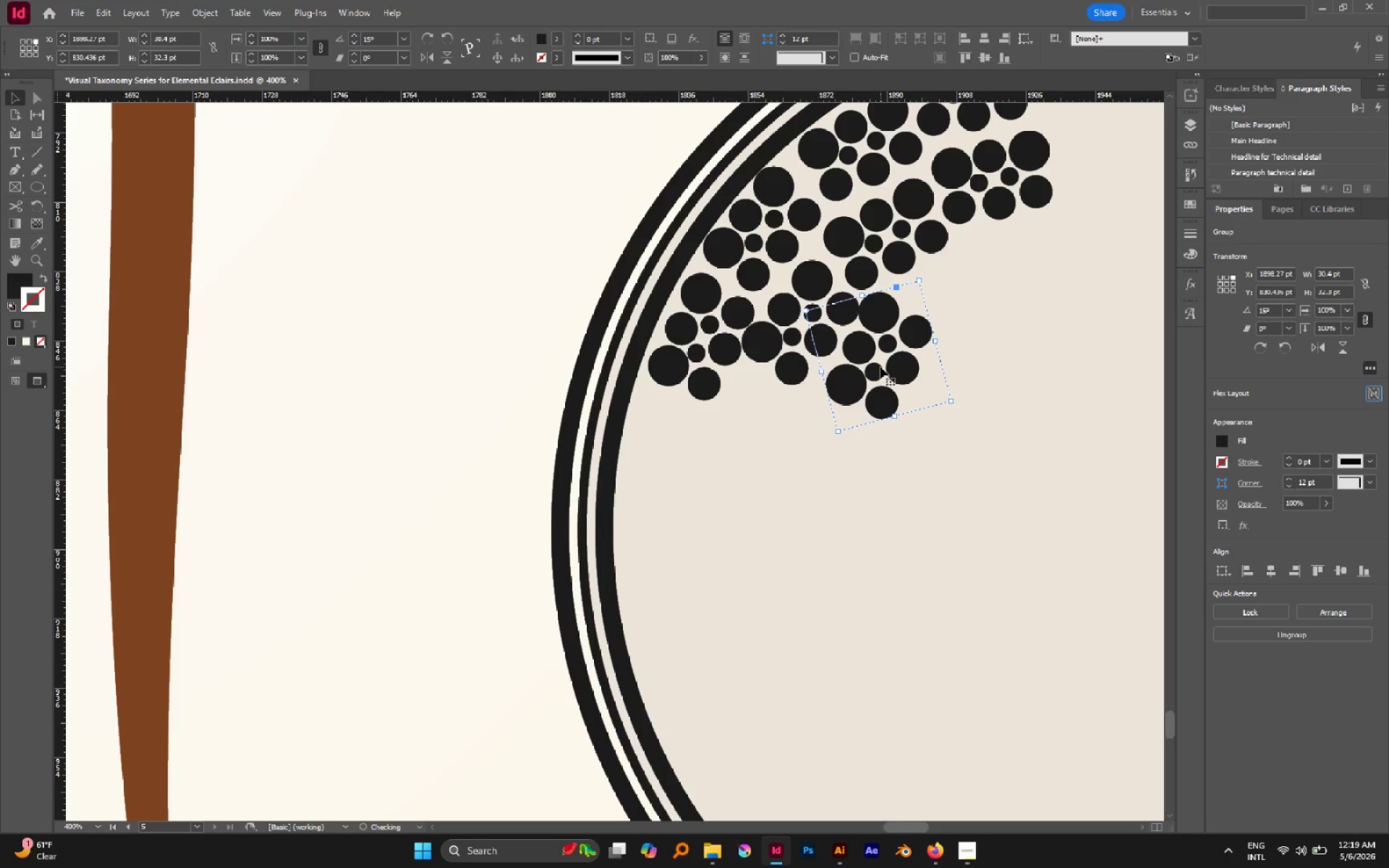 
hold_key(key=AltLeft, duration=1.24)
left_click_drag(start_coordinate=[880, 365], to_coordinate=[990, 299])
 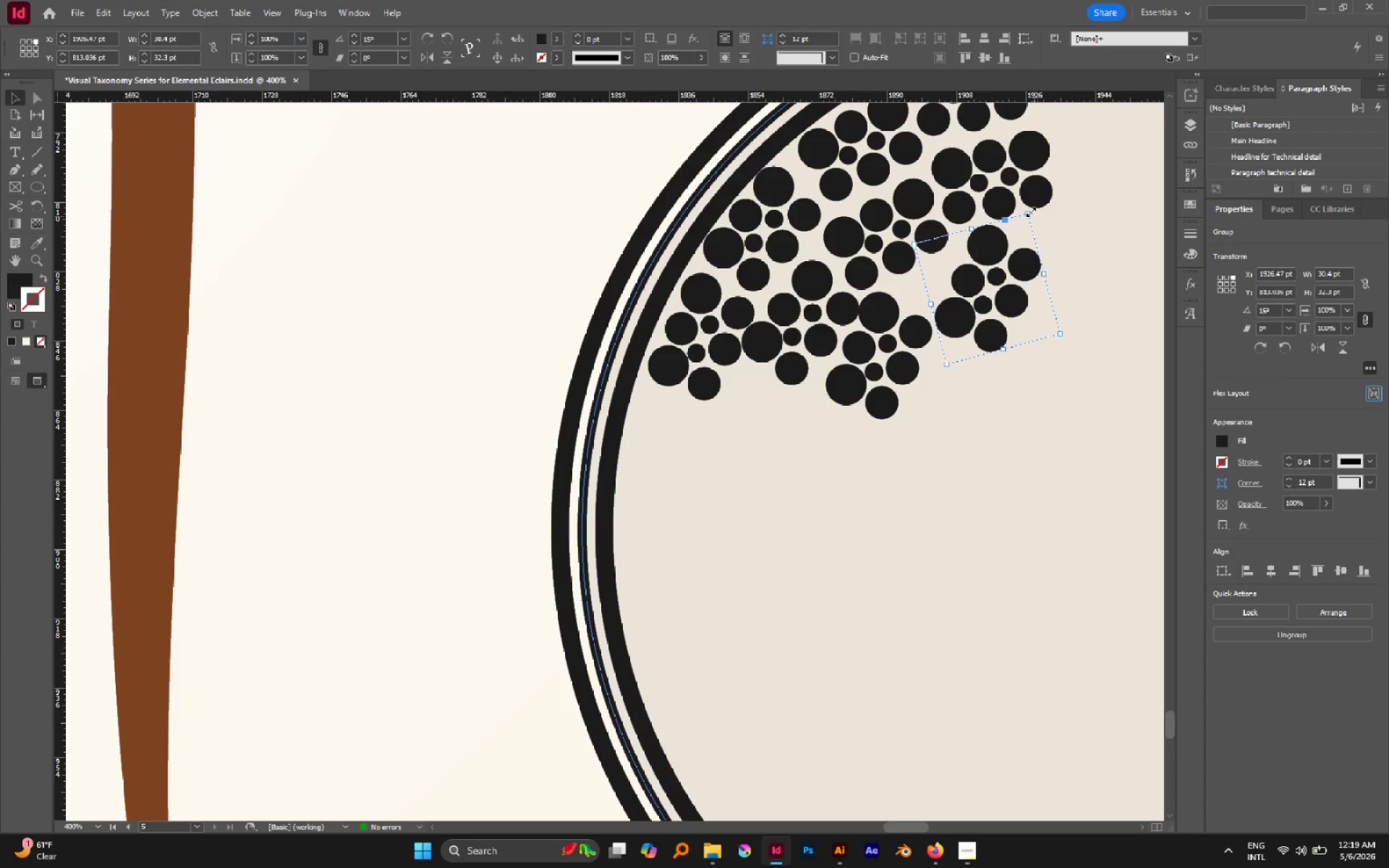 
left_click_drag(start_coordinate=[1032, 211], to_coordinate=[1061, 256])
 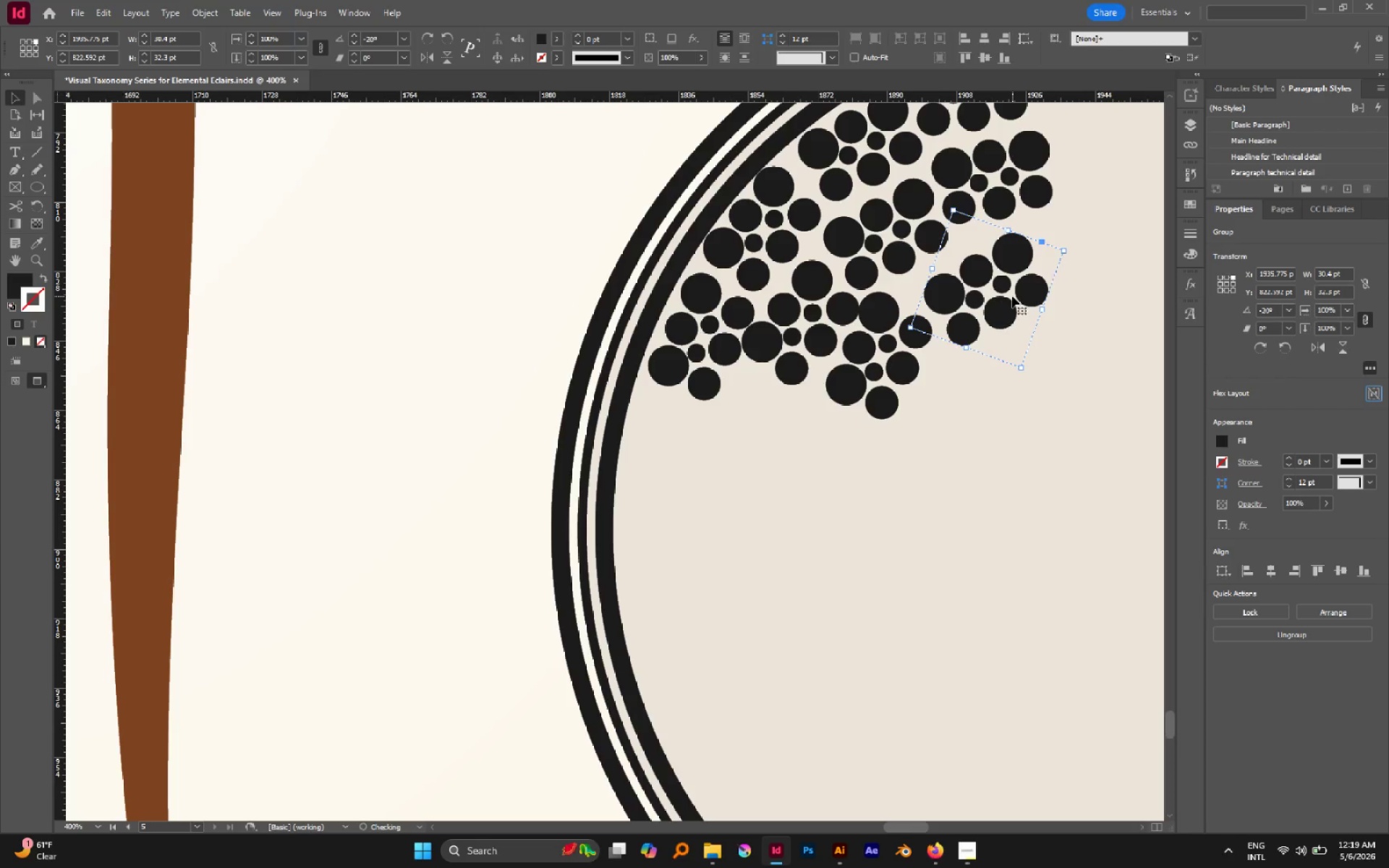 
left_click_drag(start_coordinate=[1024, 297], to_coordinate=[1032, 258])
 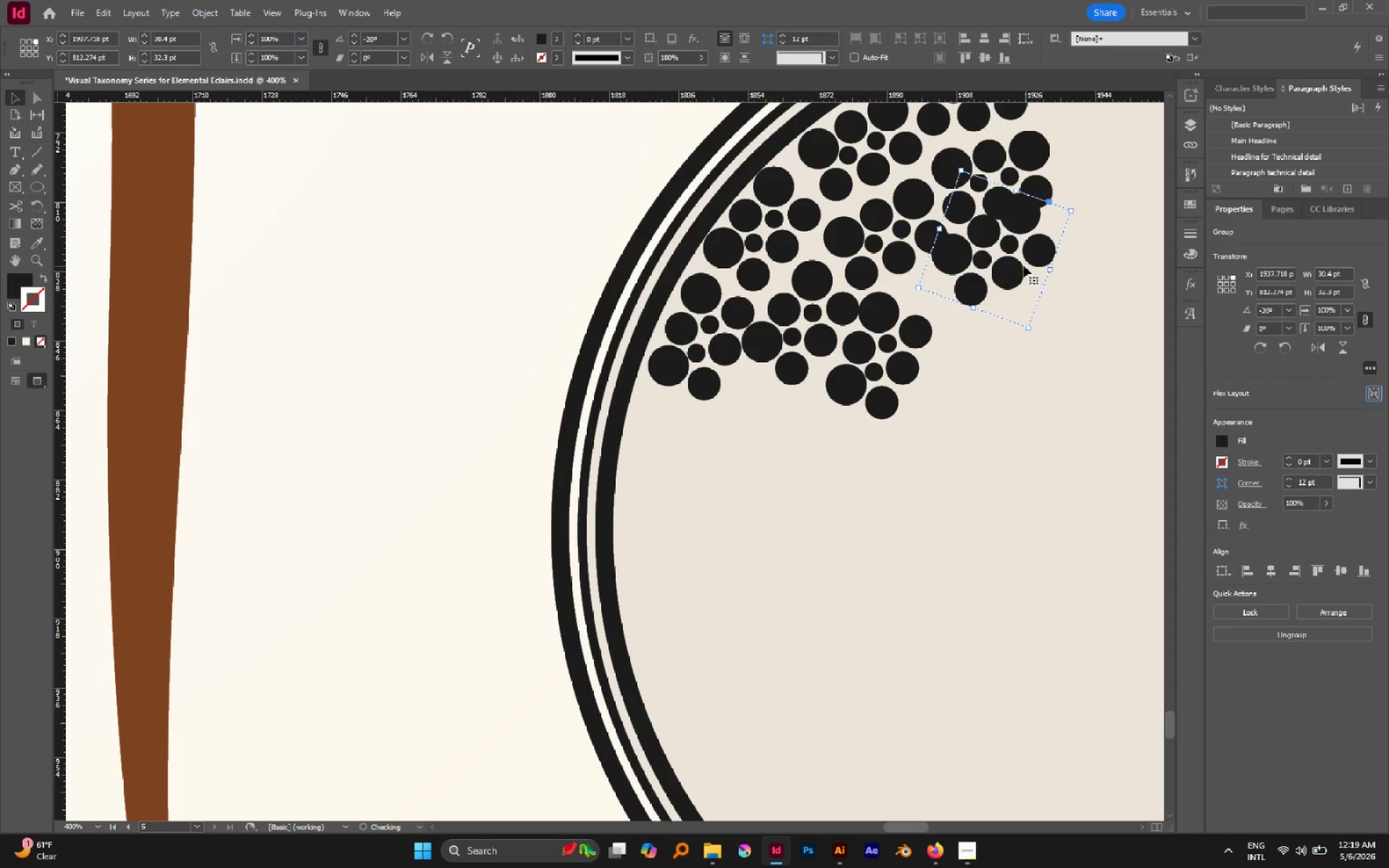 
left_click_drag(start_coordinate=[1014, 256], to_coordinate=[1021, 270])
 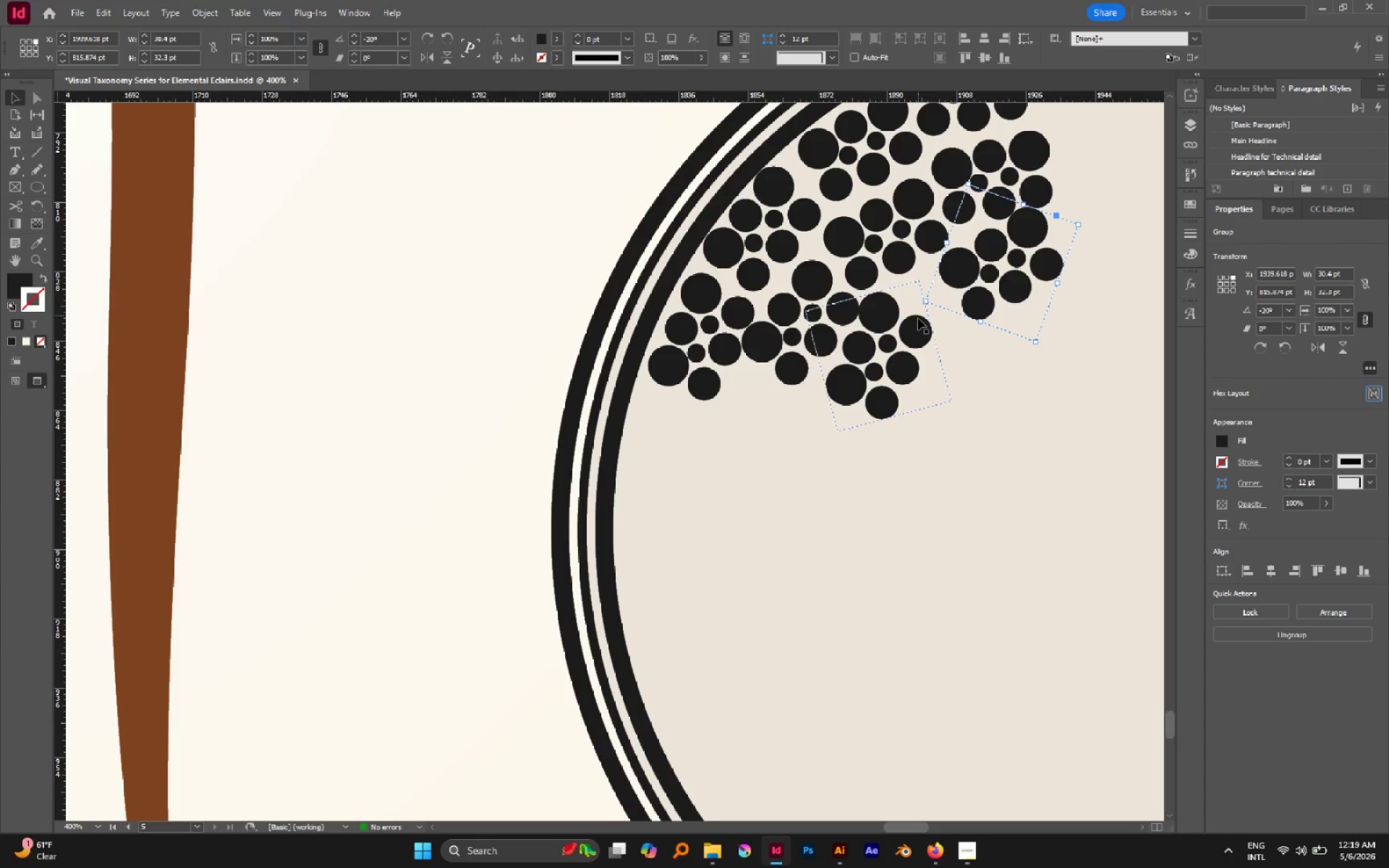 
left_click([917, 334])
 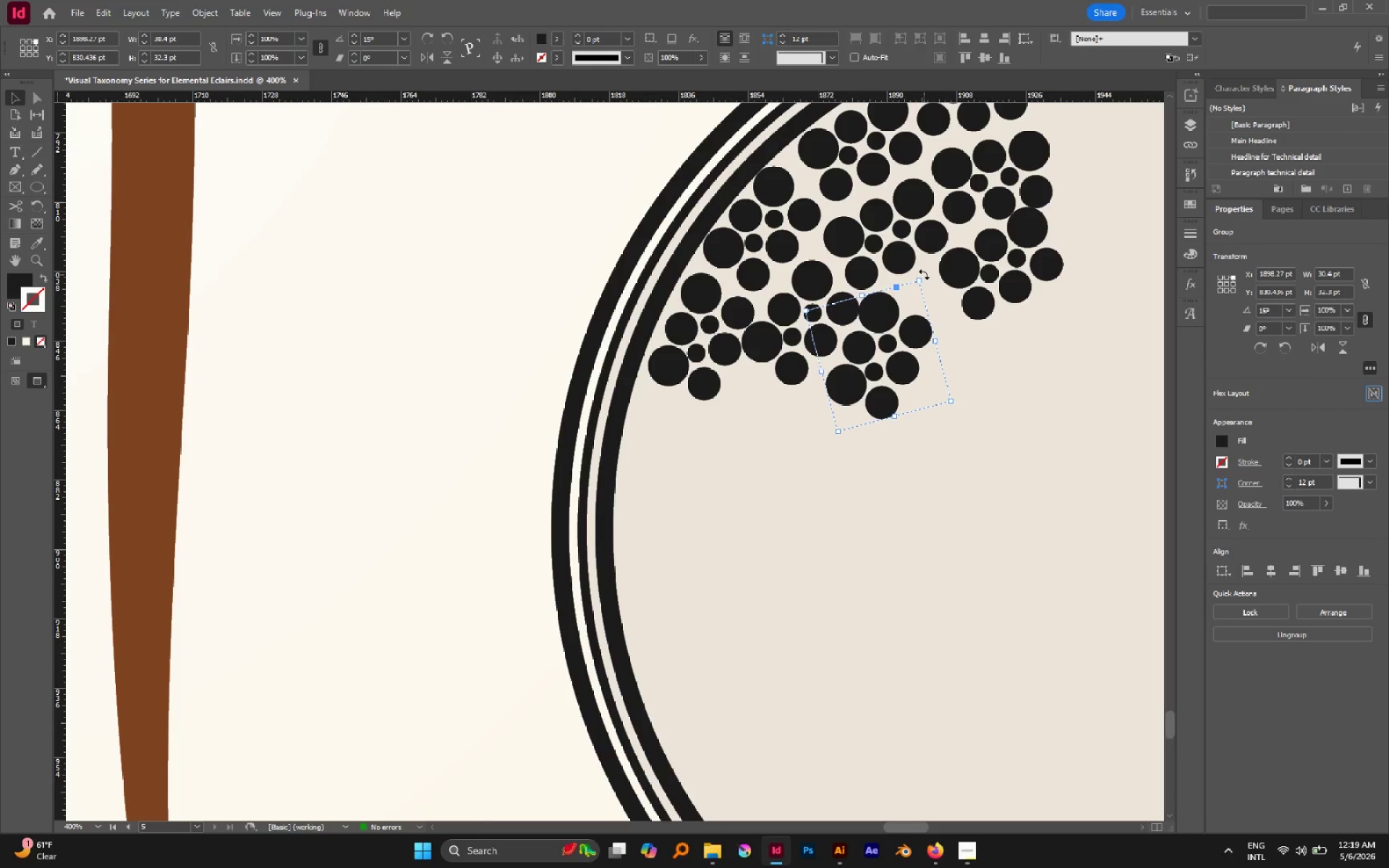 
left_click_drag(start_coordinate=[924, 274], to_coordinate=[936, 290])
 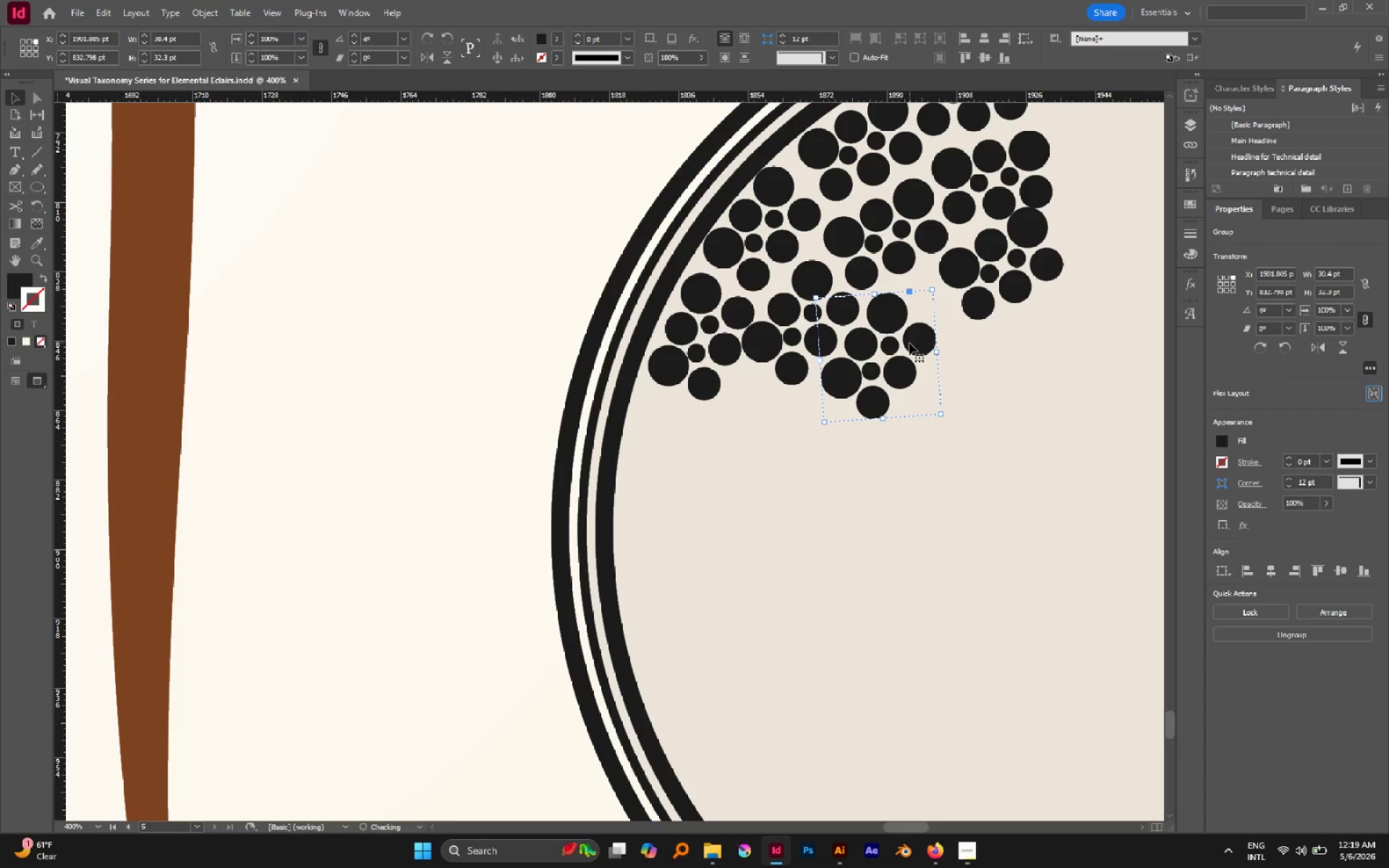 
left_click_drag(start_coordinate=[909, 343], to_coordinate=[929, 320])
 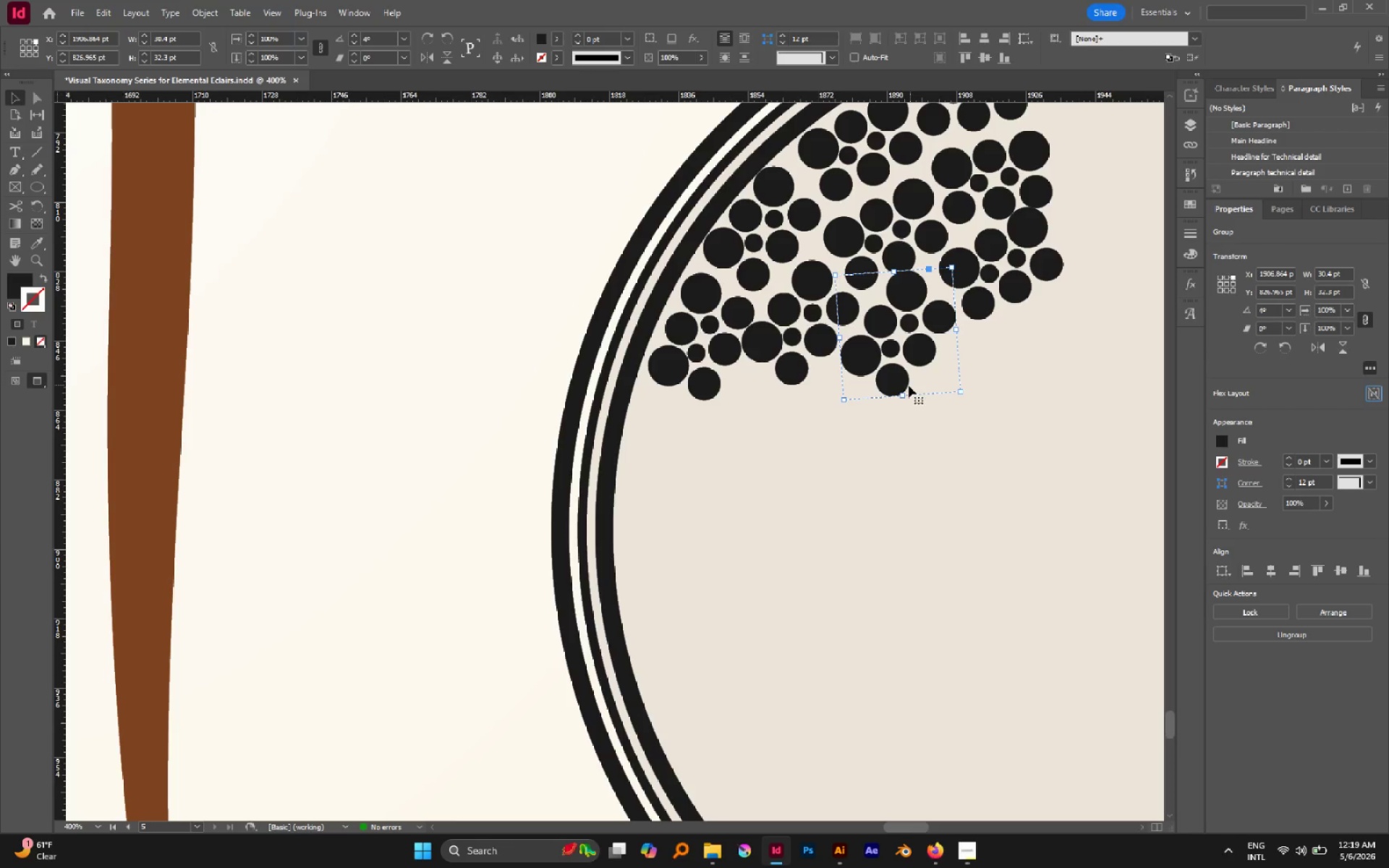 
hold_key(key=AltLeft, duration=1.48)
left_click_drag(start_coordinate=[891, 366], to_coordinate=[983, 382])
 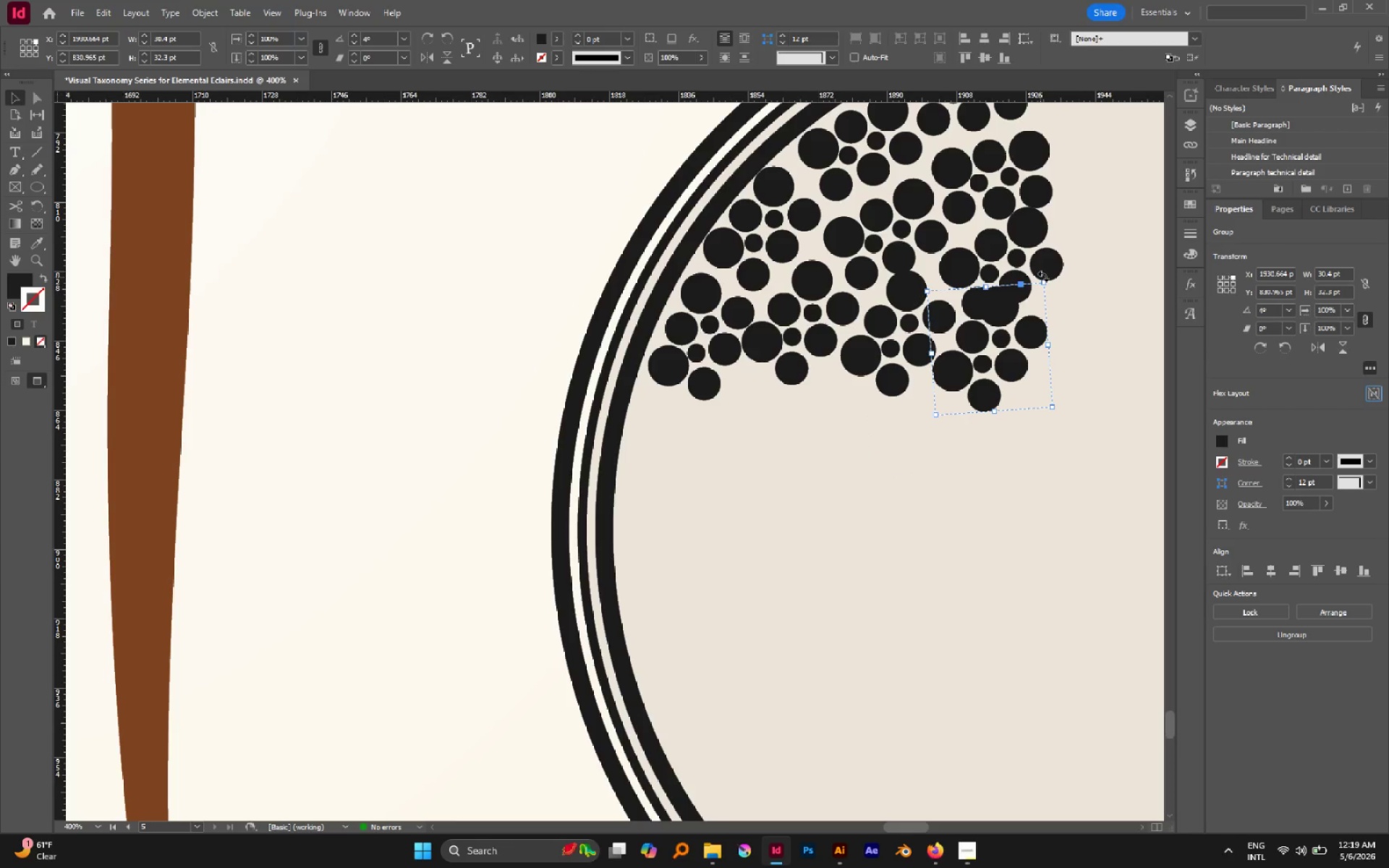 
left_click_drag(start_coordinate=[1045, 276], to_coordinate=[1058, 290])
 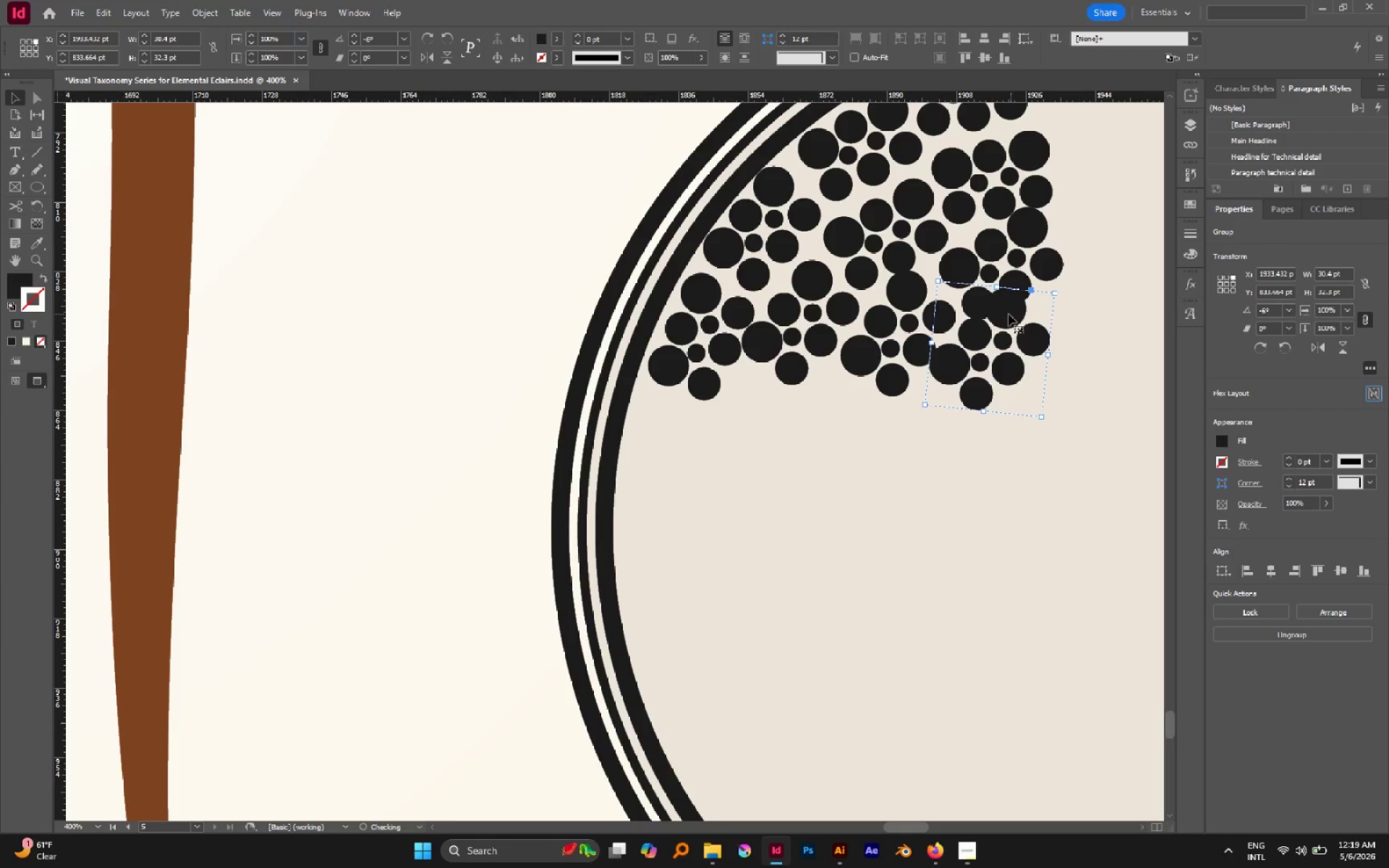 
left_click_drag(start_coordinate=[1006, 314], to_coordinate=[1020, 321])
 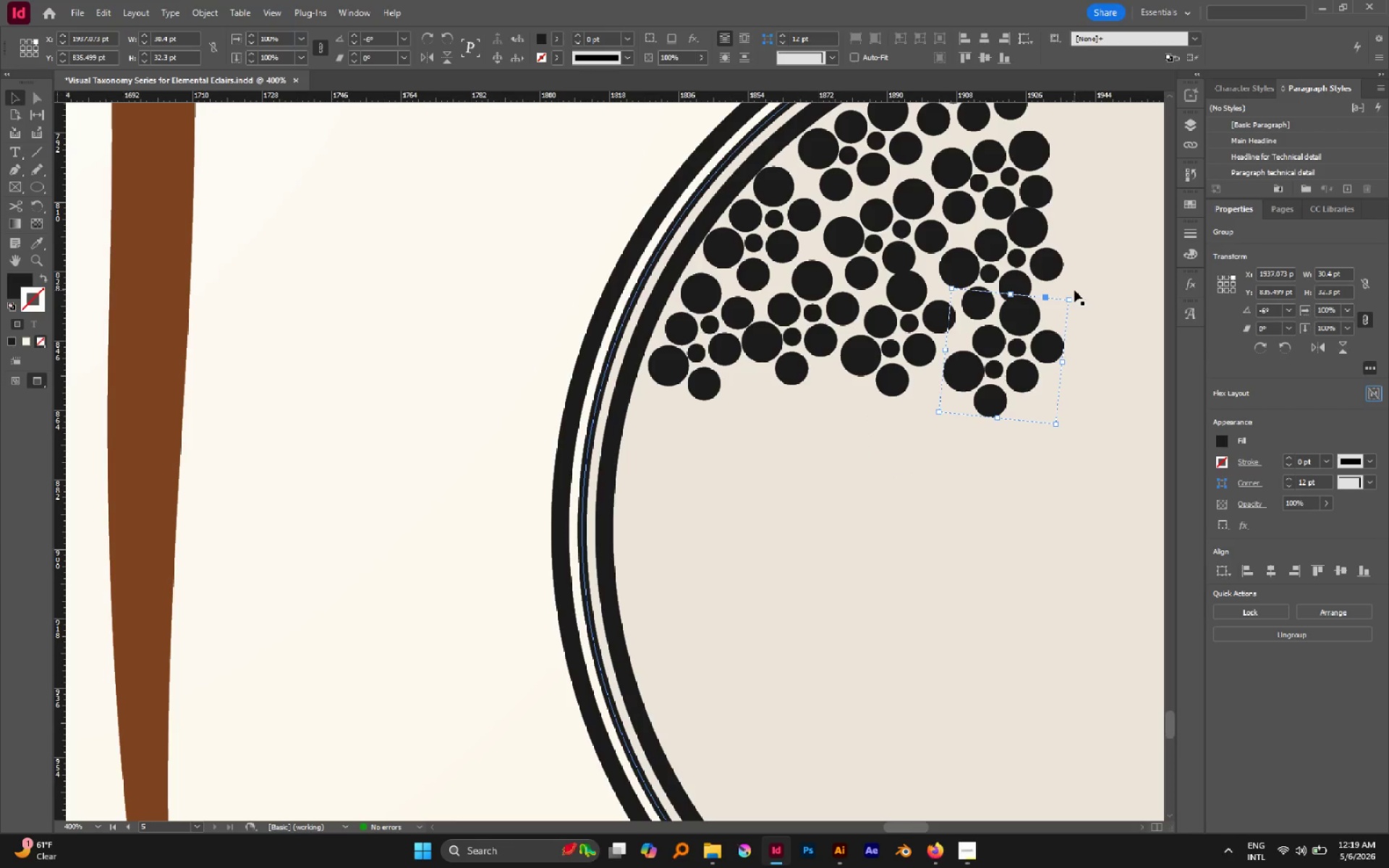 
left_click_drag(start_coordinate=[1075, 297], to_coordinate=[1089, 310])
 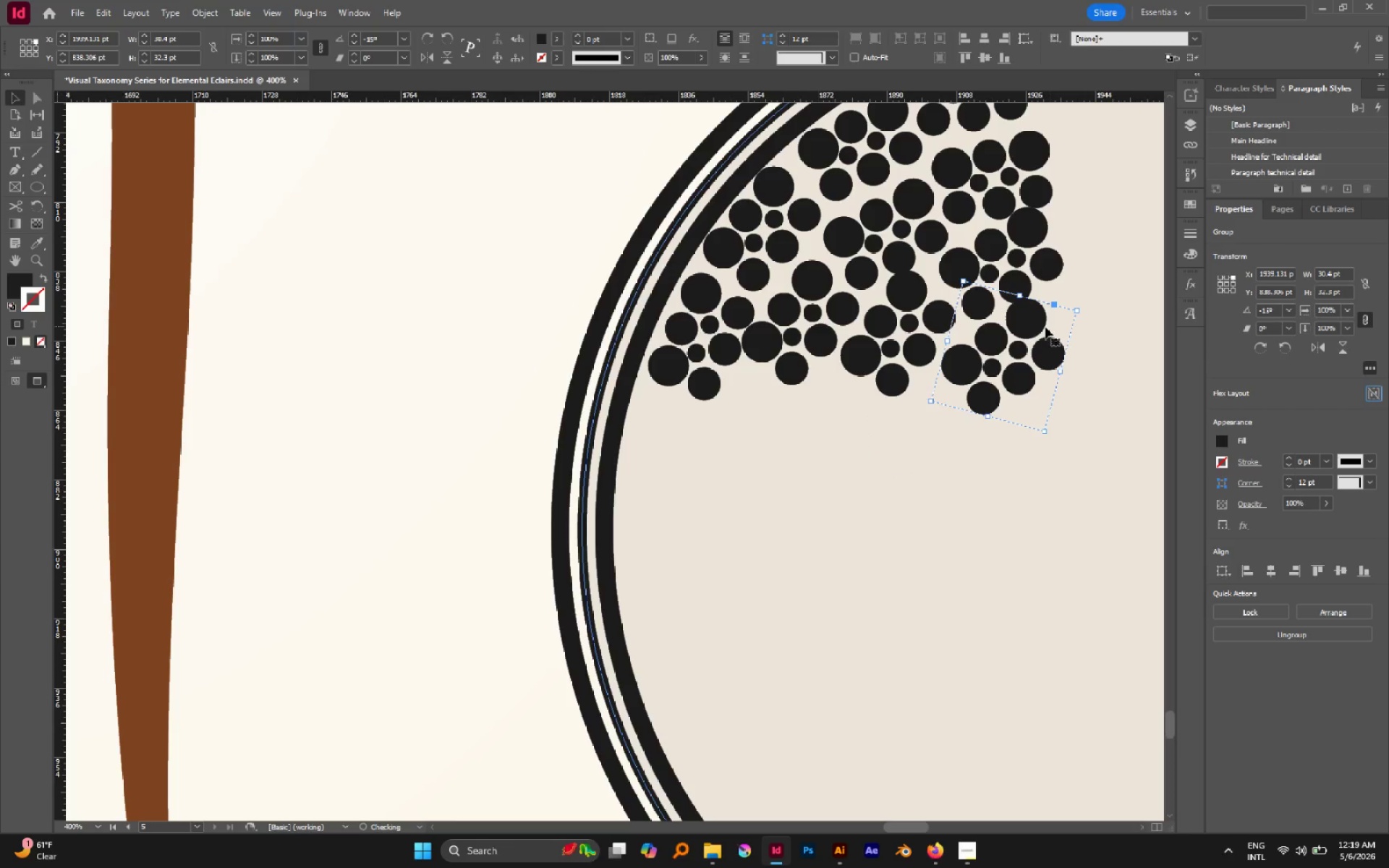 
left_click_drag(start_coordinate=[1029, 326], to_coordinate=[1039, 315])
 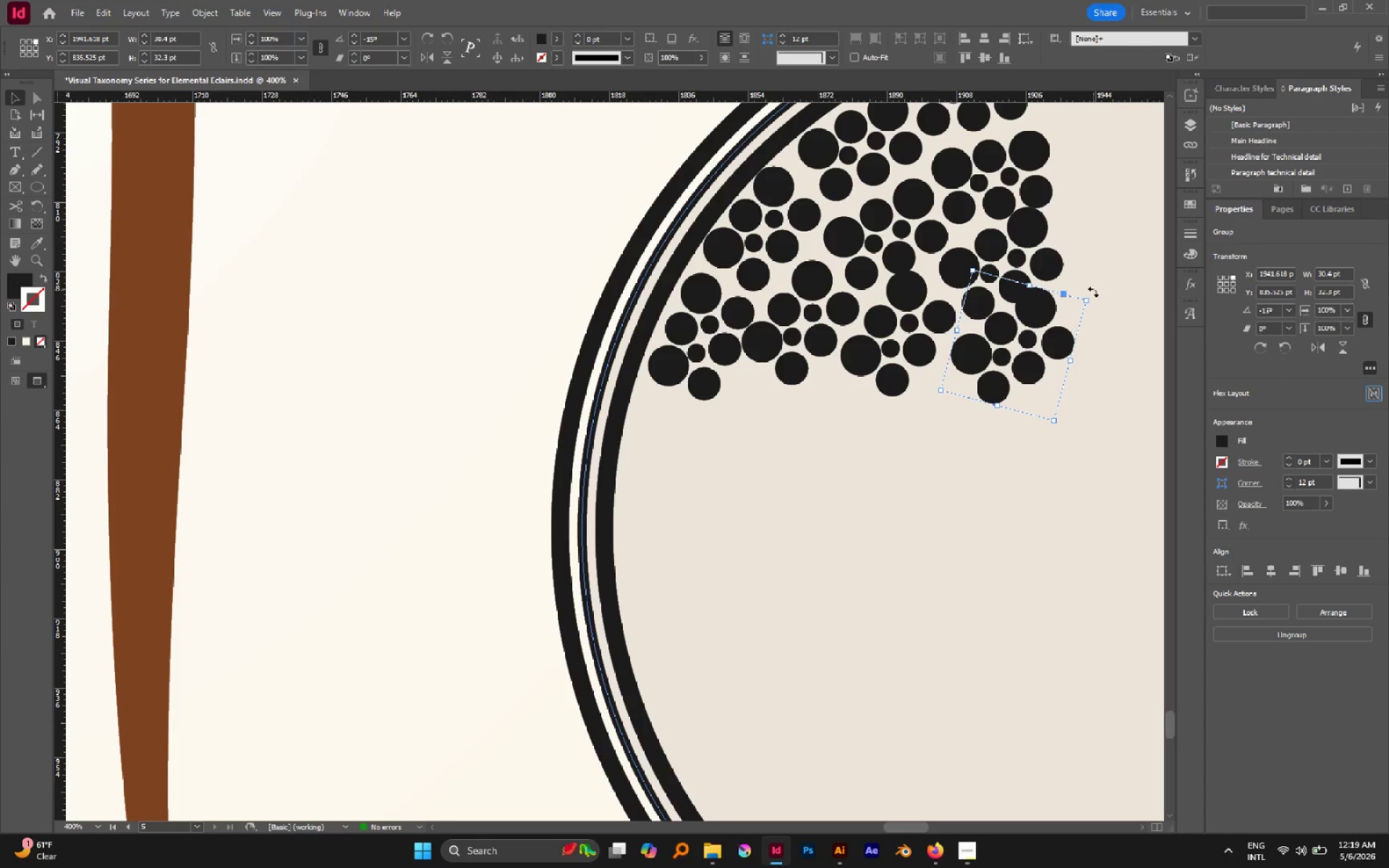 
left_click([1105, 309])
 